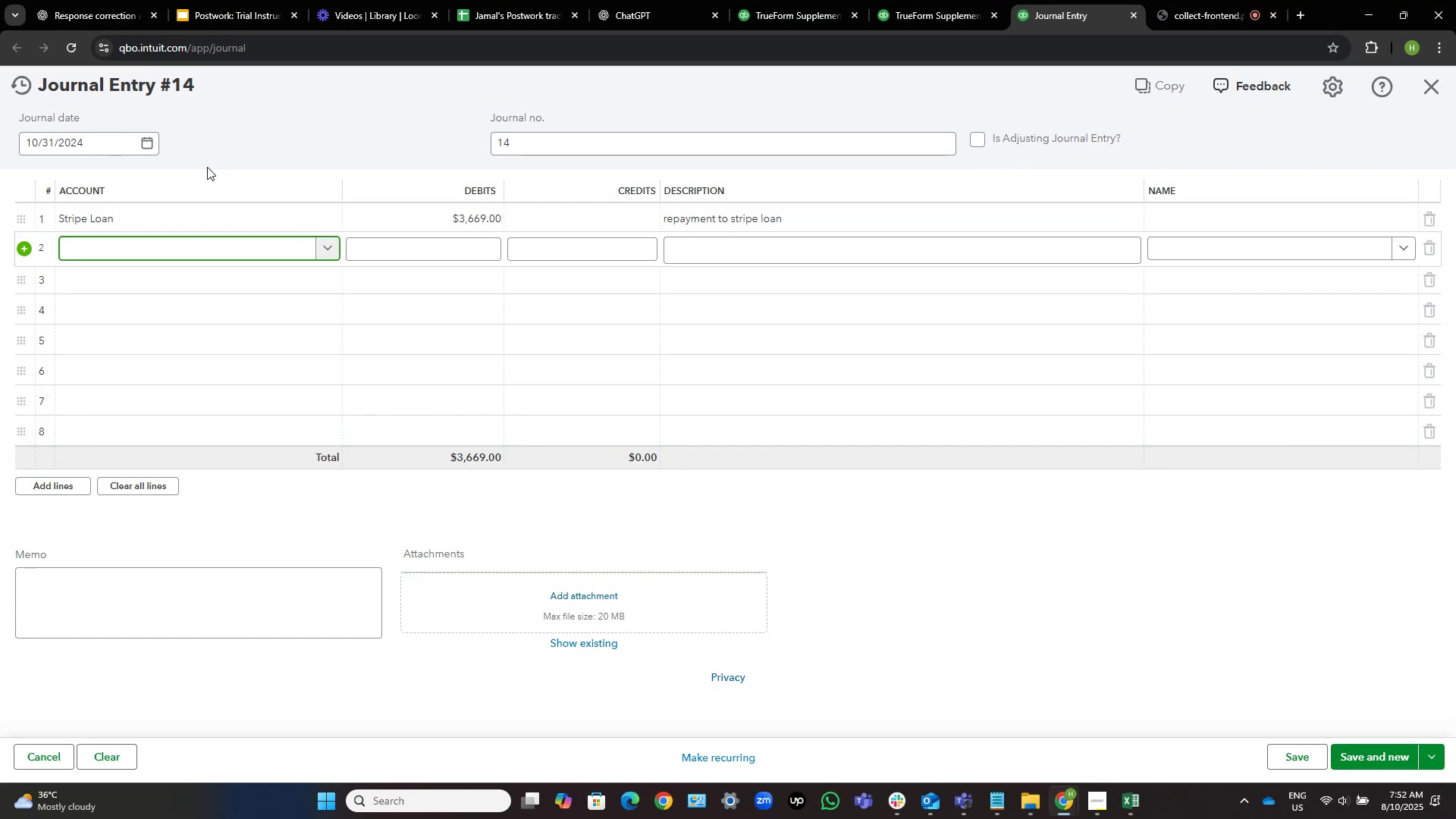 
type(owner)
 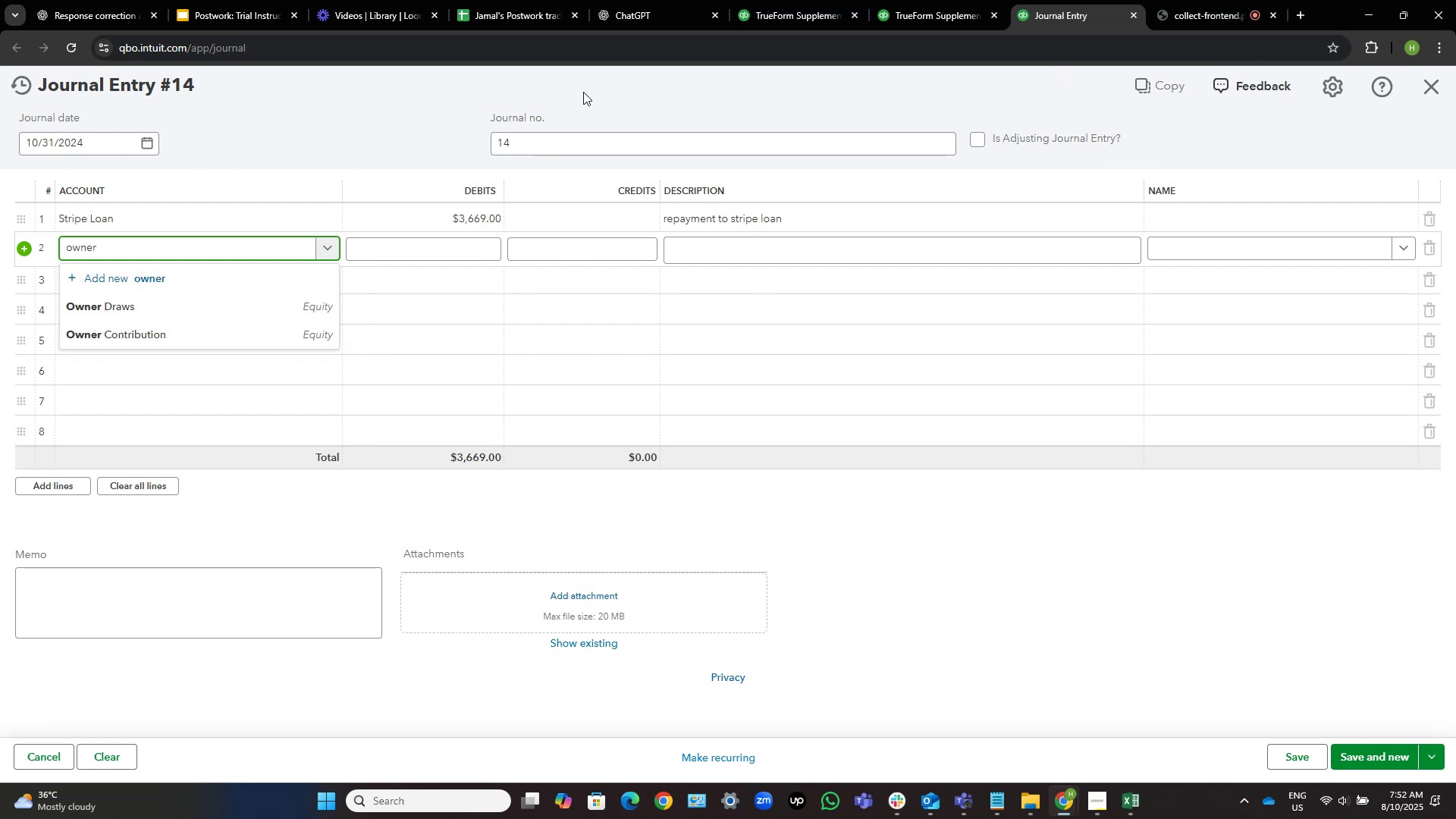 
key(ArrowDown)
 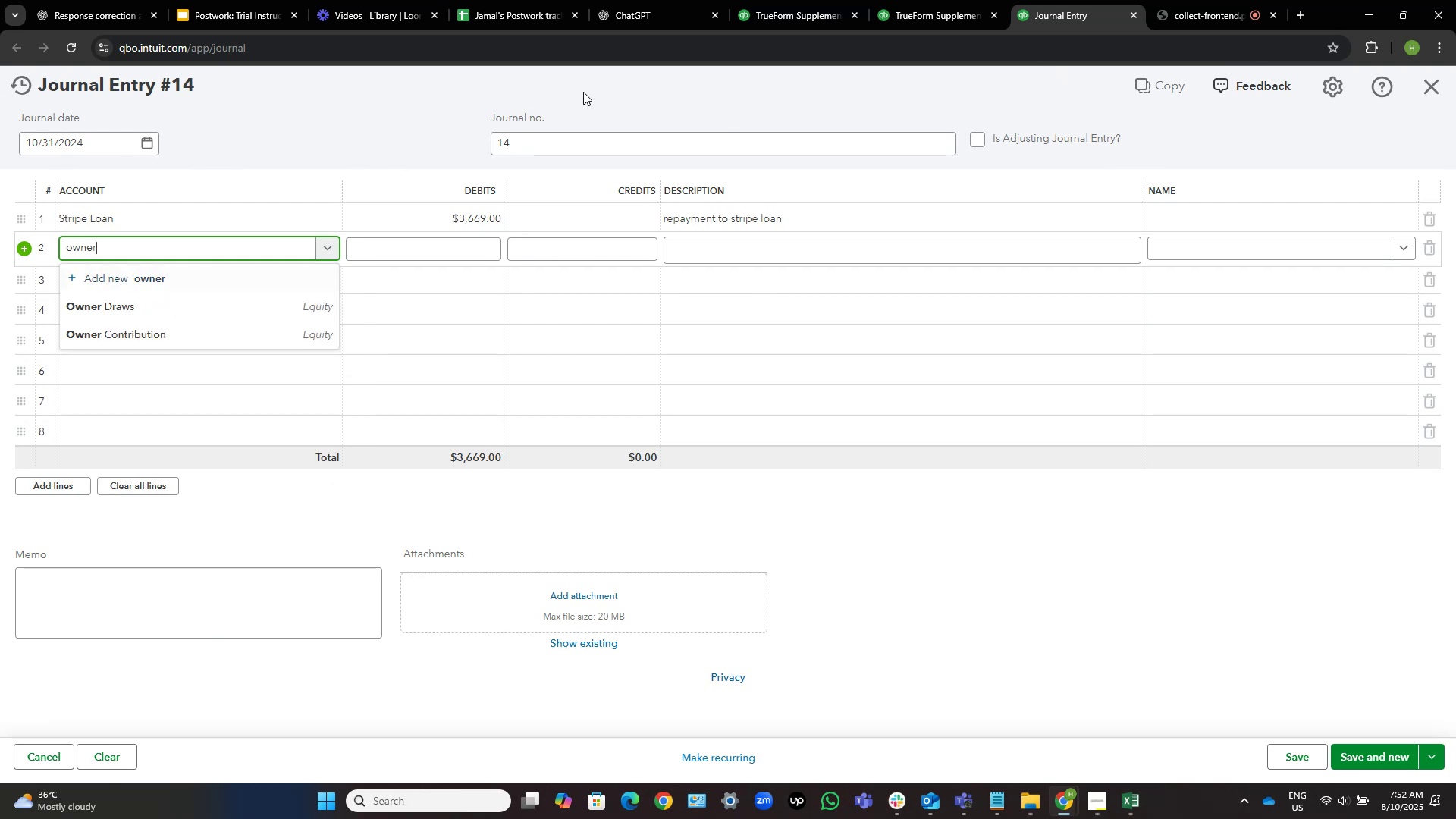 
key(ArrowDown)
 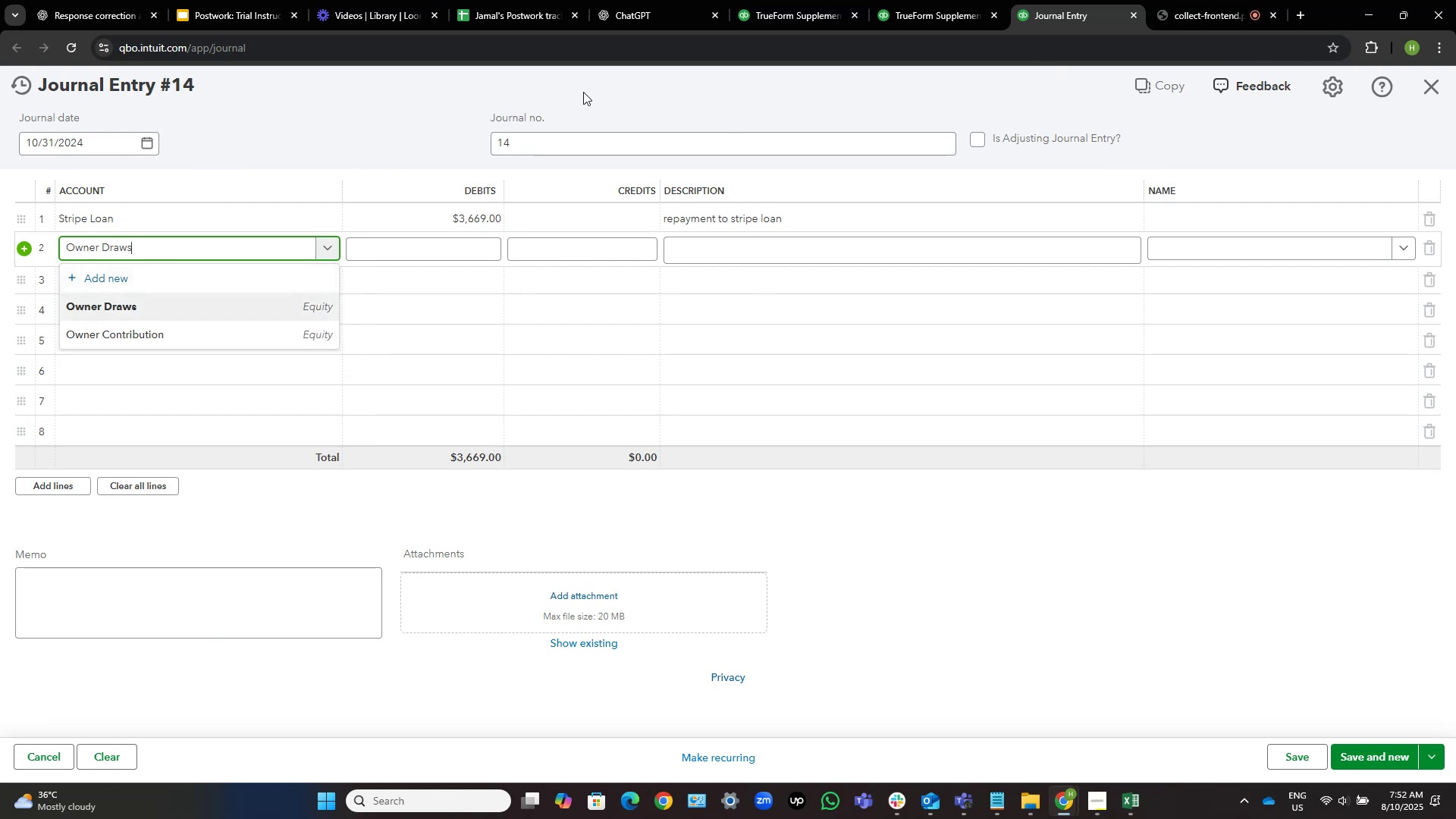 
key(NumpadEnter)
 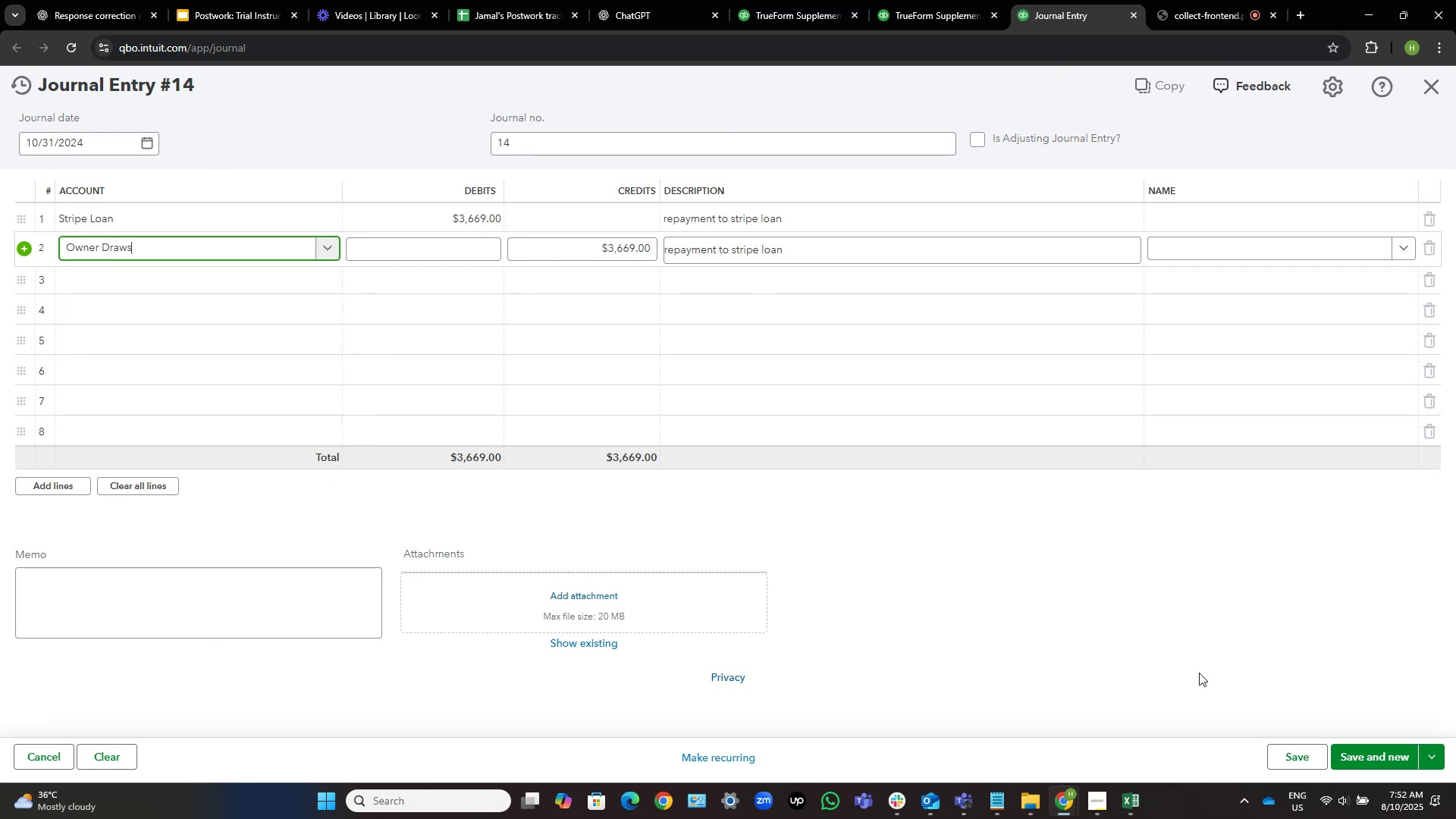 
left_click([1389, 758])
 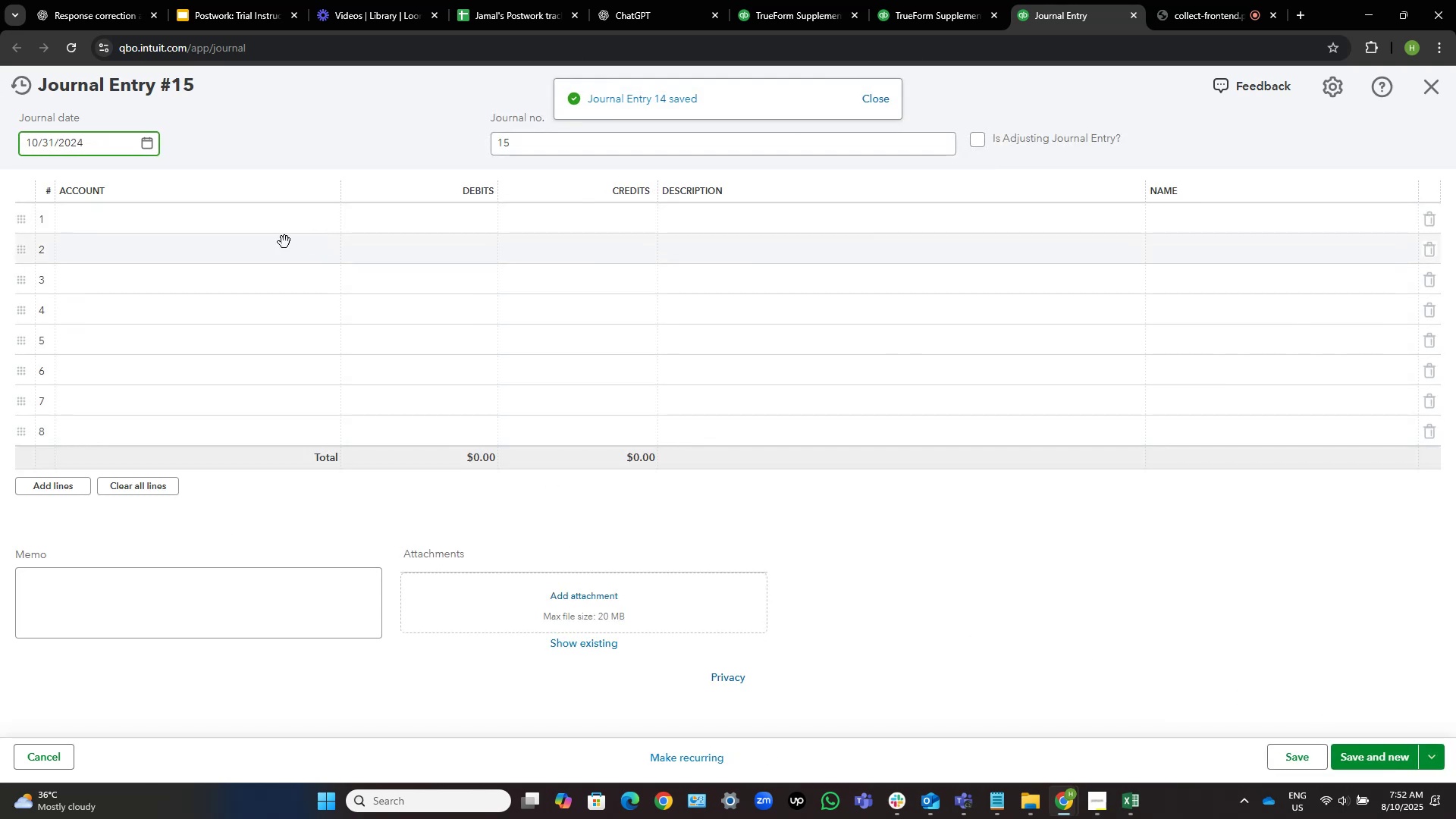 
wait(9.42)
 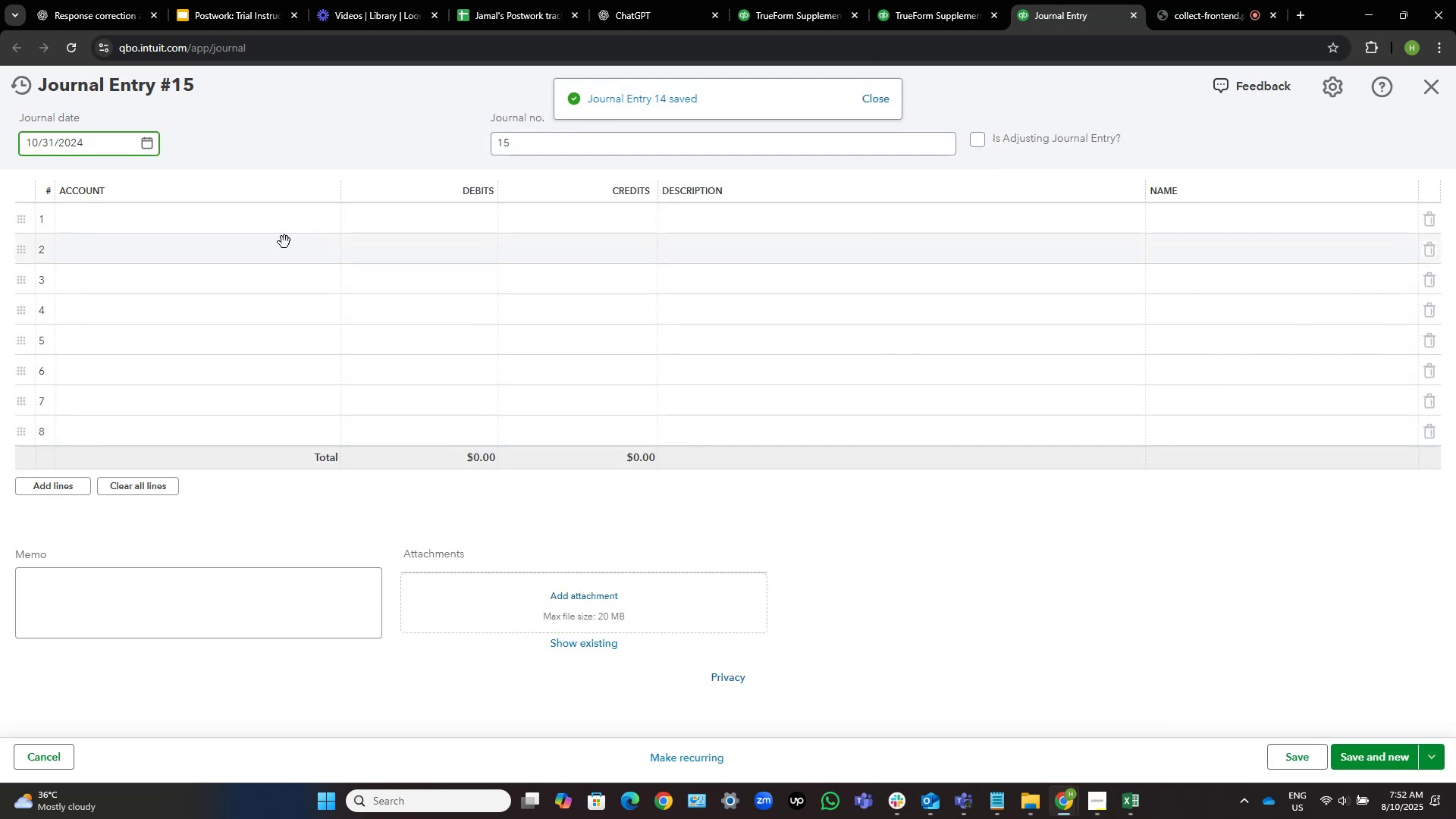 
left_click([141, 143])
 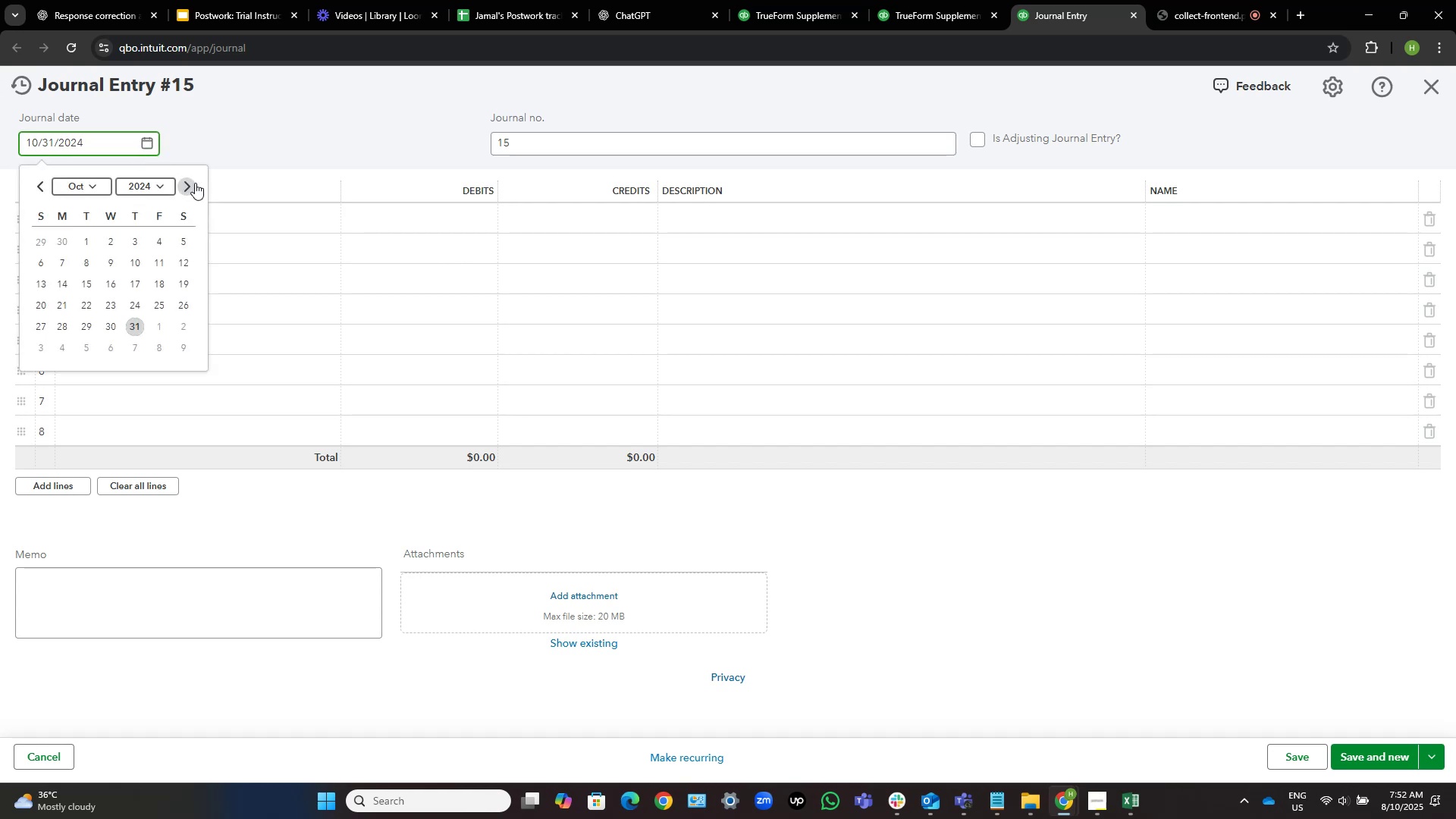 
left_click([195, 183])
 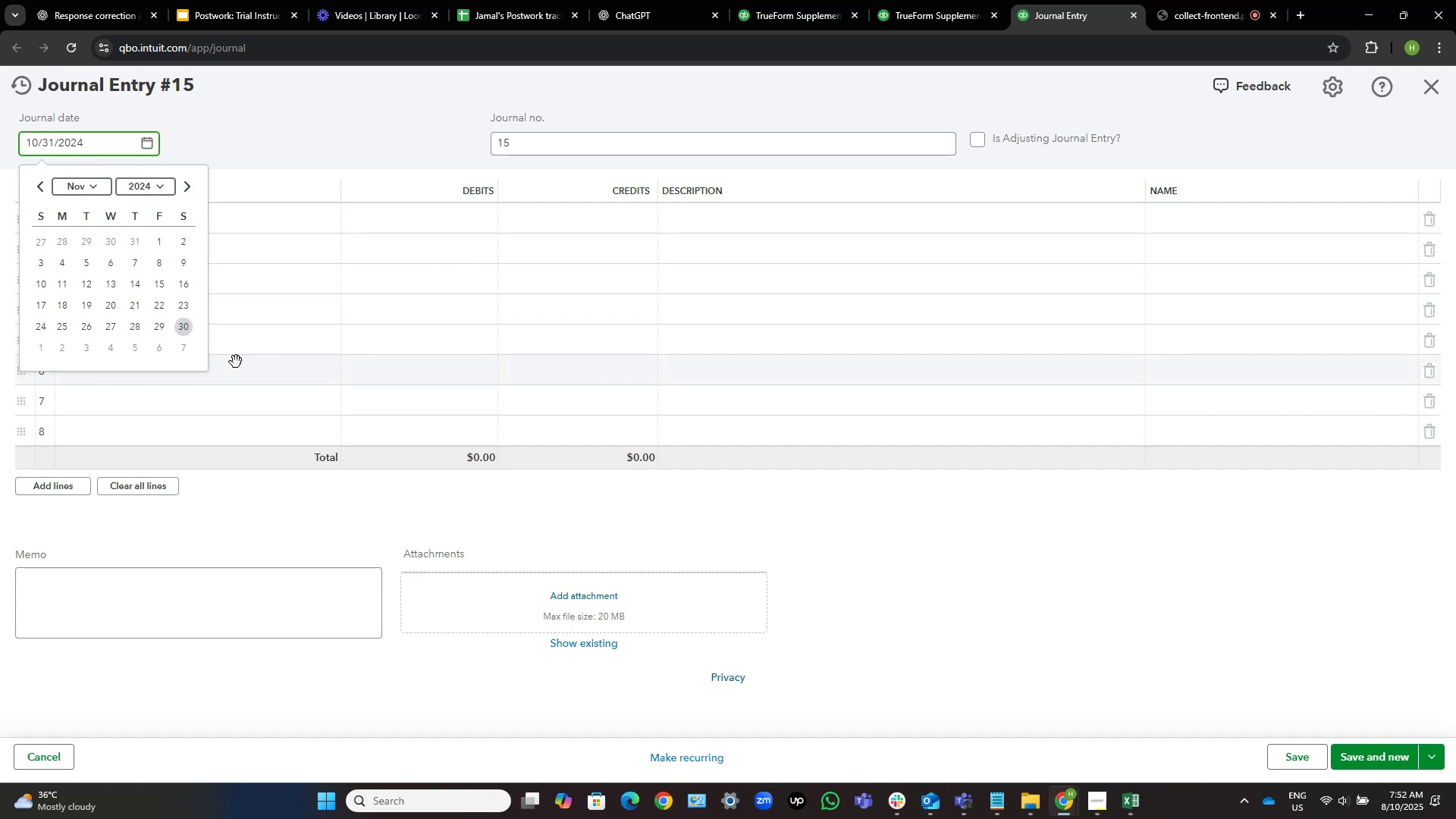 
wait(9.7)
 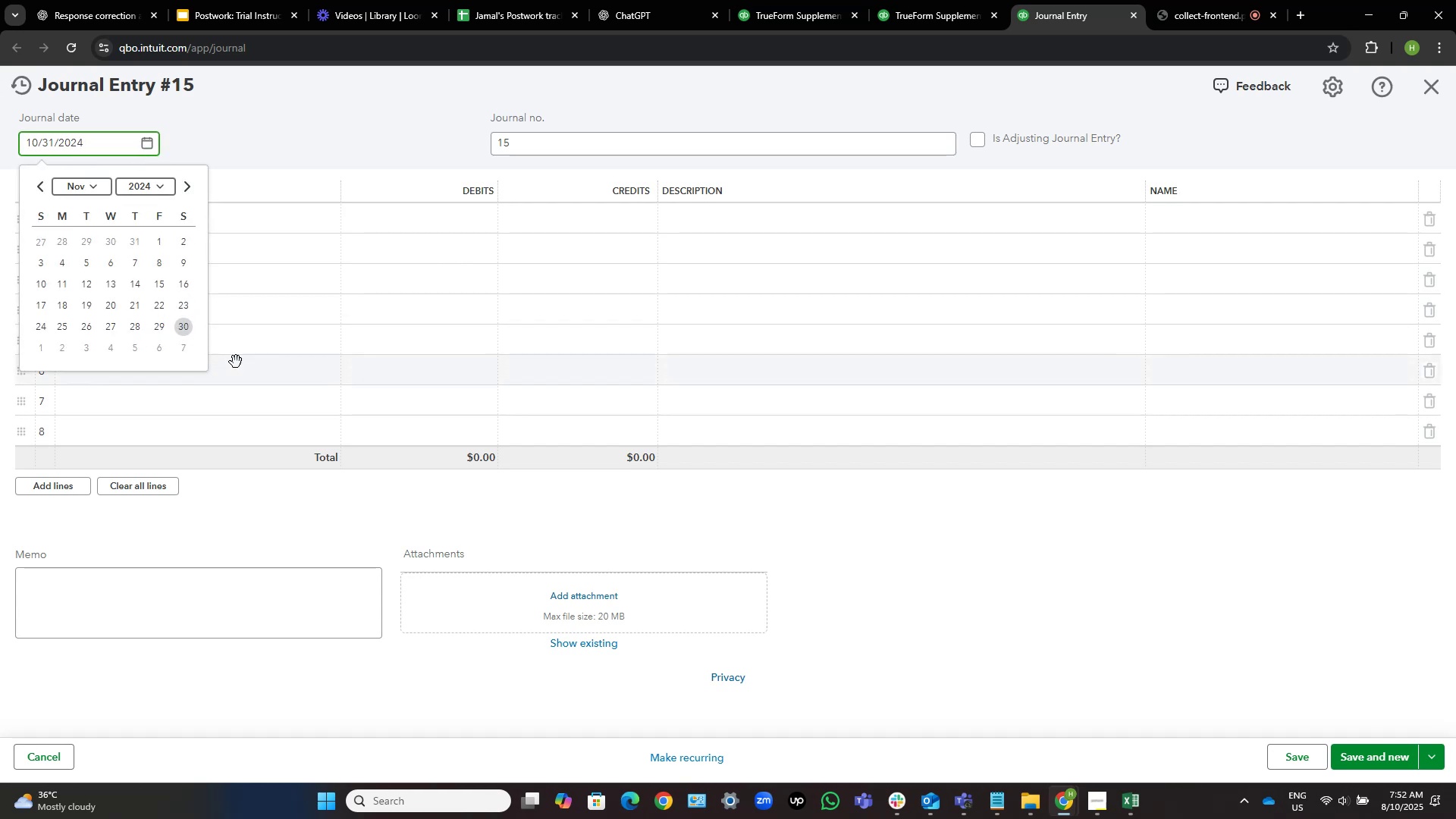 
left_click([182, 327])
 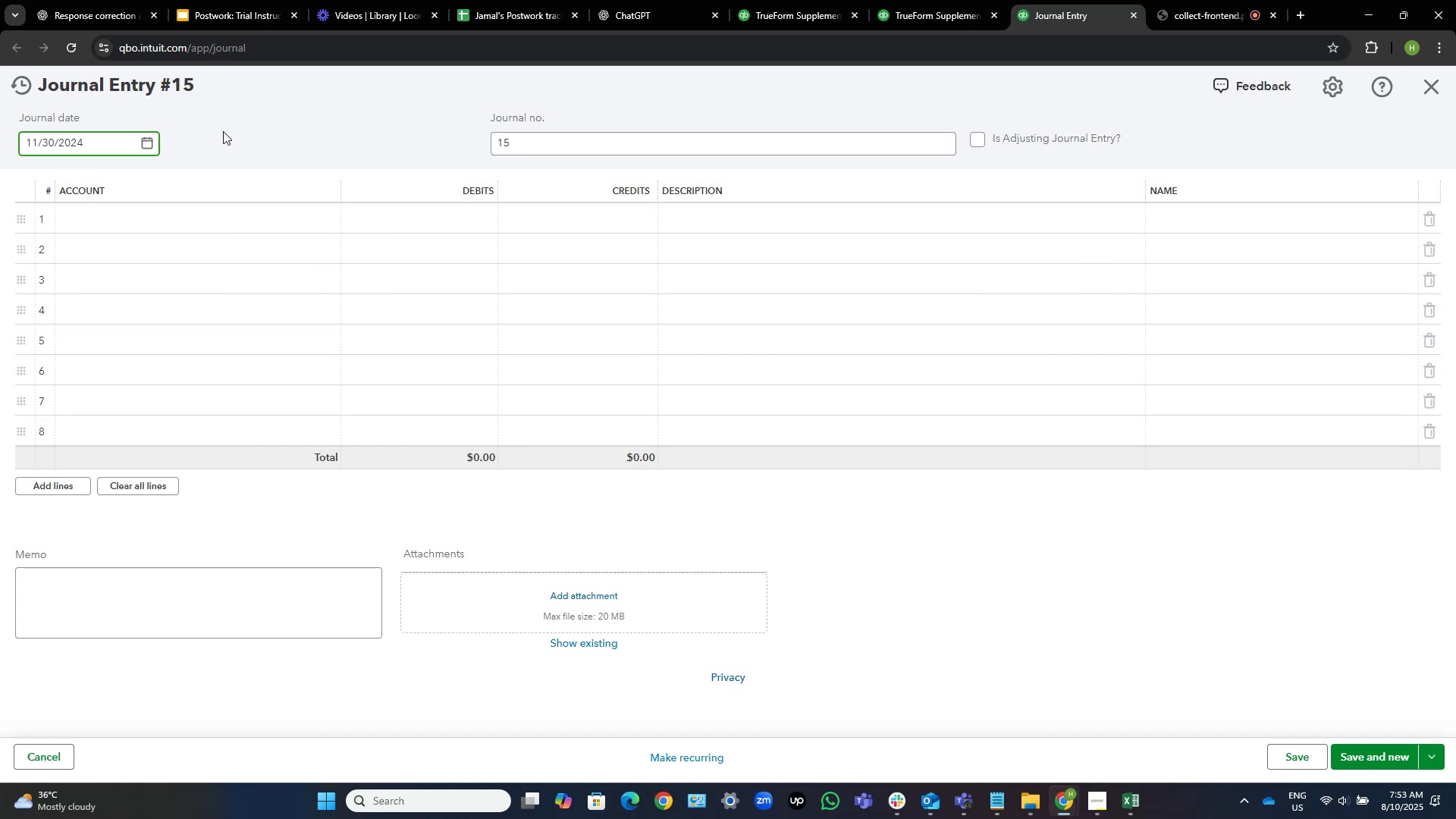 
wait(33.2)
 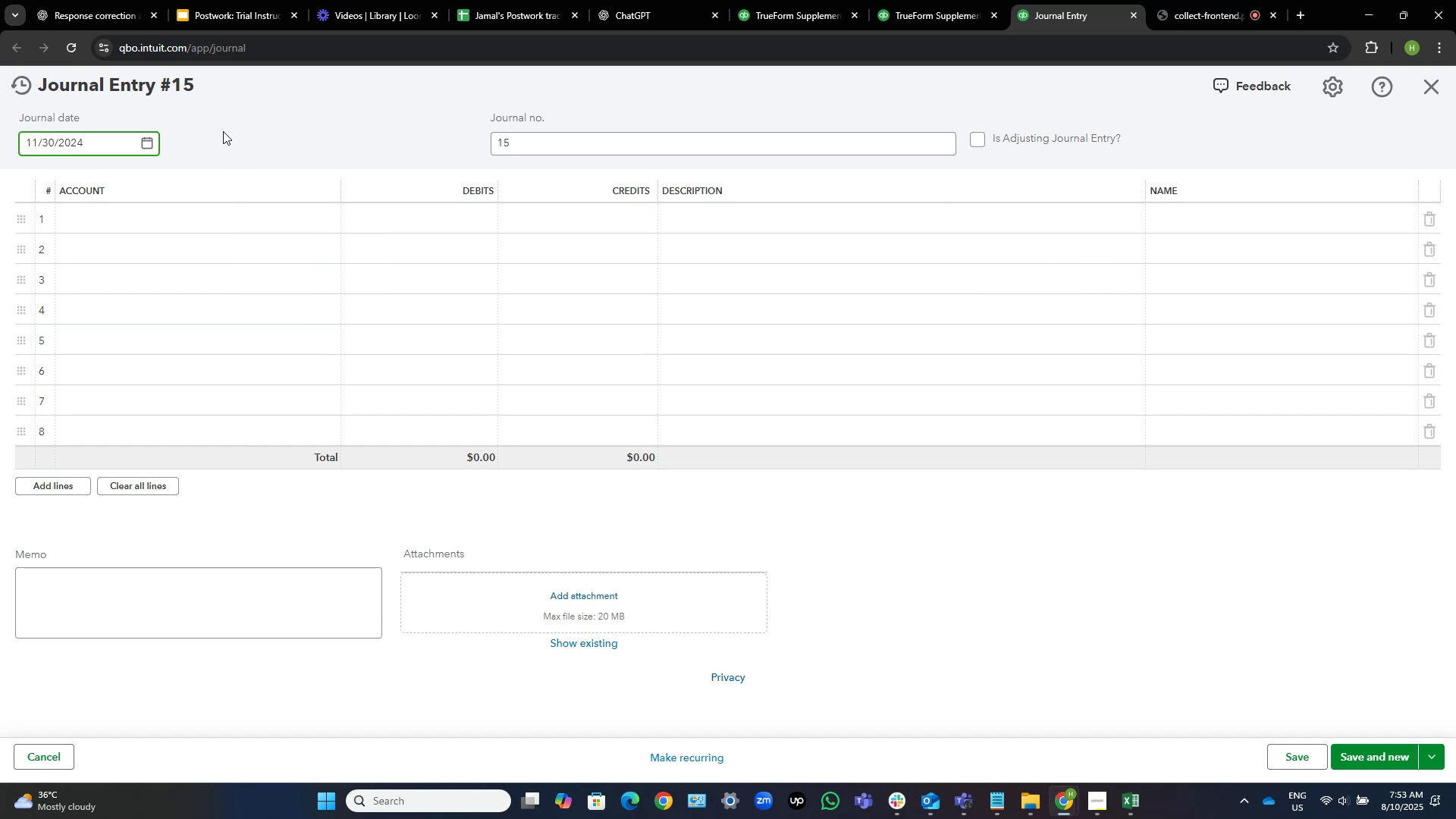 
left_click([215, 219])
 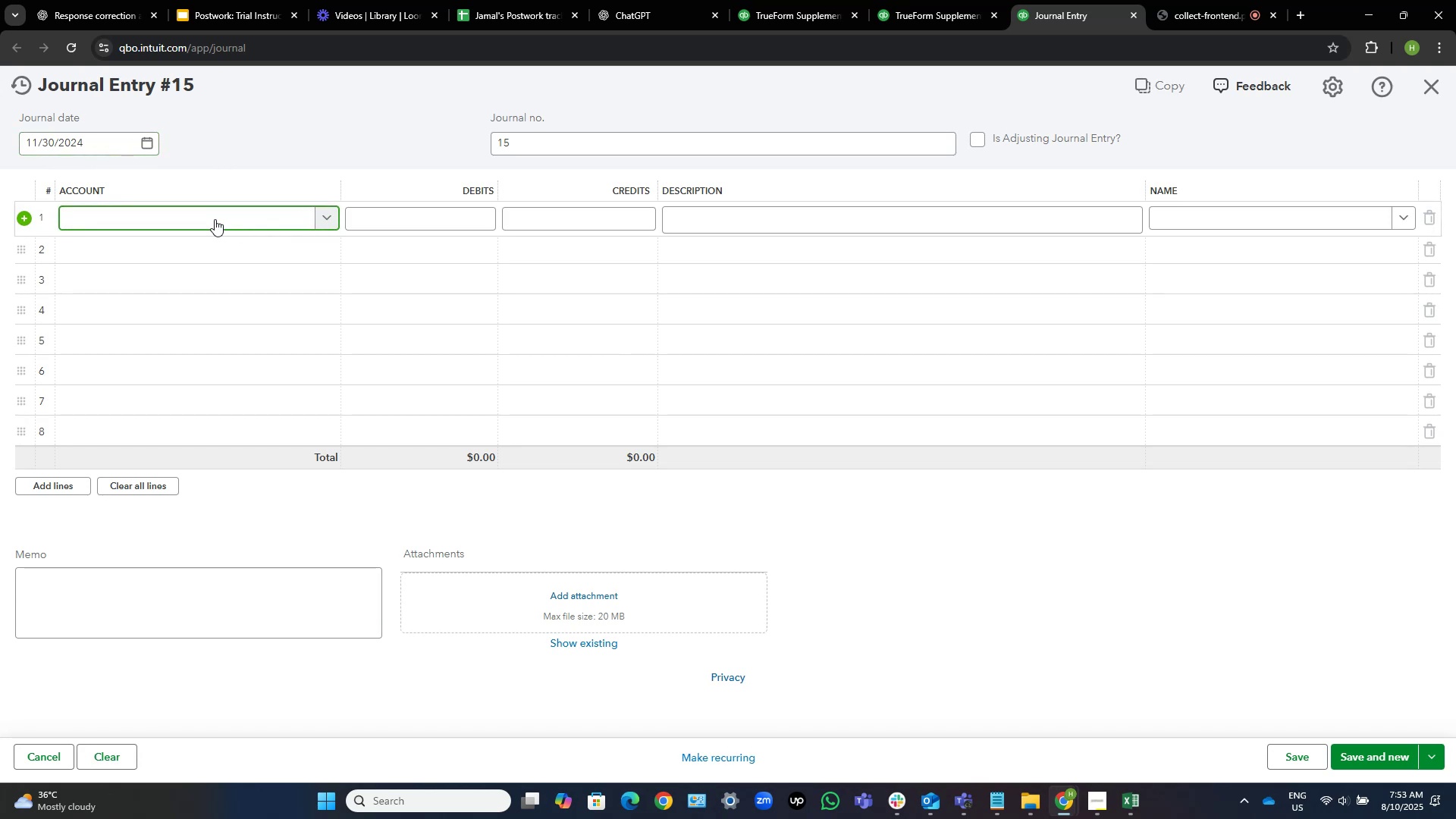 
type(stripe loan)
 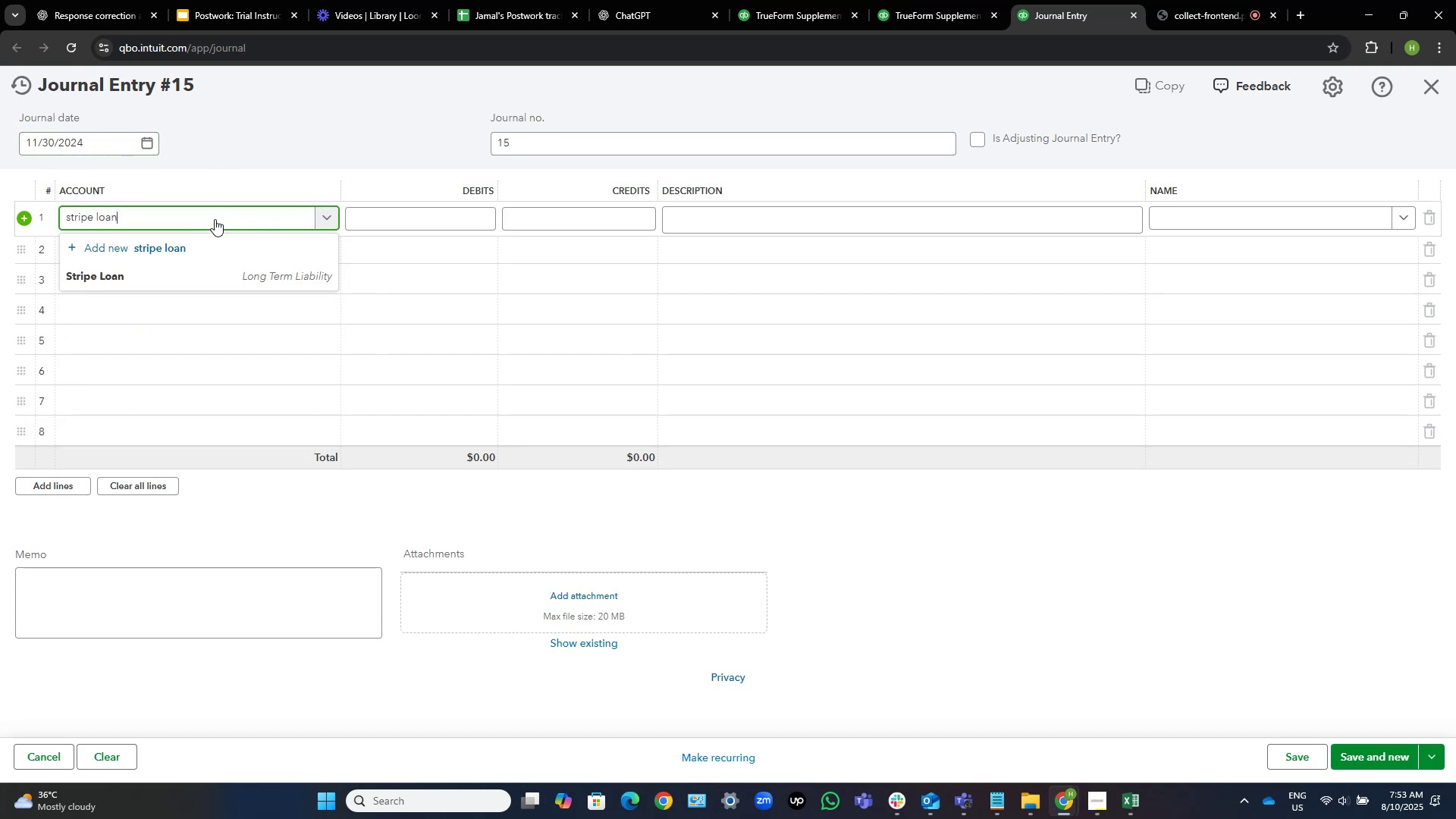 
key(ArrowDown)
 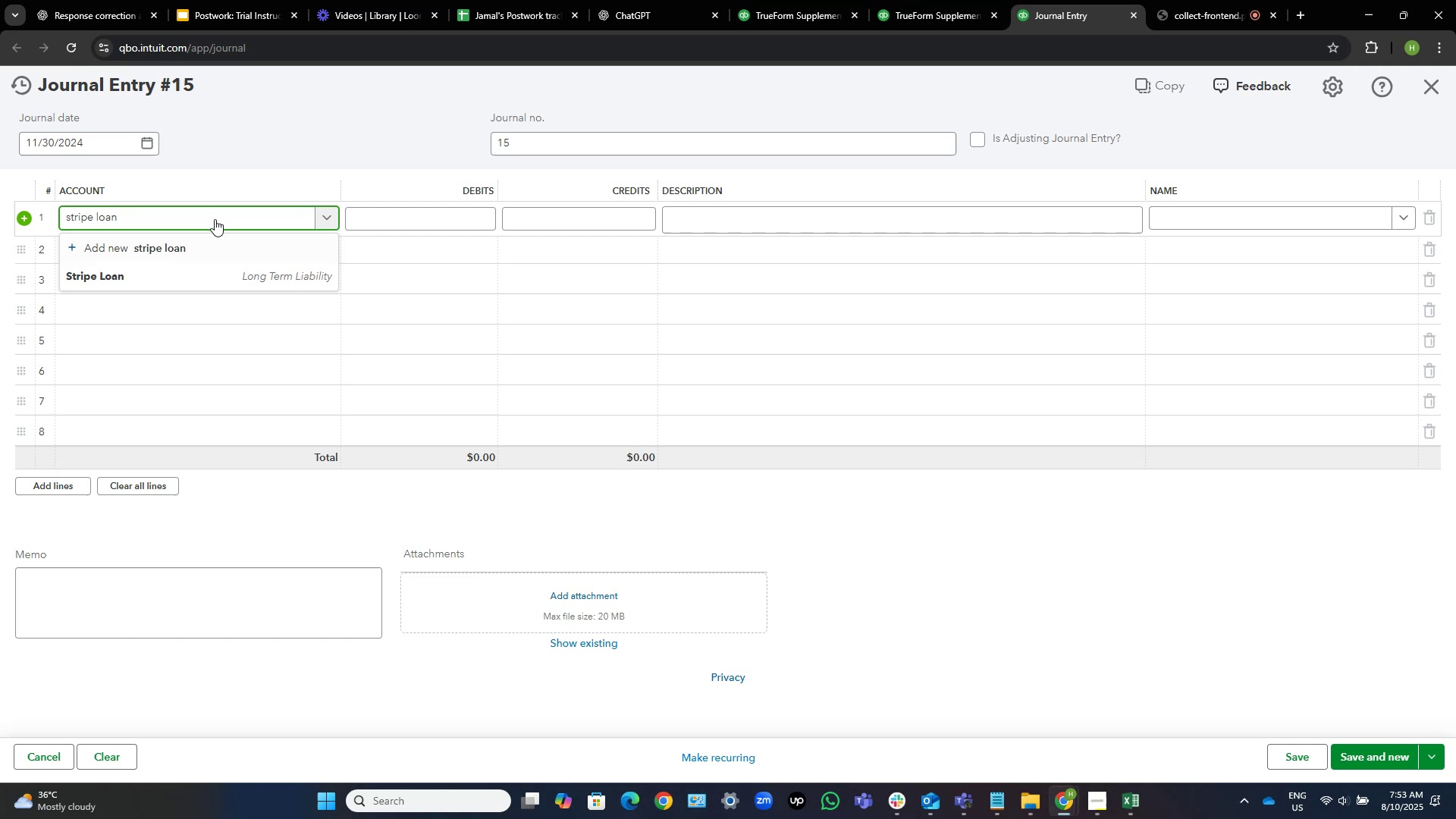 
key(ArrowDown)
 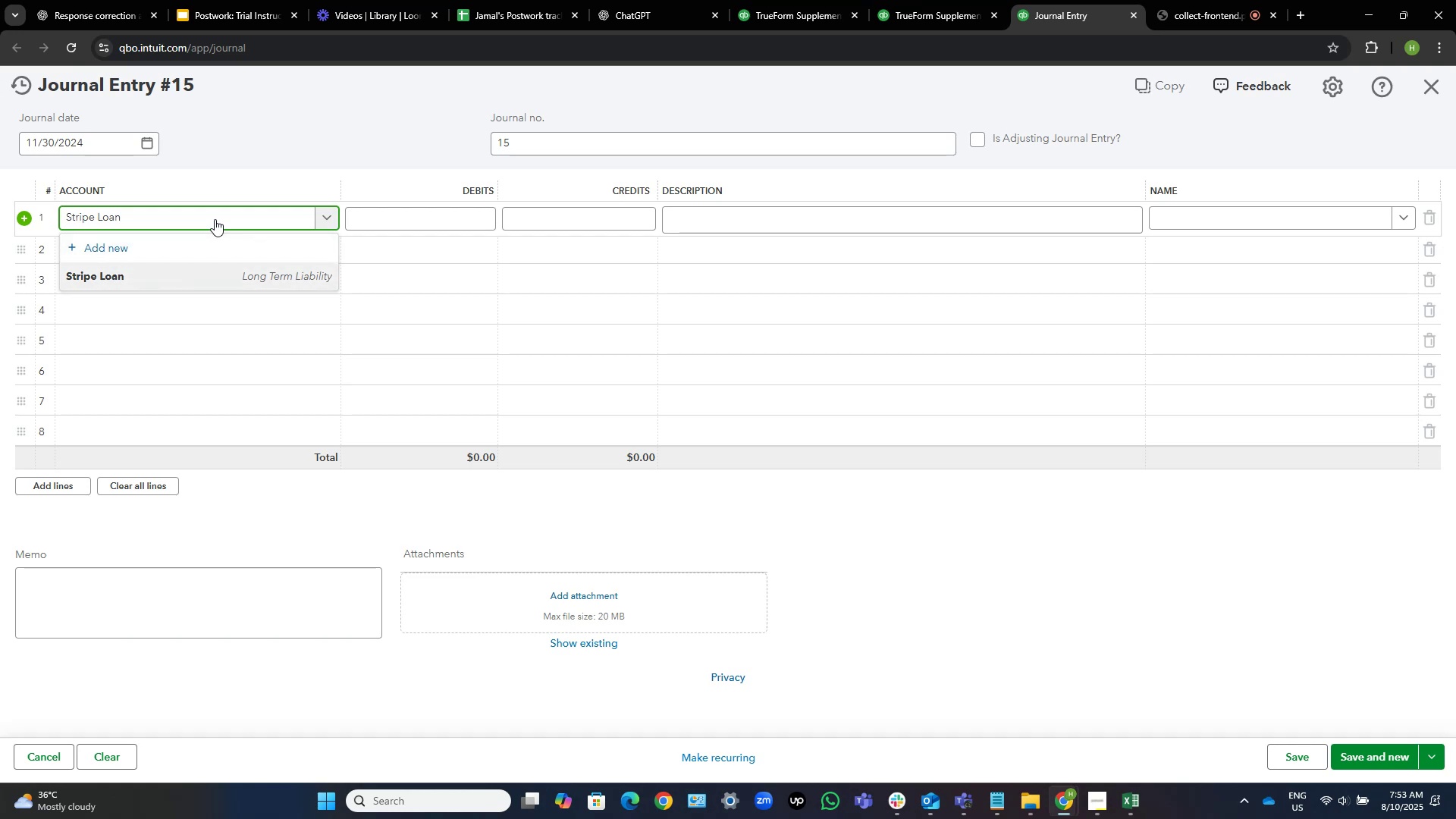 
key(NumpadEnter)
 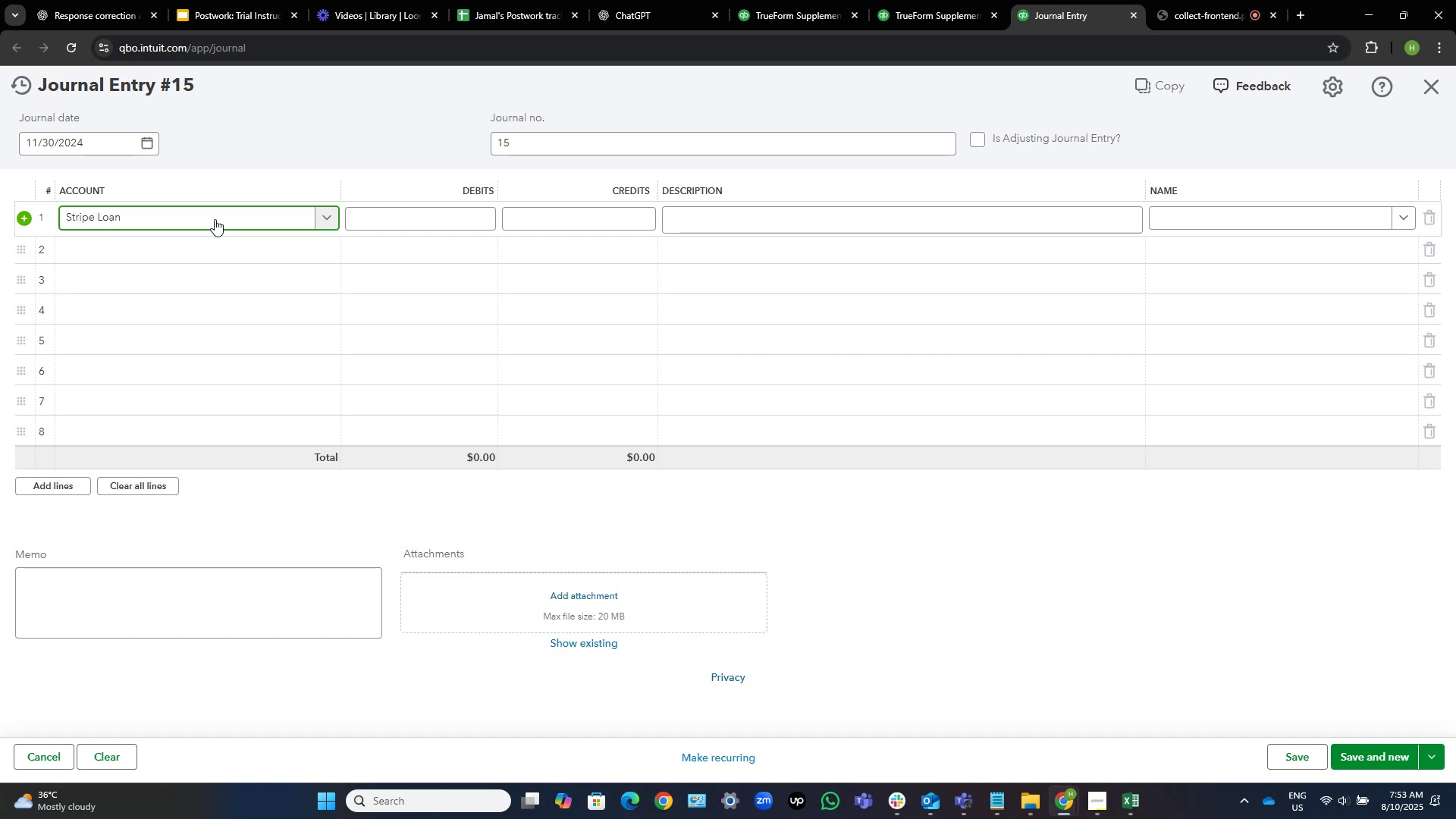 
key(Tab)
 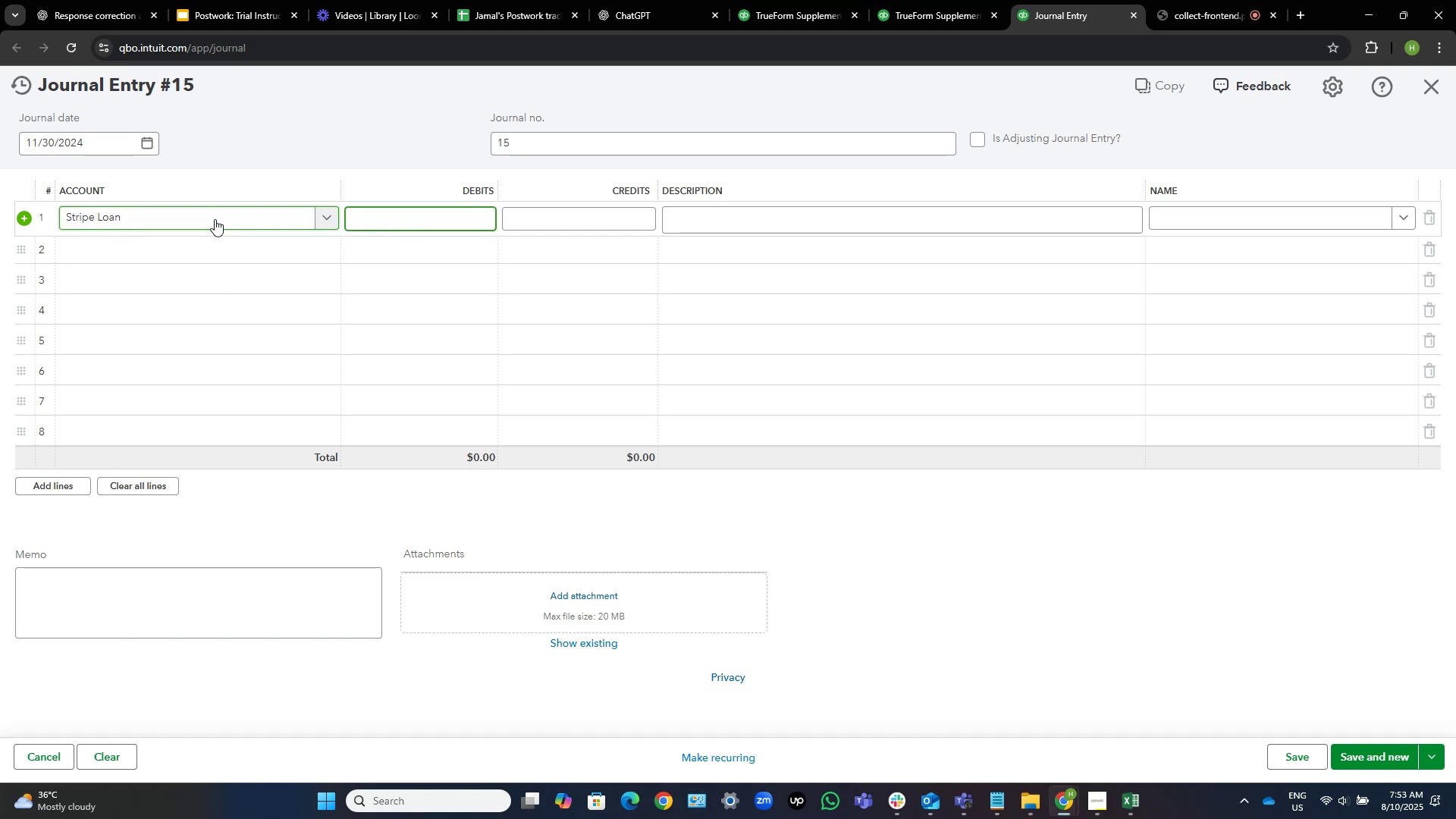 
wait(5.57)
 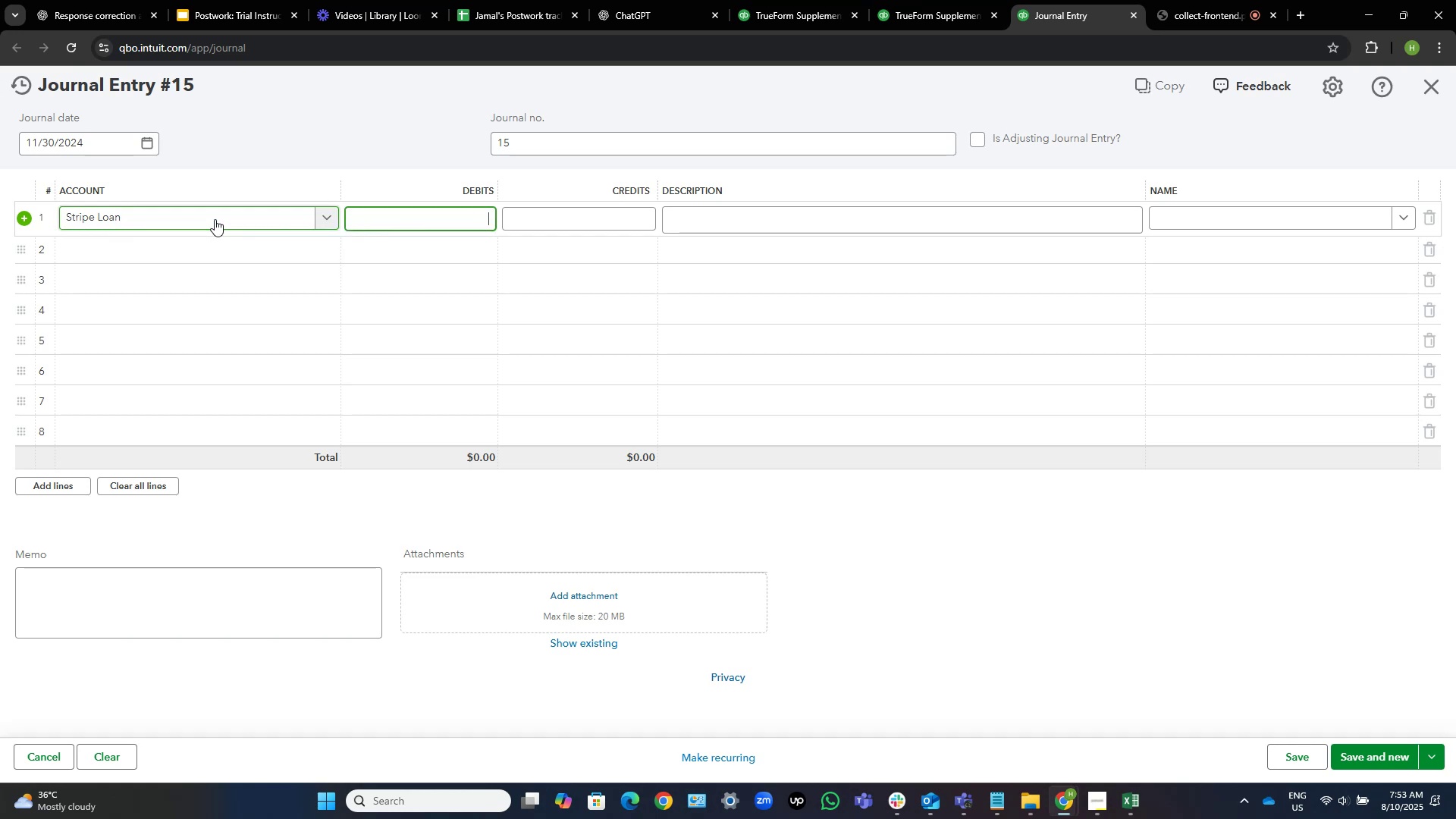 
type(3569)
key(Tab)
key(Tab)
type(stripe )
 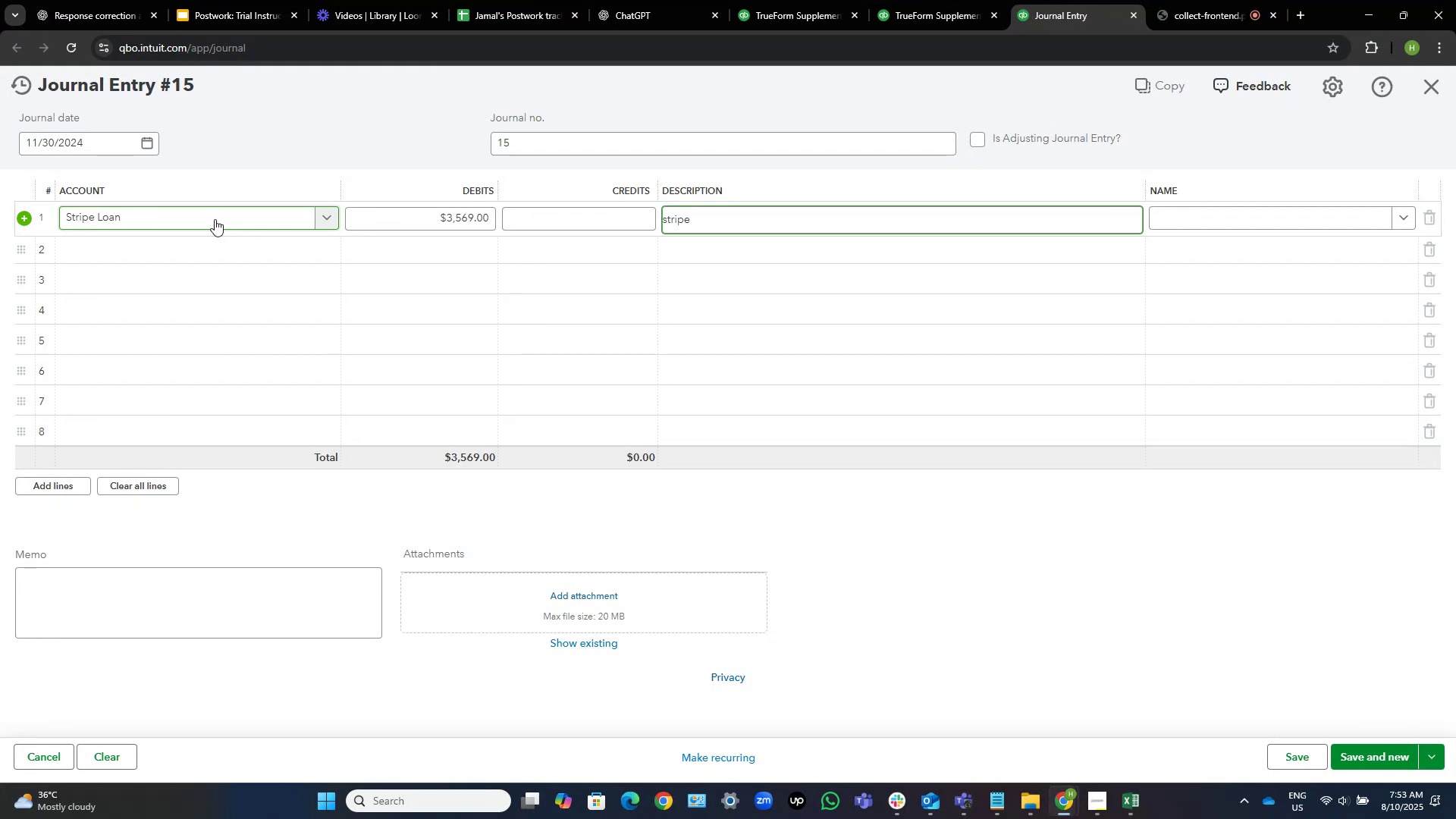 
key(Control+ArrowLeft)
 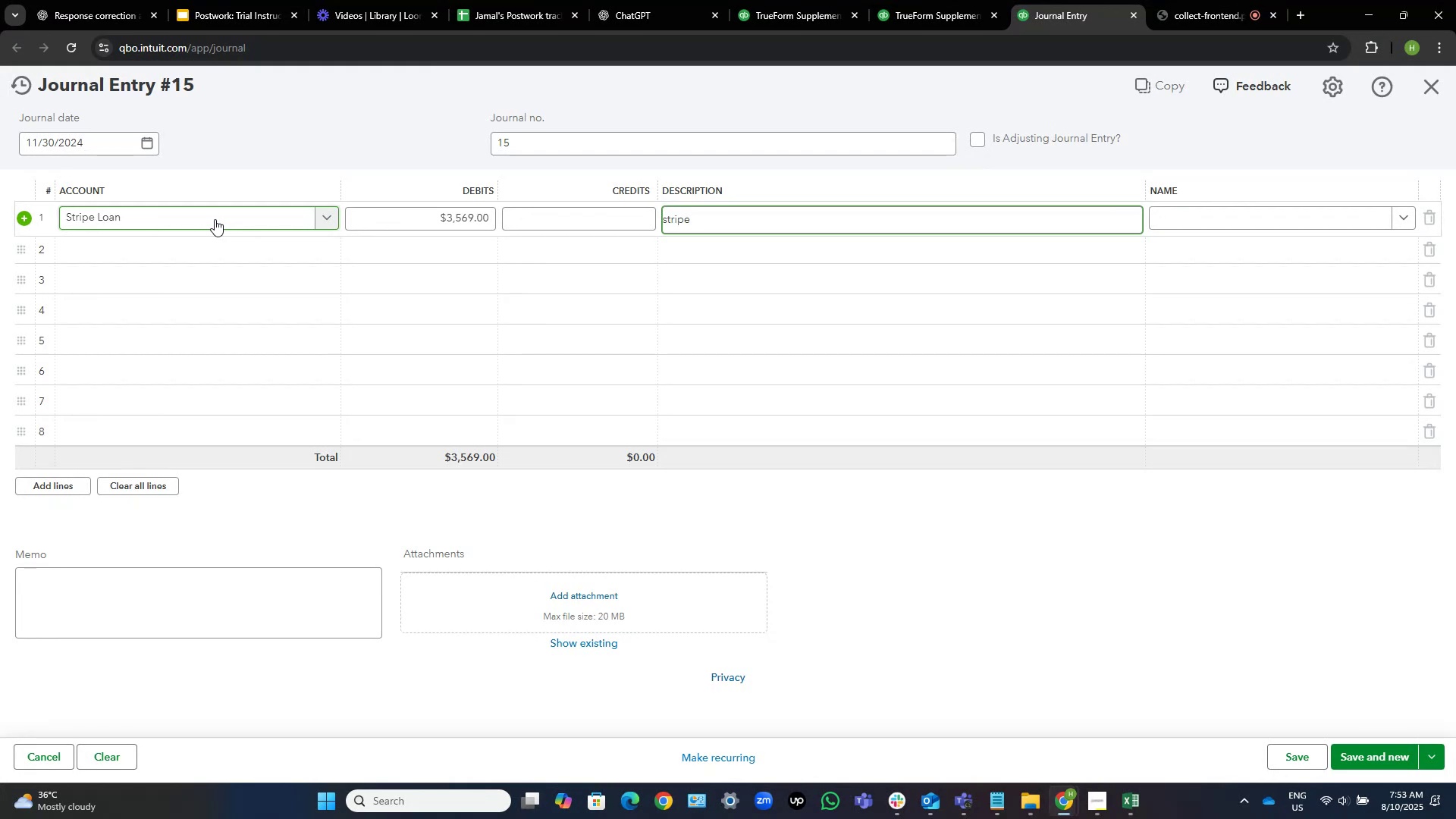 
type(repayment to )
 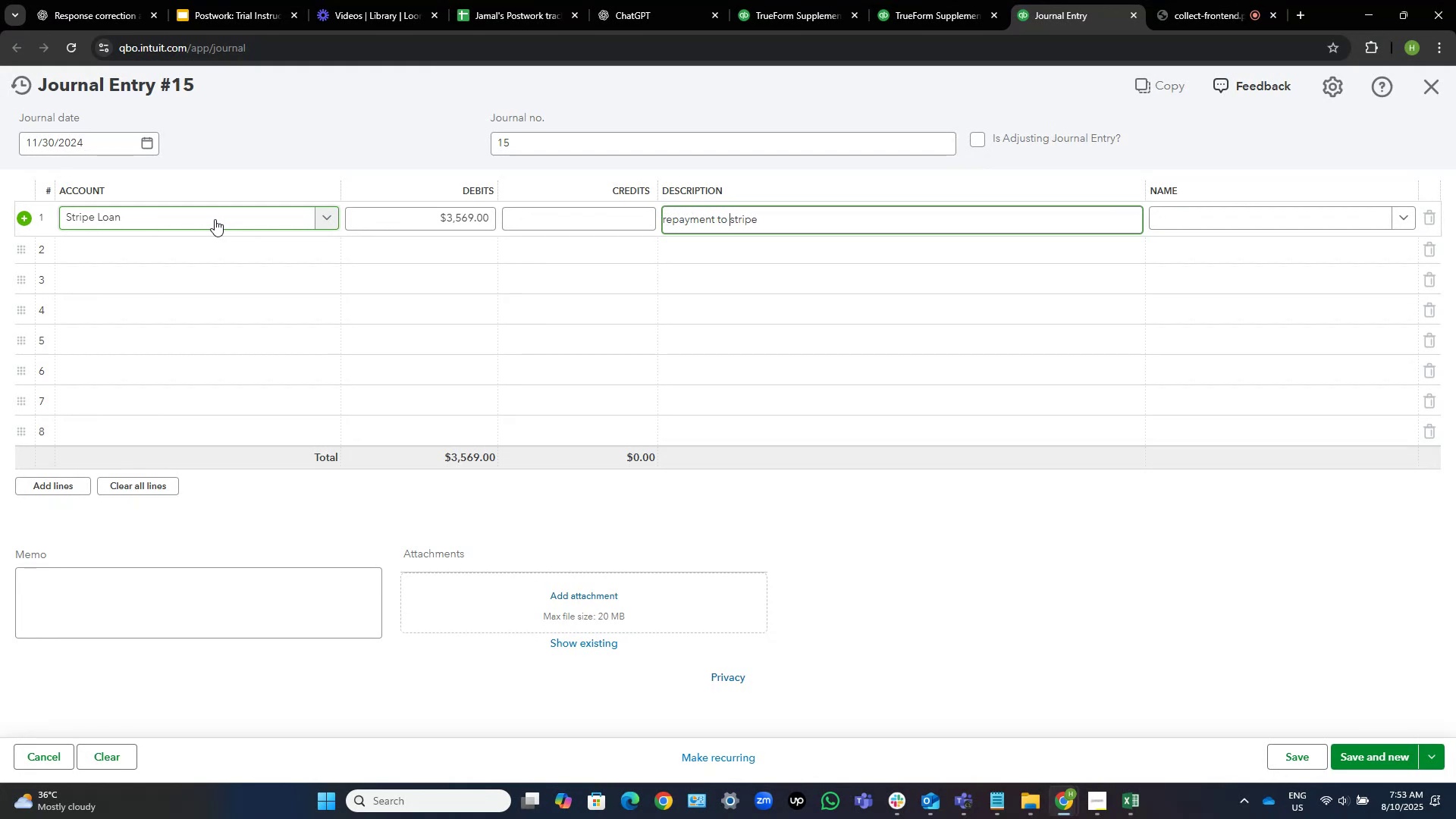 
key(Control+ArrowRight)
 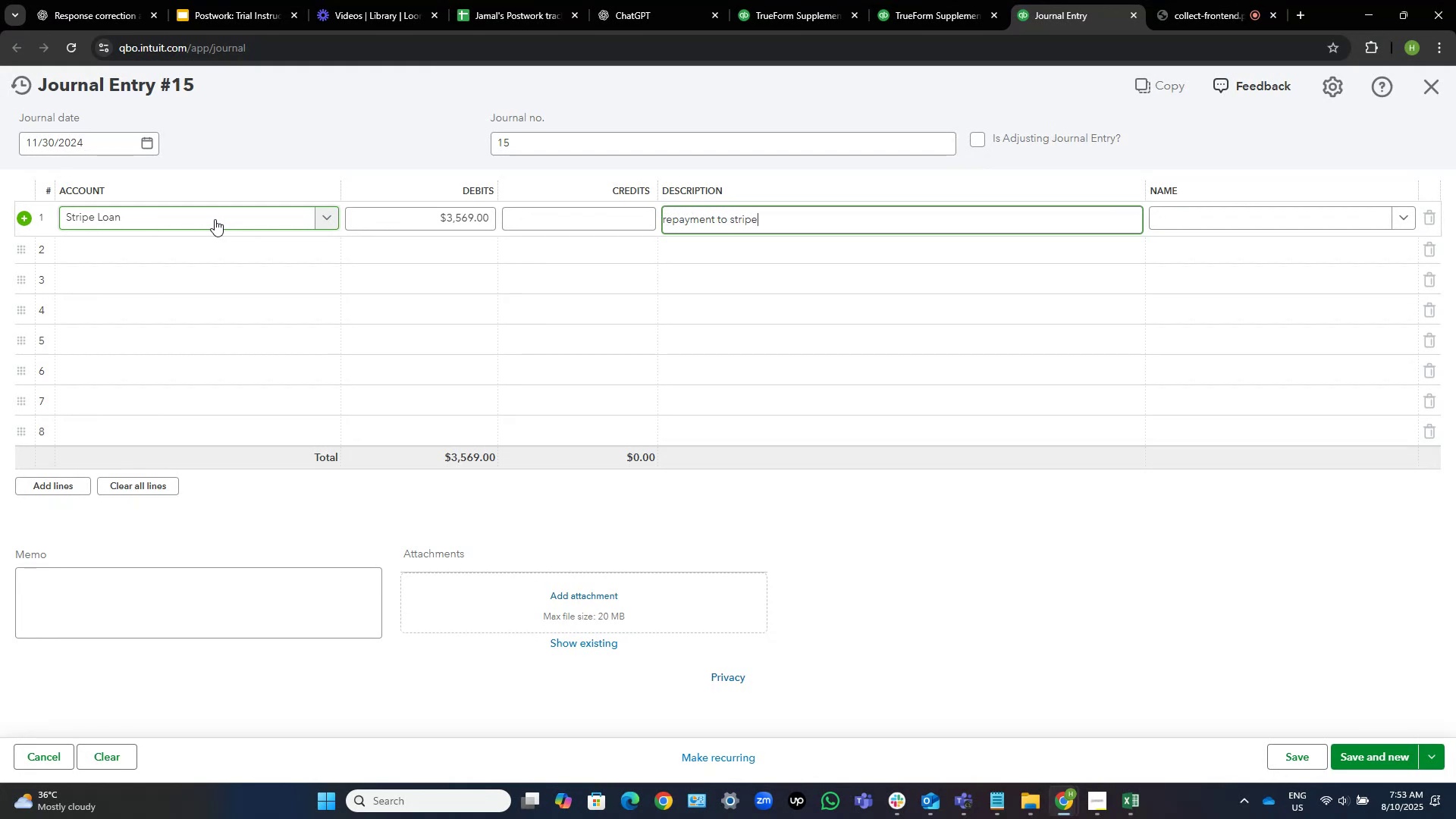 
type( loan)
key(Tab)
key(Tab)
key(Tab)
key(Tab)
type(owner)
 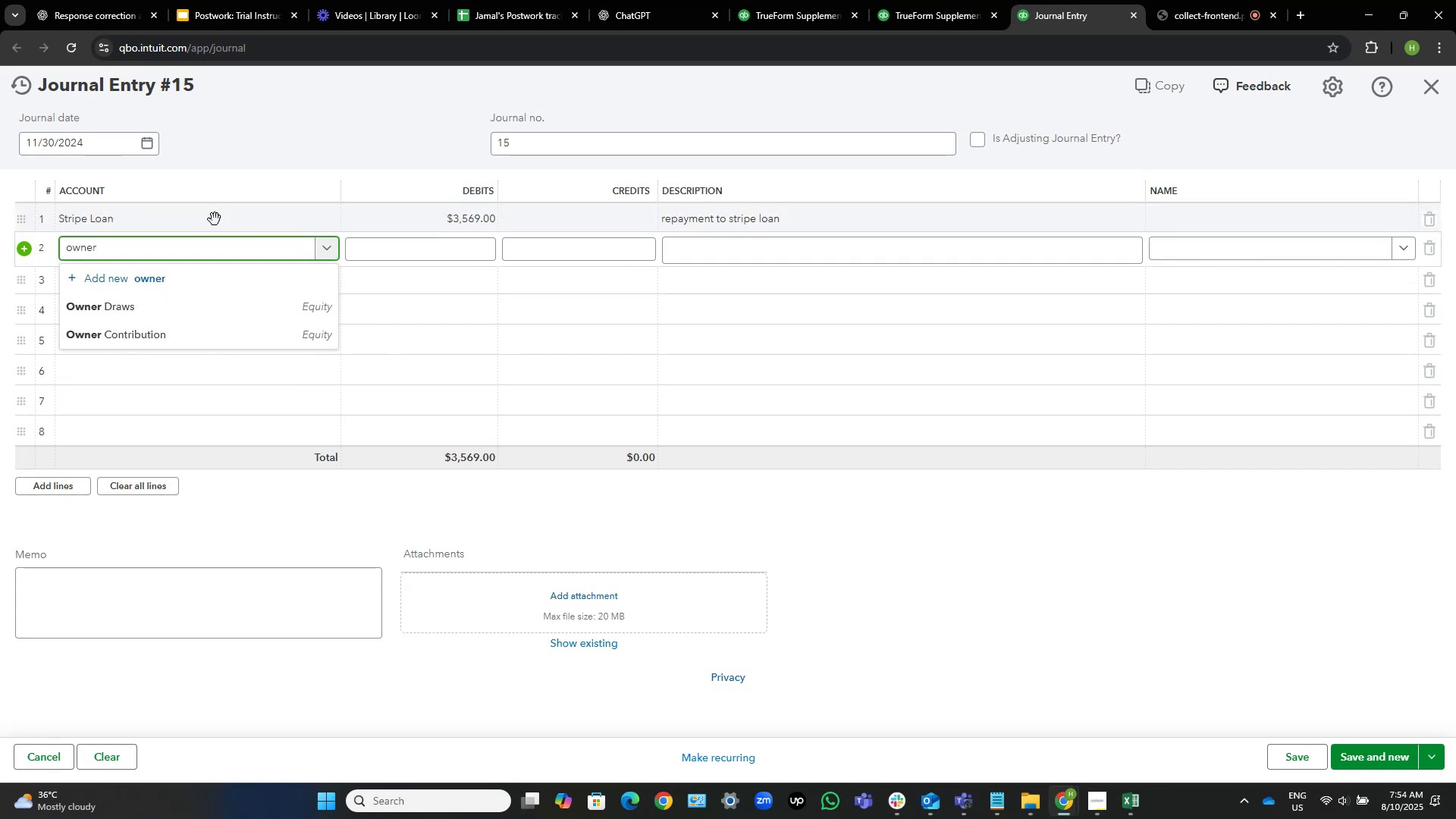 
key(ArrowDown)
 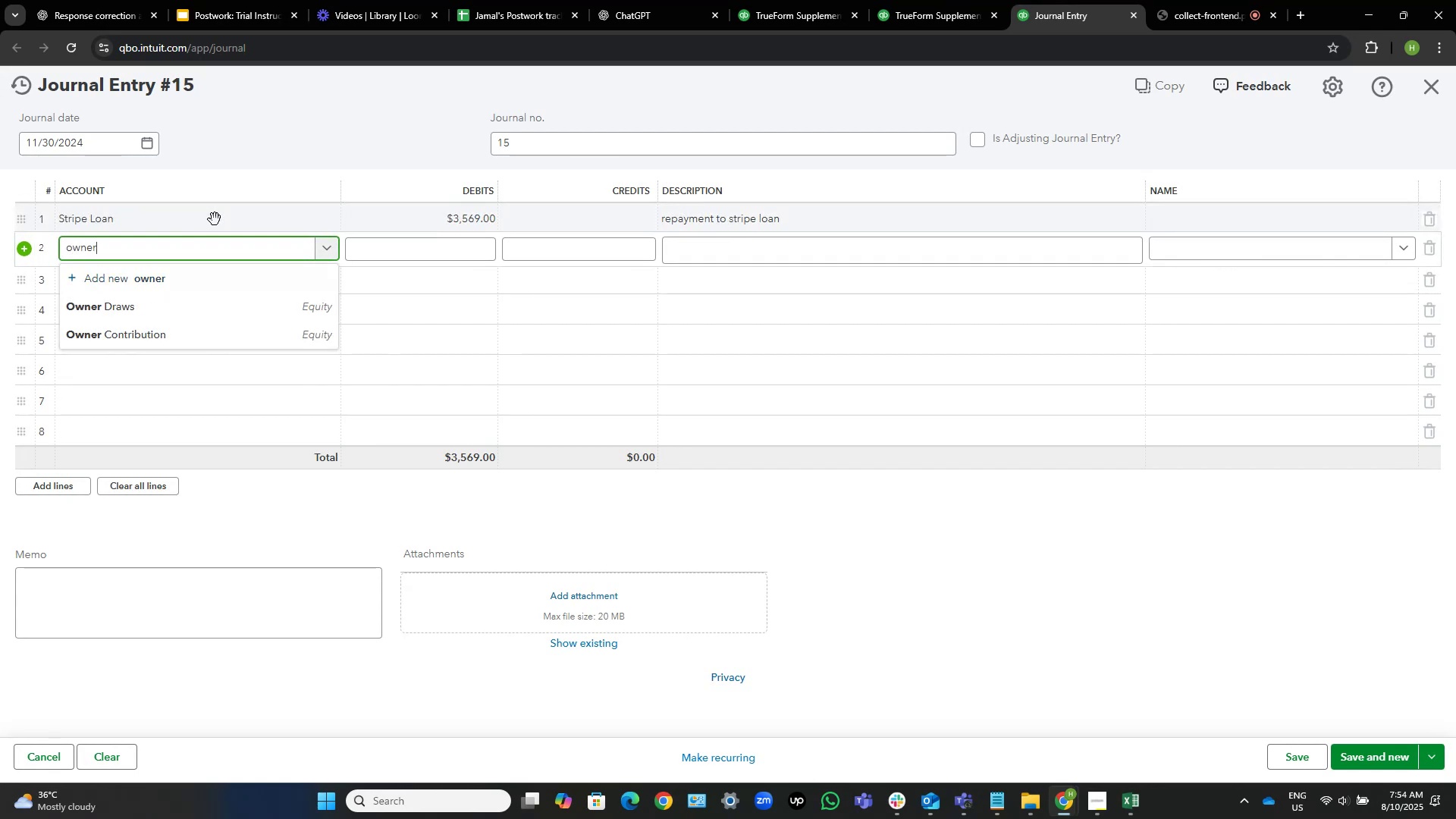 
key(ArrowDown)
 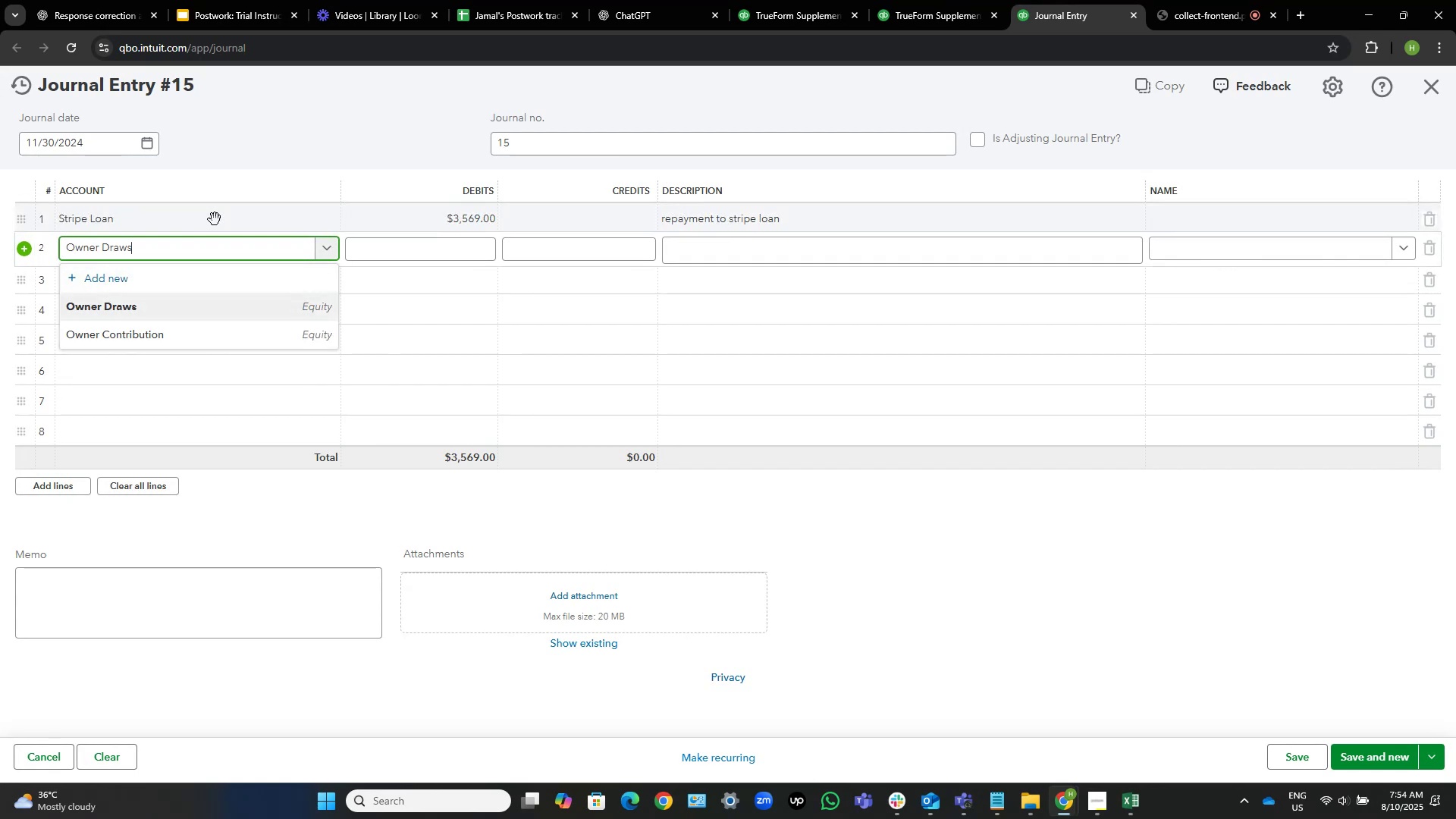 
key(NumpadEnter)
 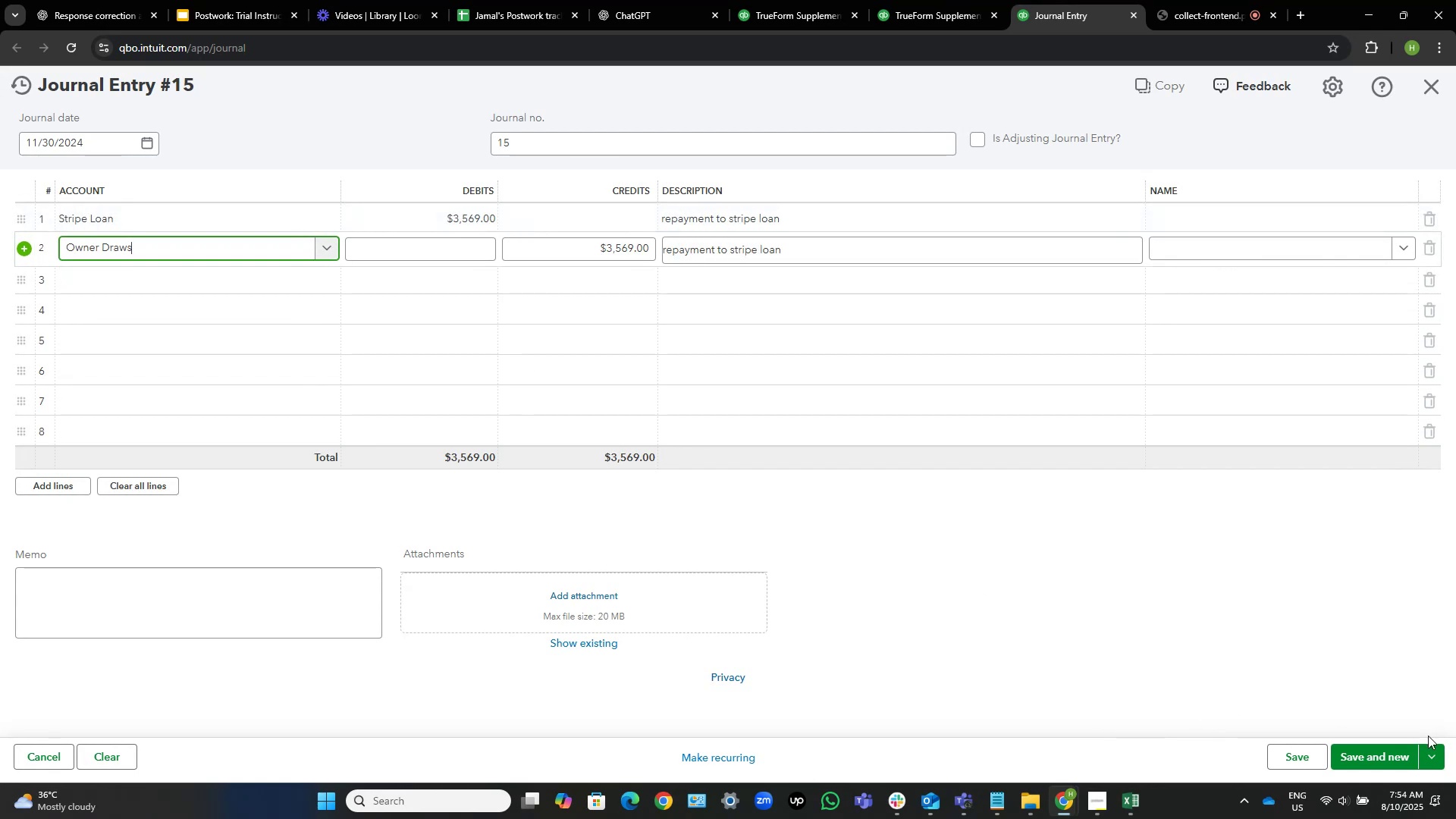 
left_click([1378, 758])
 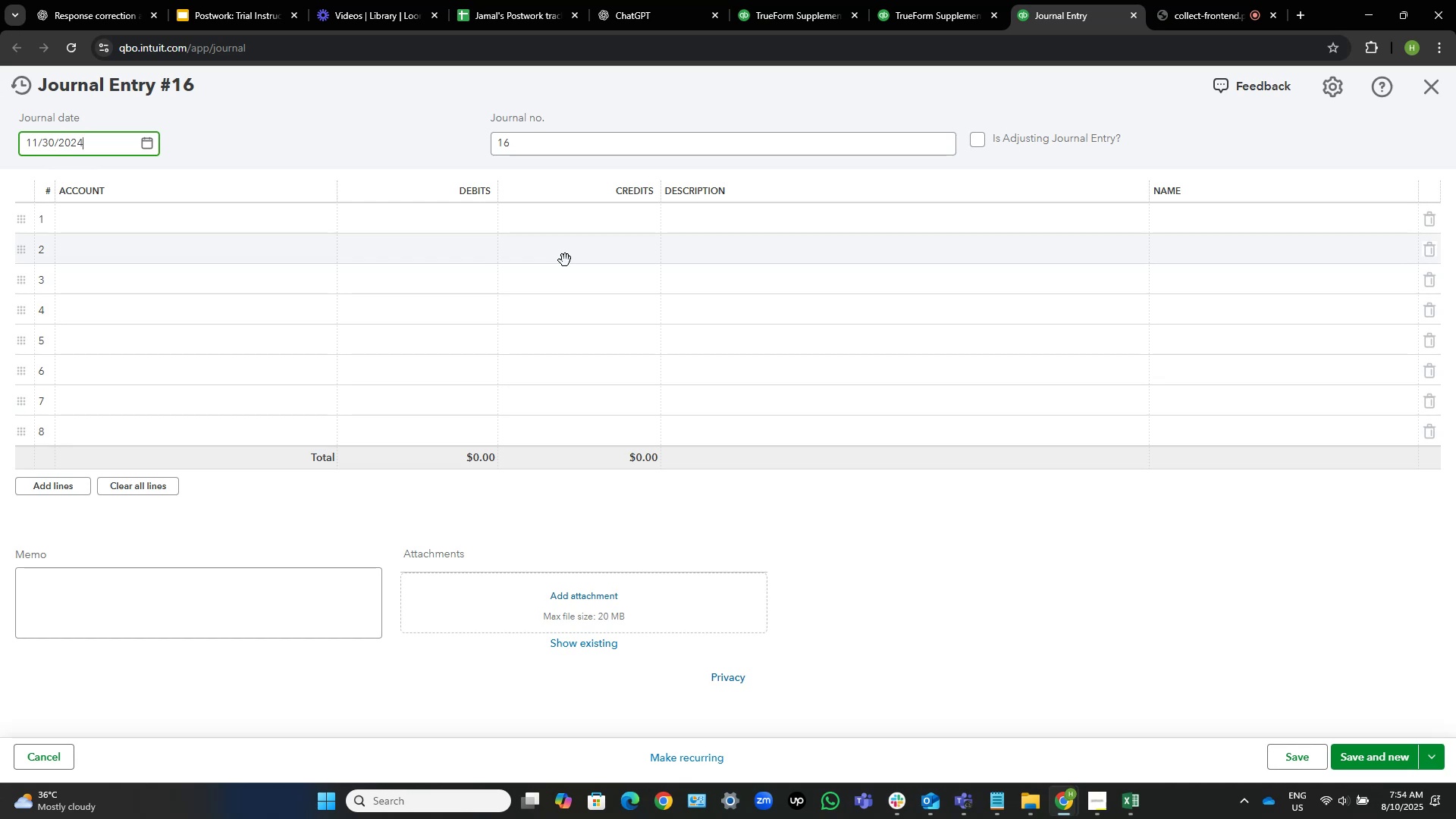 
wait(18.39)
 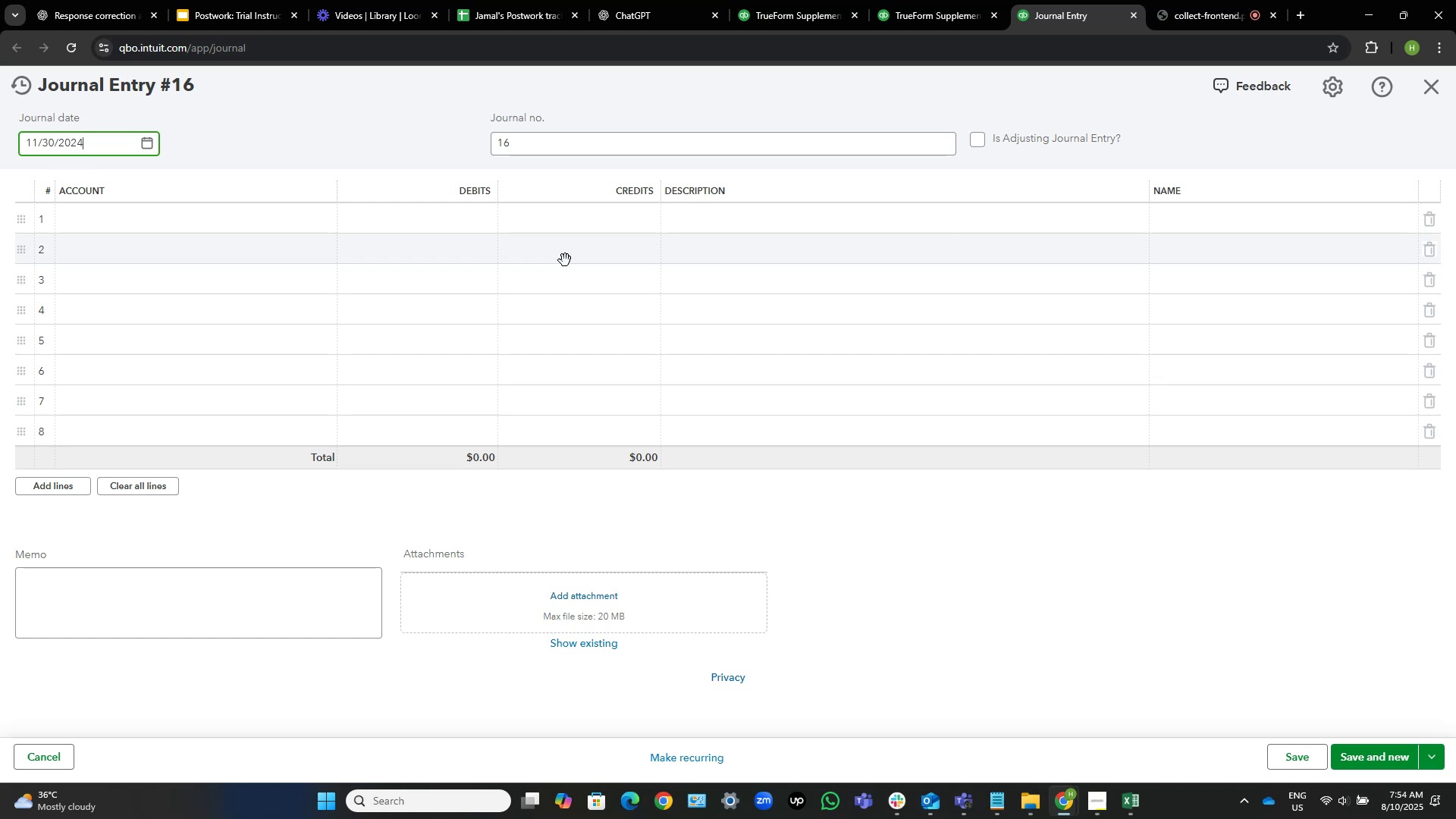 
left_click([143, 146])
 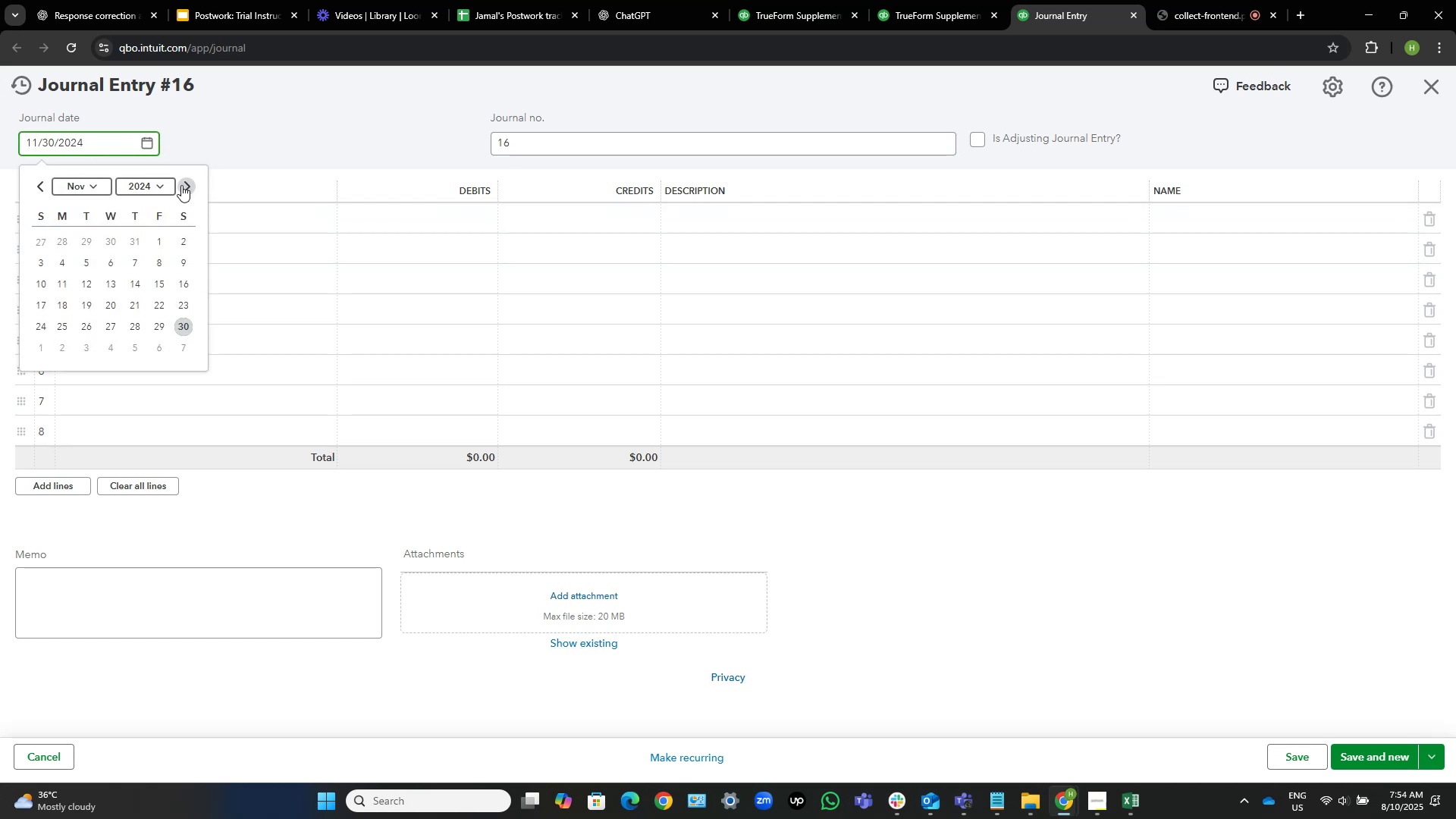 
left_click([181, 185])
 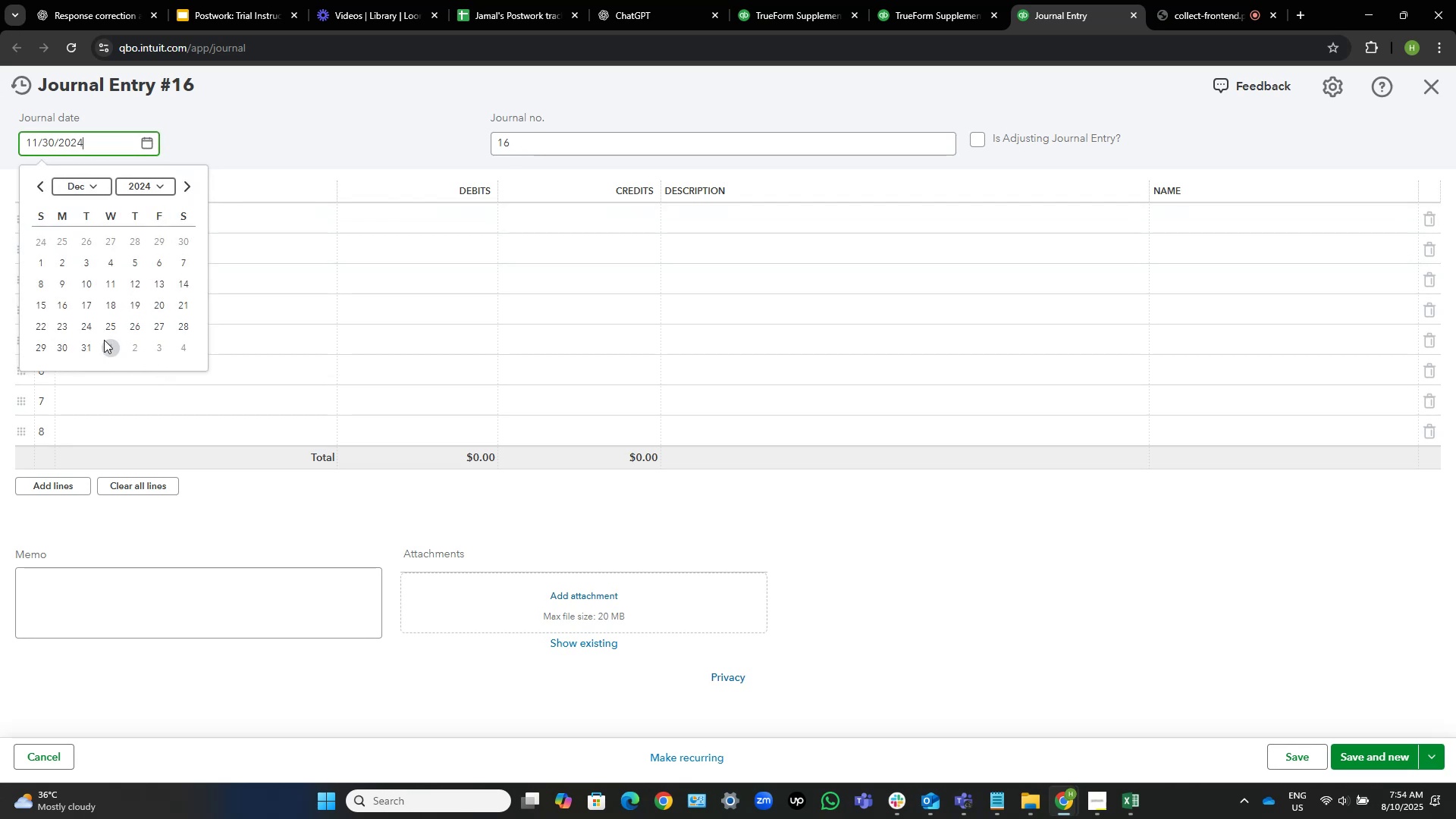 
left_click([89, 346])
 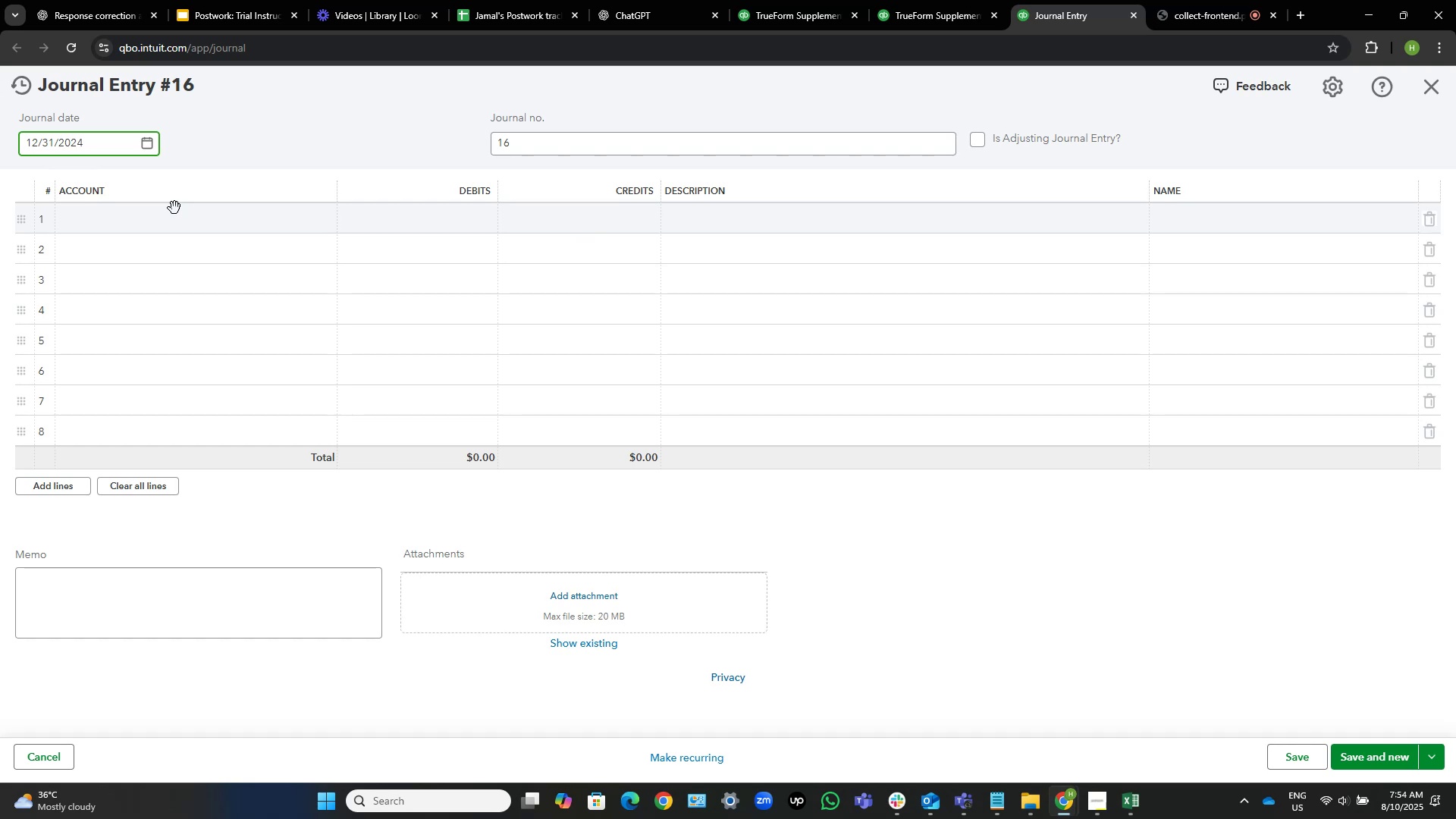 
wait(19.66)
 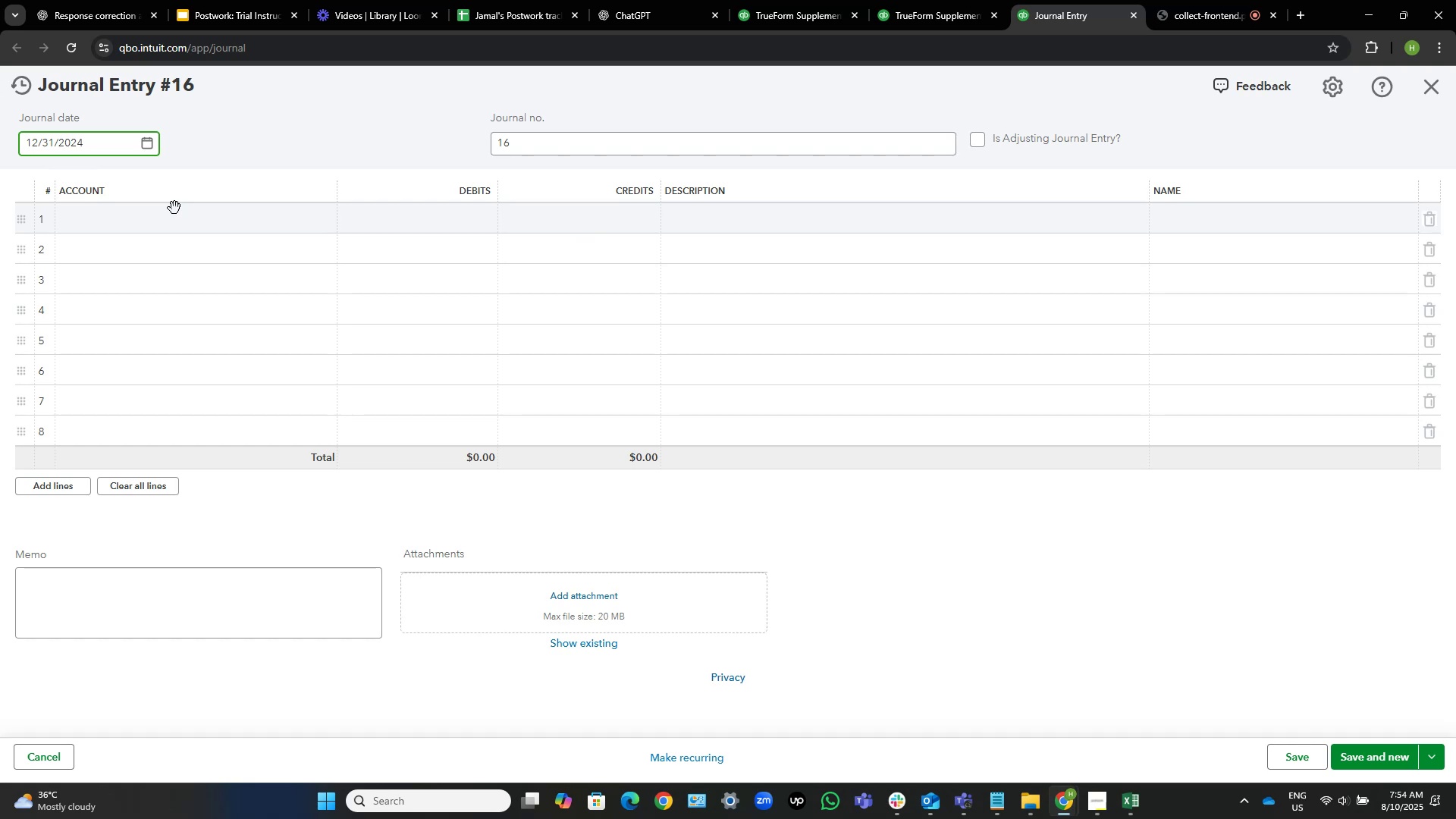 
left_click([174, 208])
 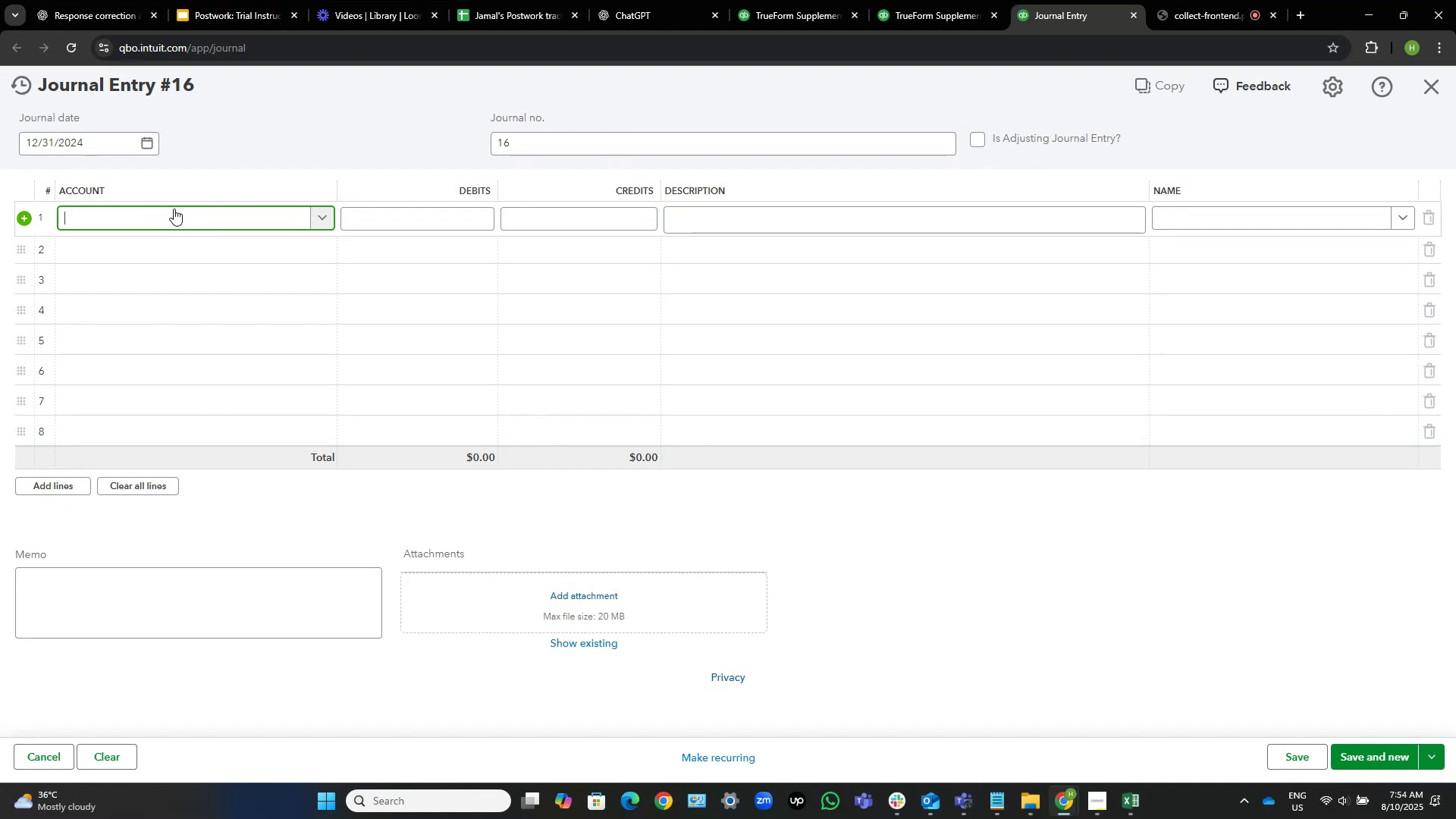 
left_click([174, 209])
 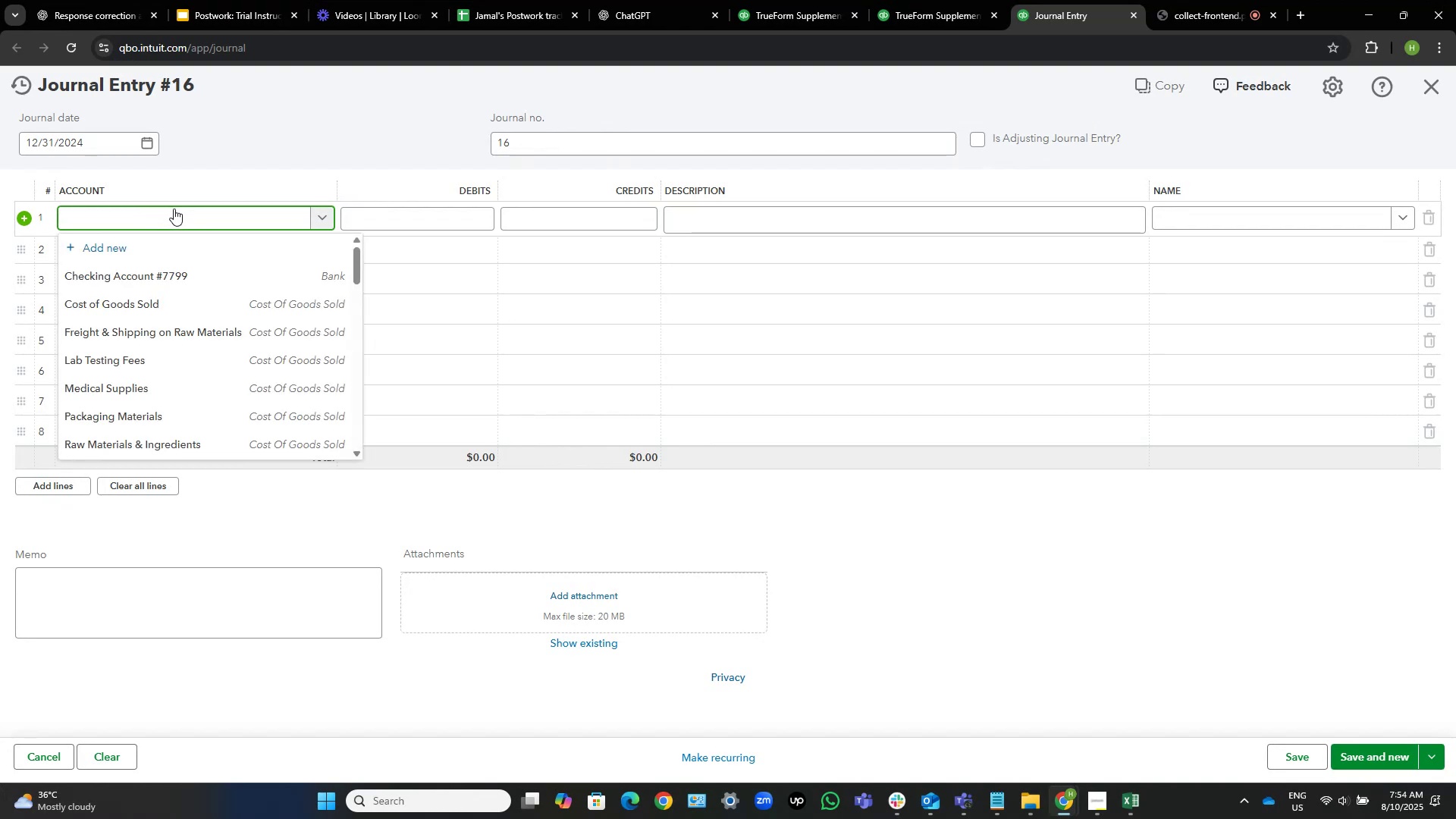 
type(stripe loa)
 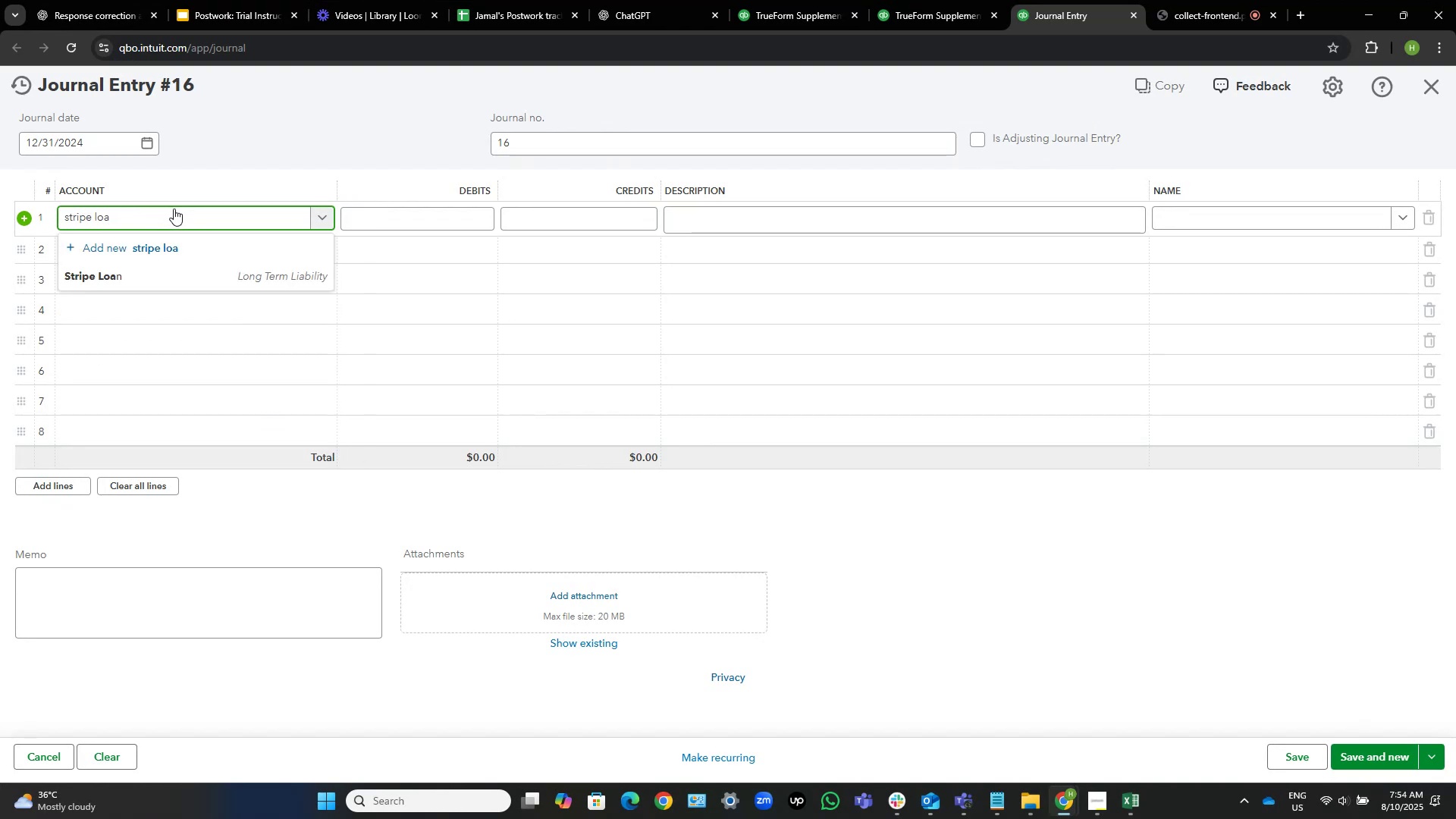 
key(ArrowDown)
 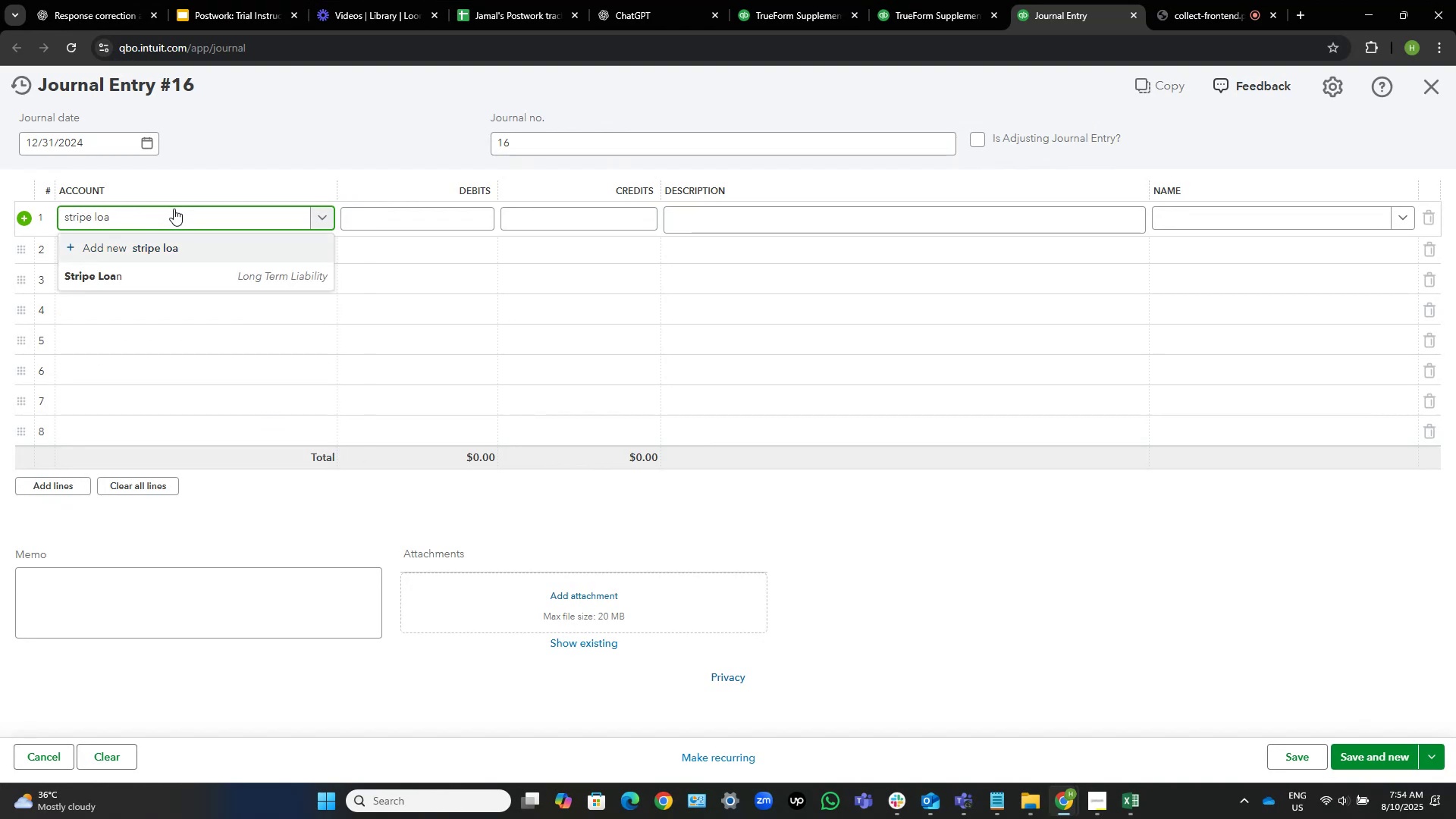 
key(ArrowDown)
 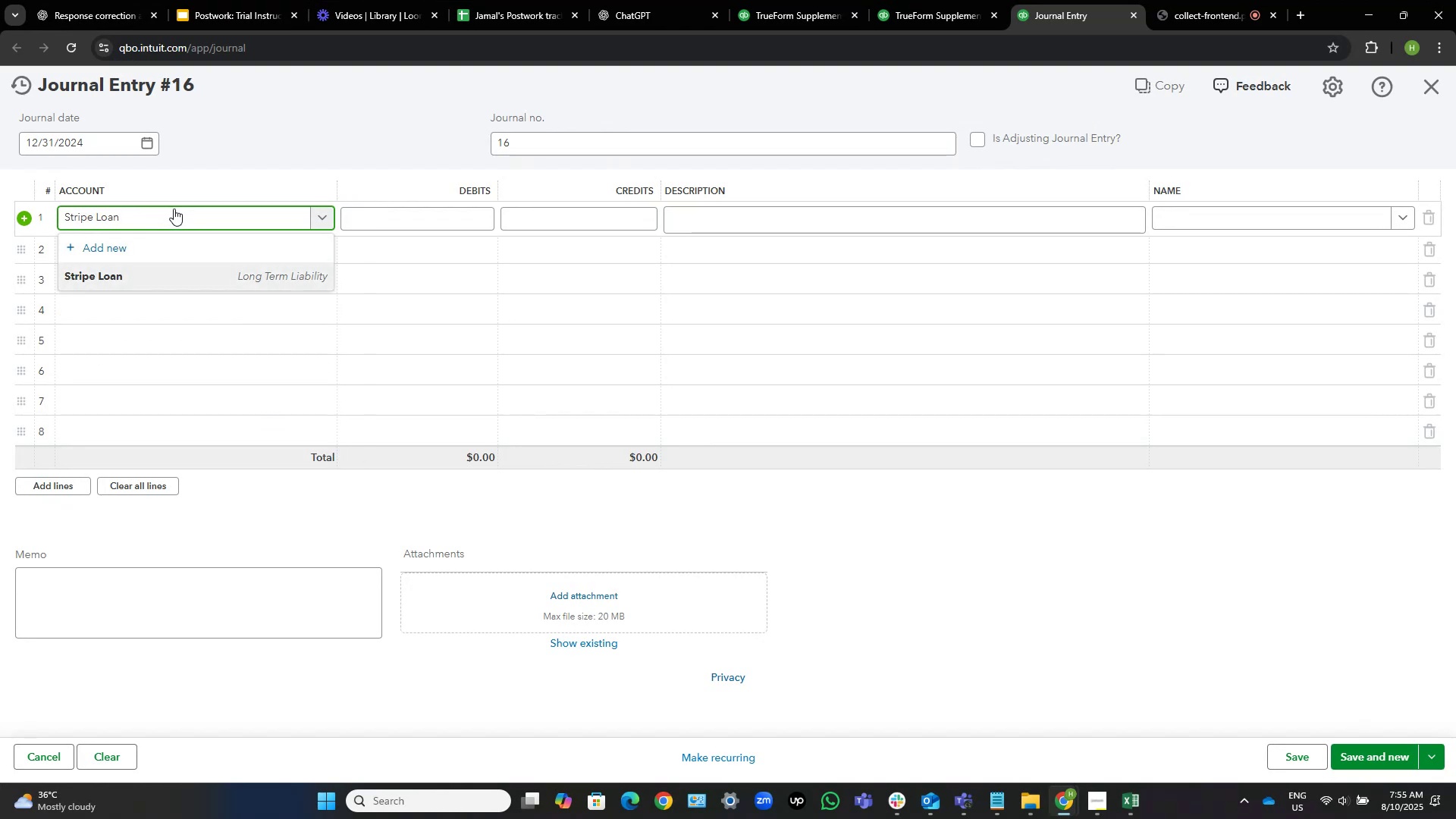 
key(NumpadEnter)
 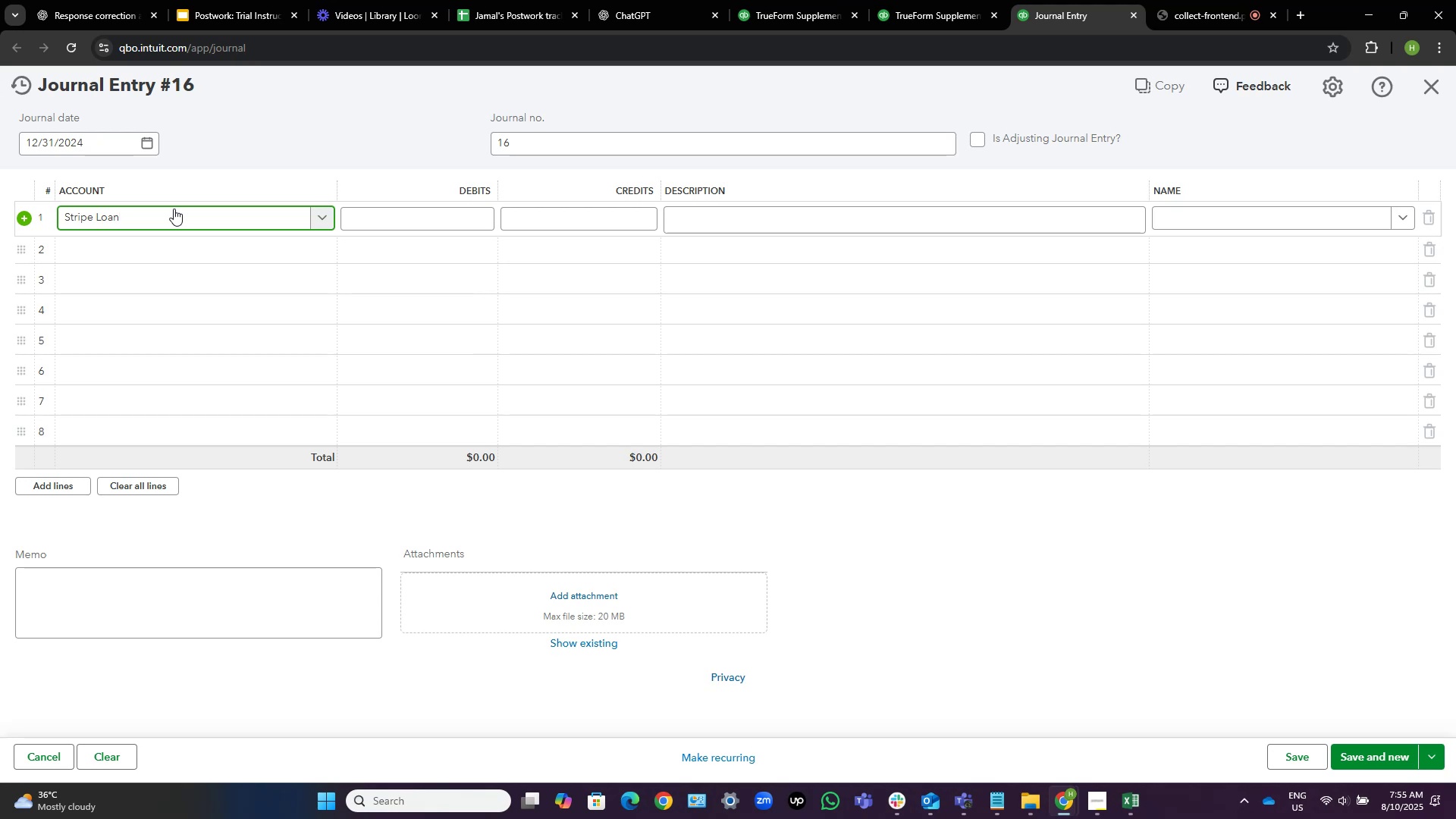 
key(Tab)
 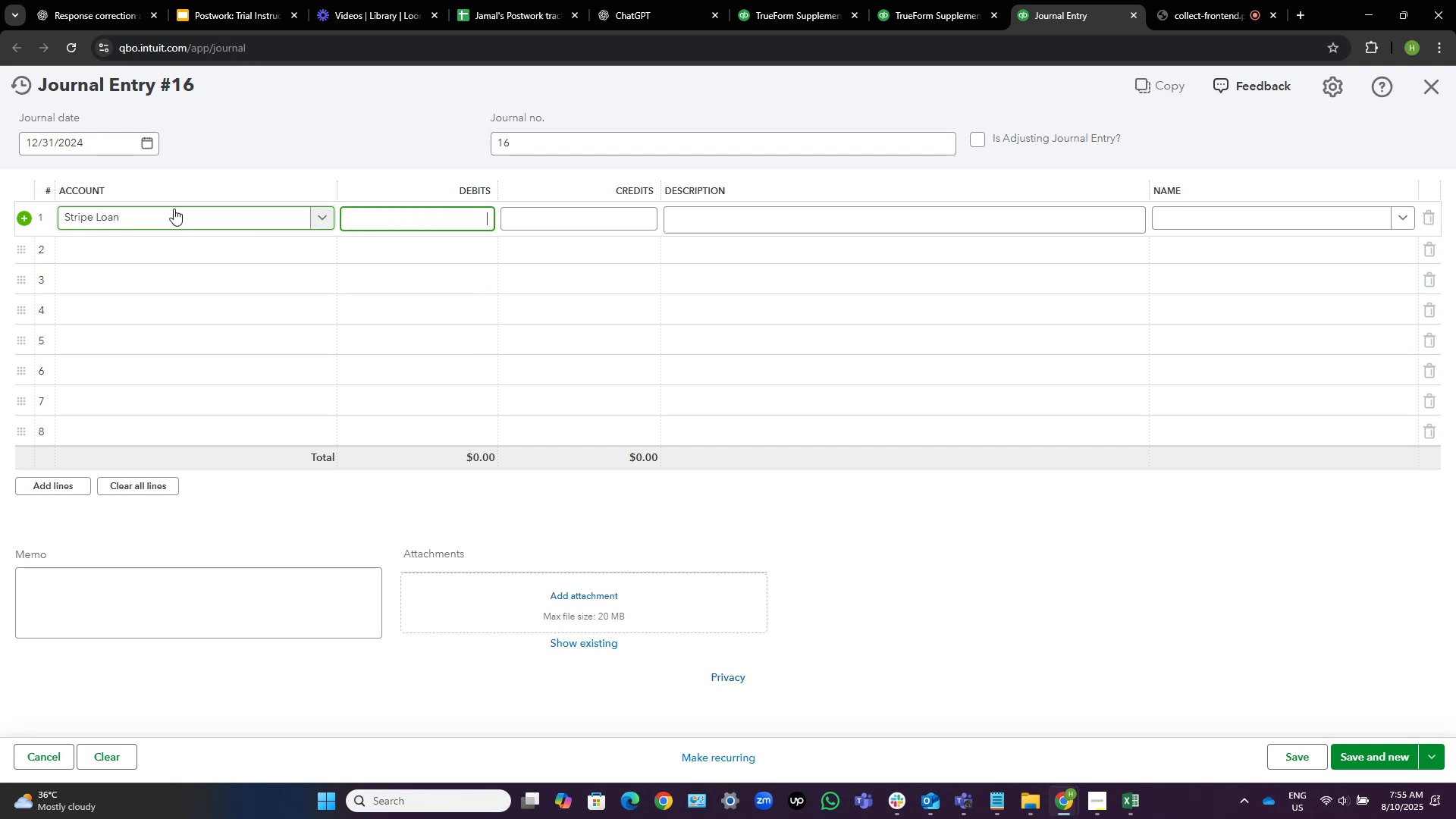 
wait(6.32)
 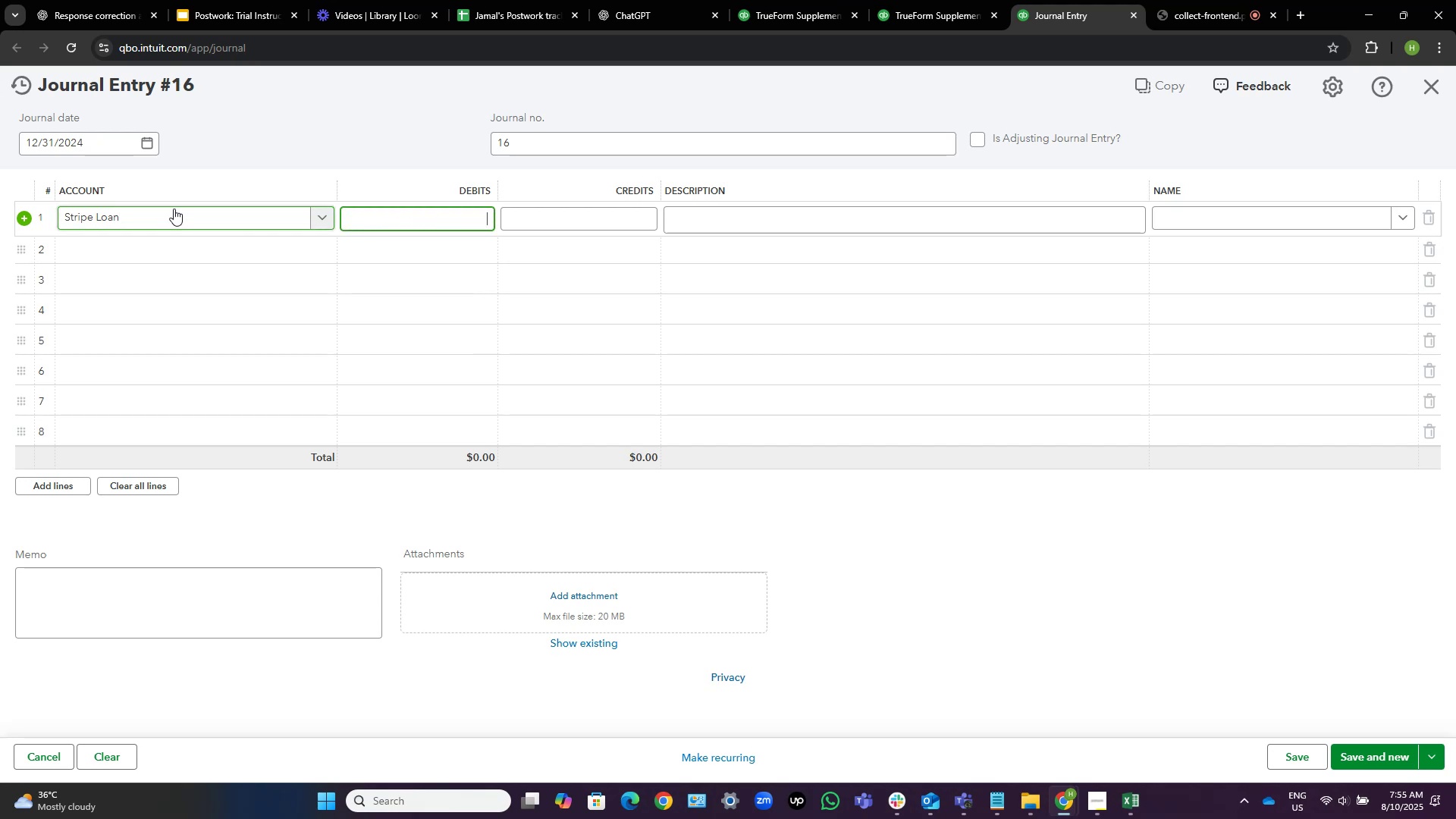 
type(3569)
key(Tab)
key(Tab)
type(repayment to stripe loan)
 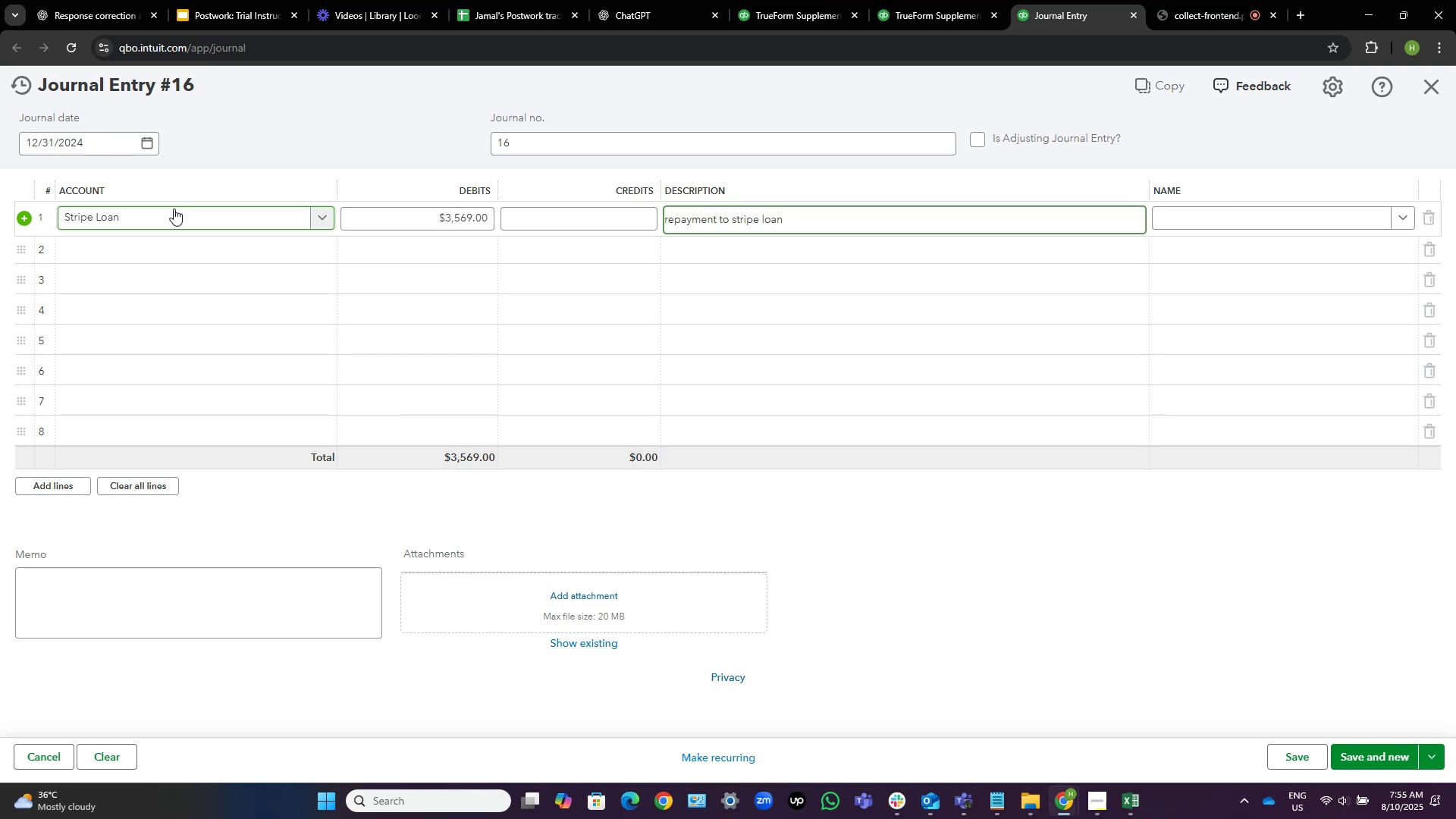 
wait(13.17)
 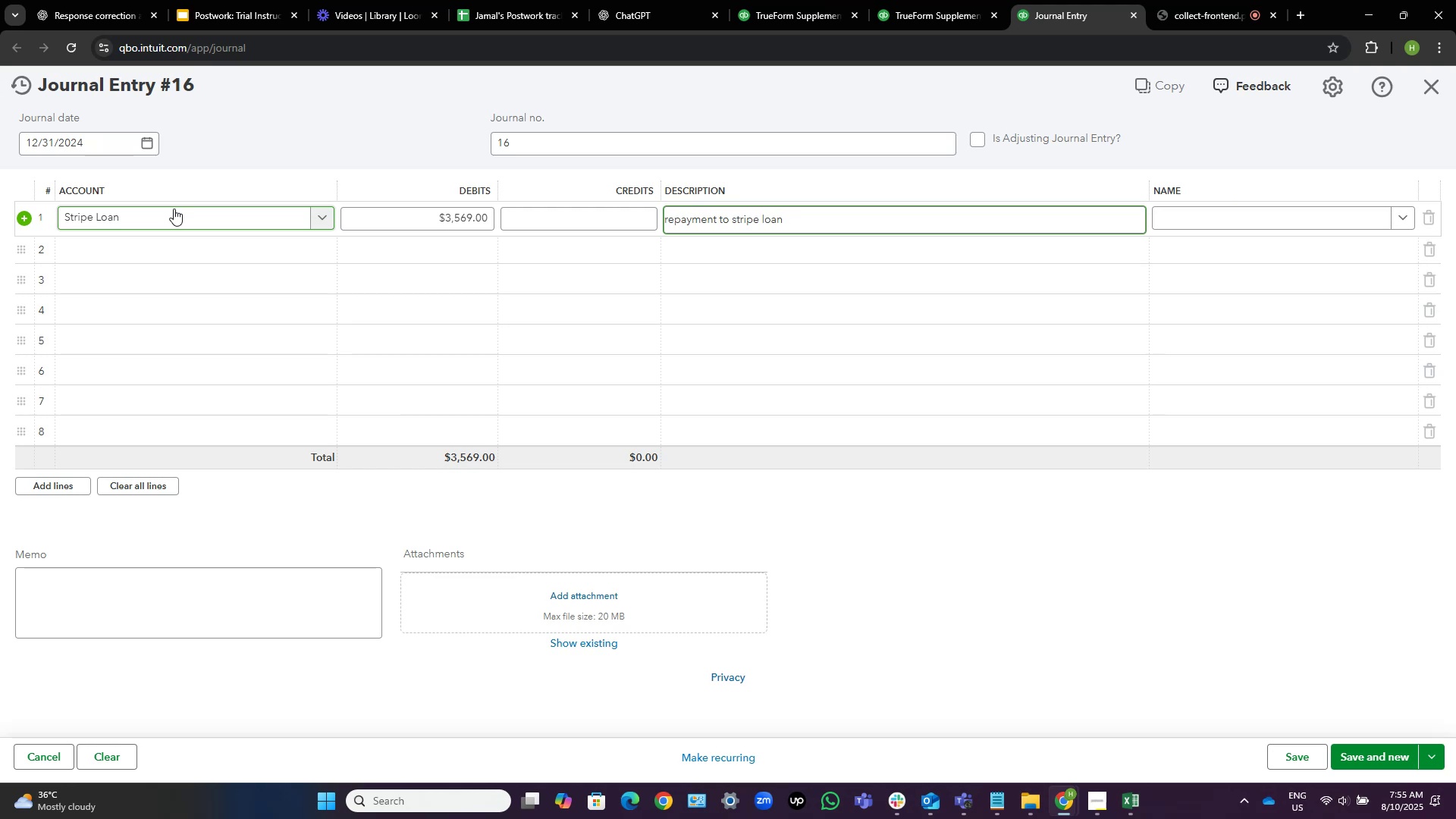 
key(Tab)
 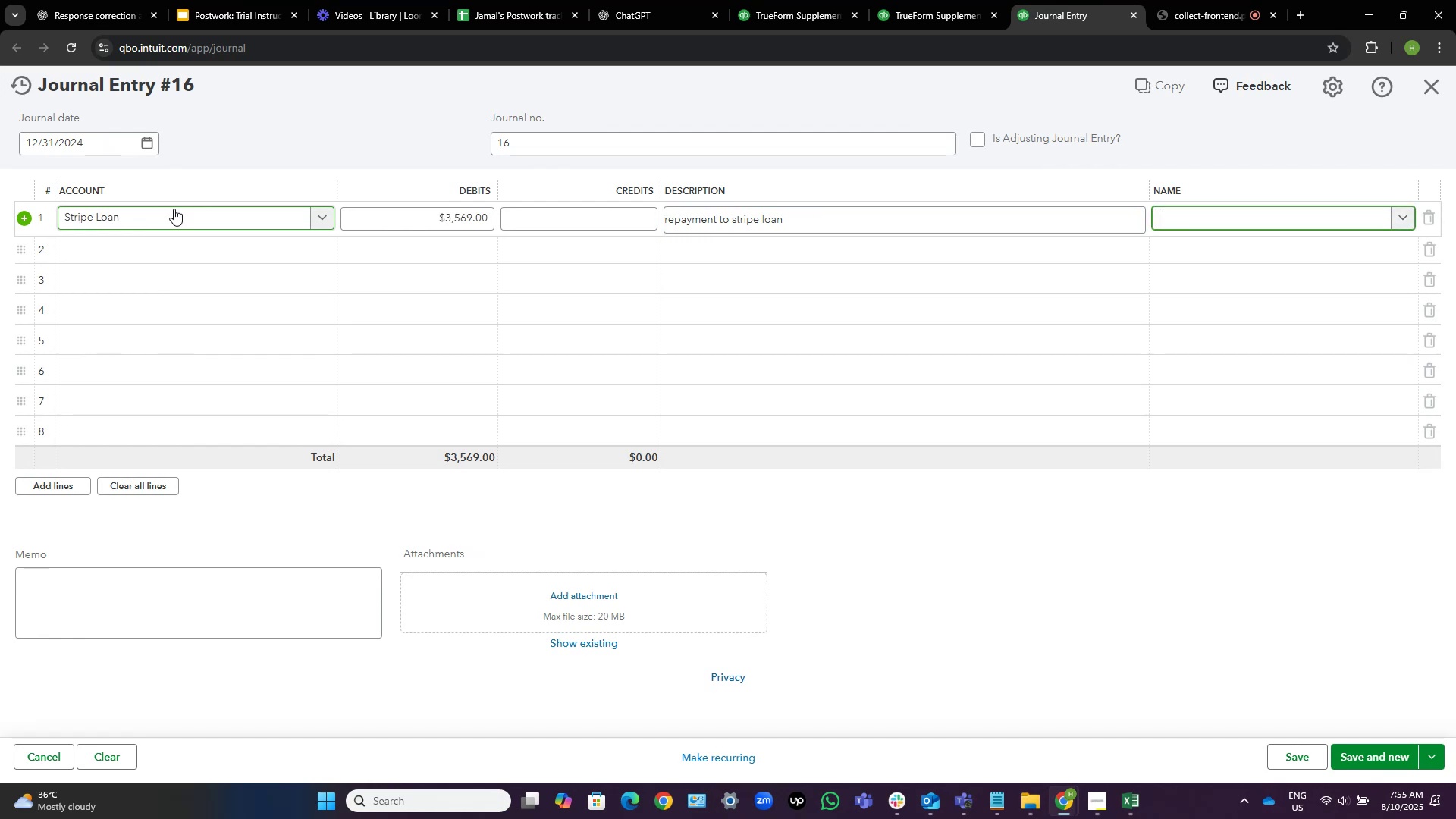 
key(Tab)
 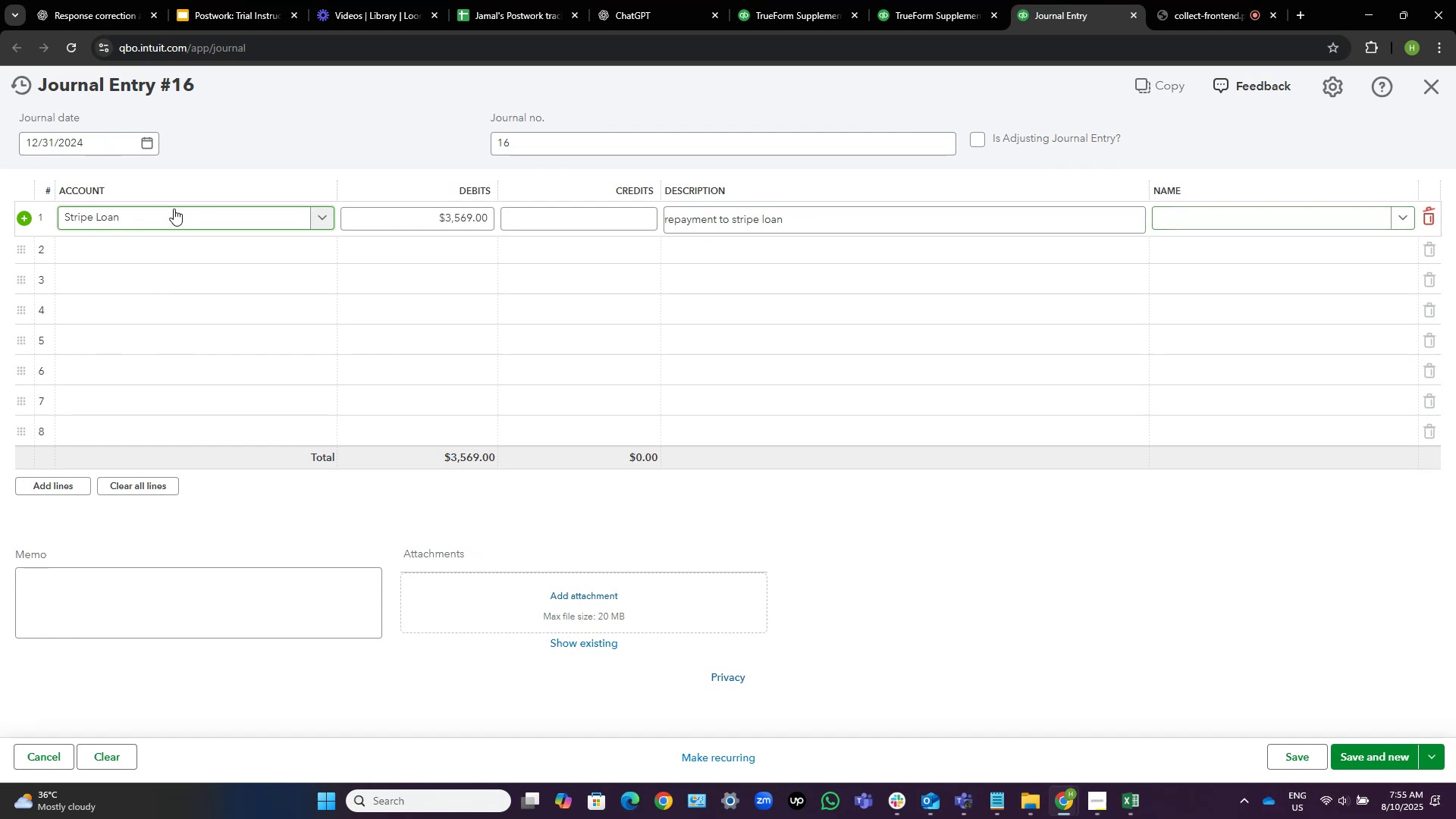 
key(Tab)
 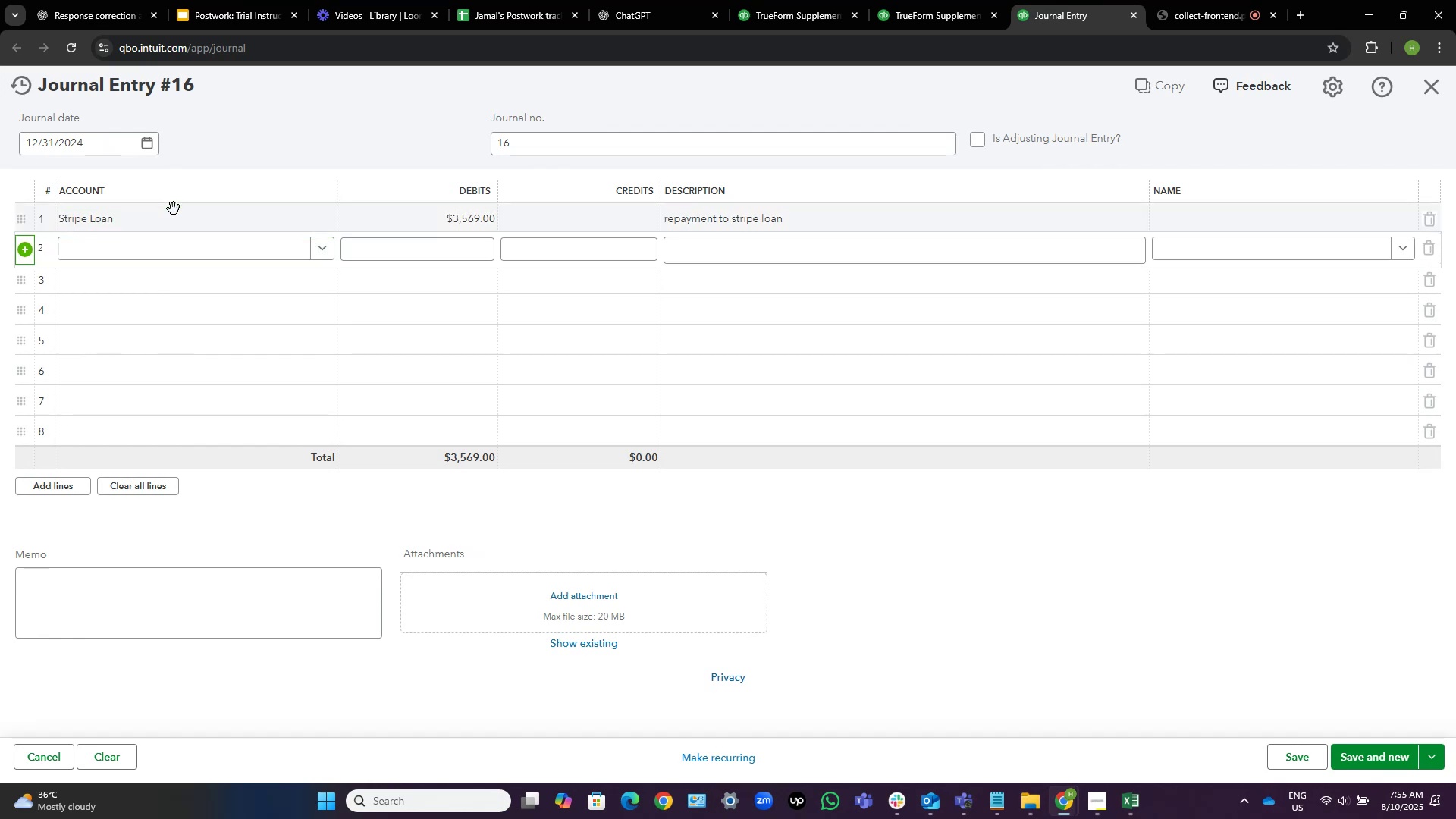 
key(Tab)
 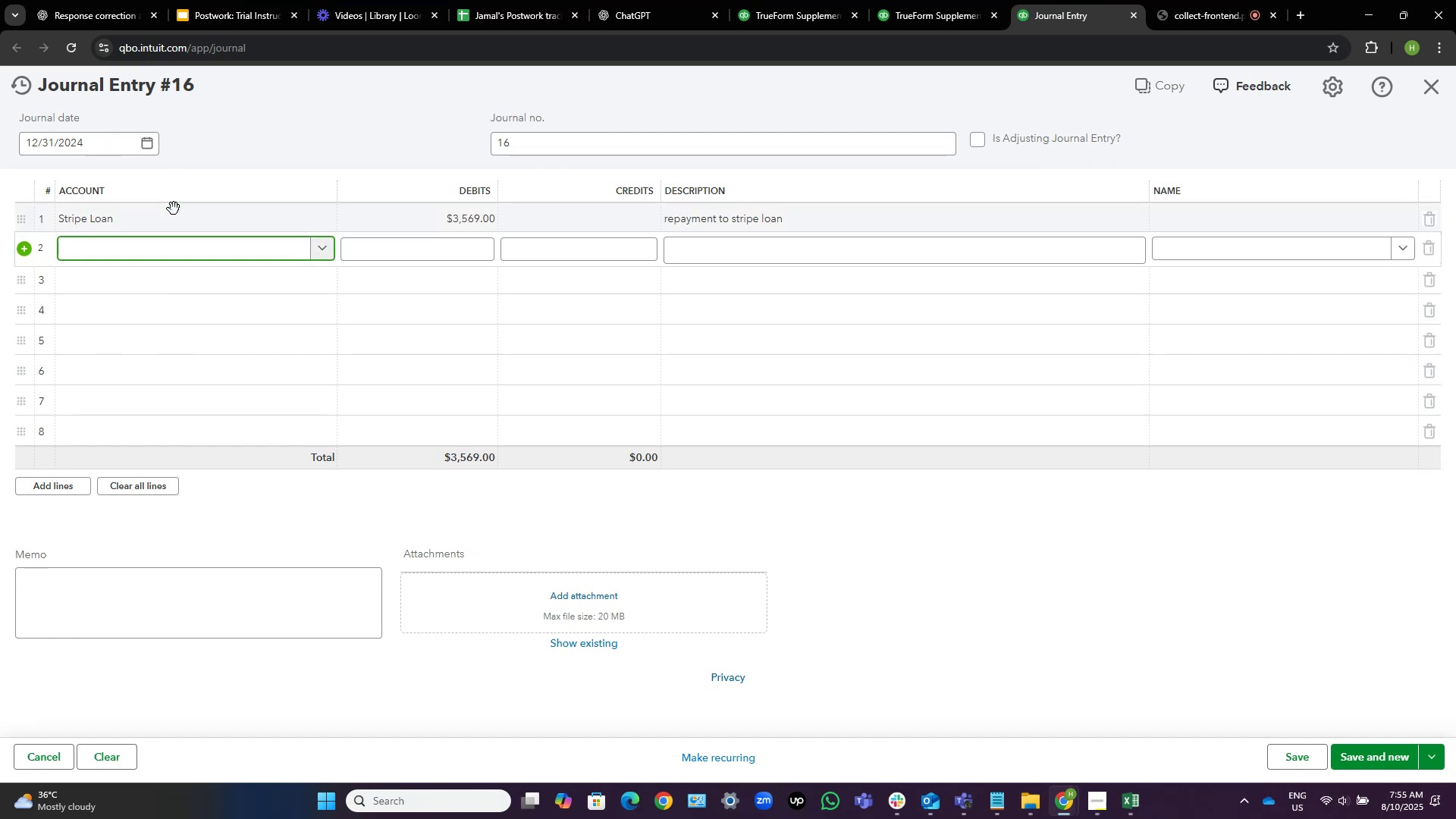 
wait(8.06)
 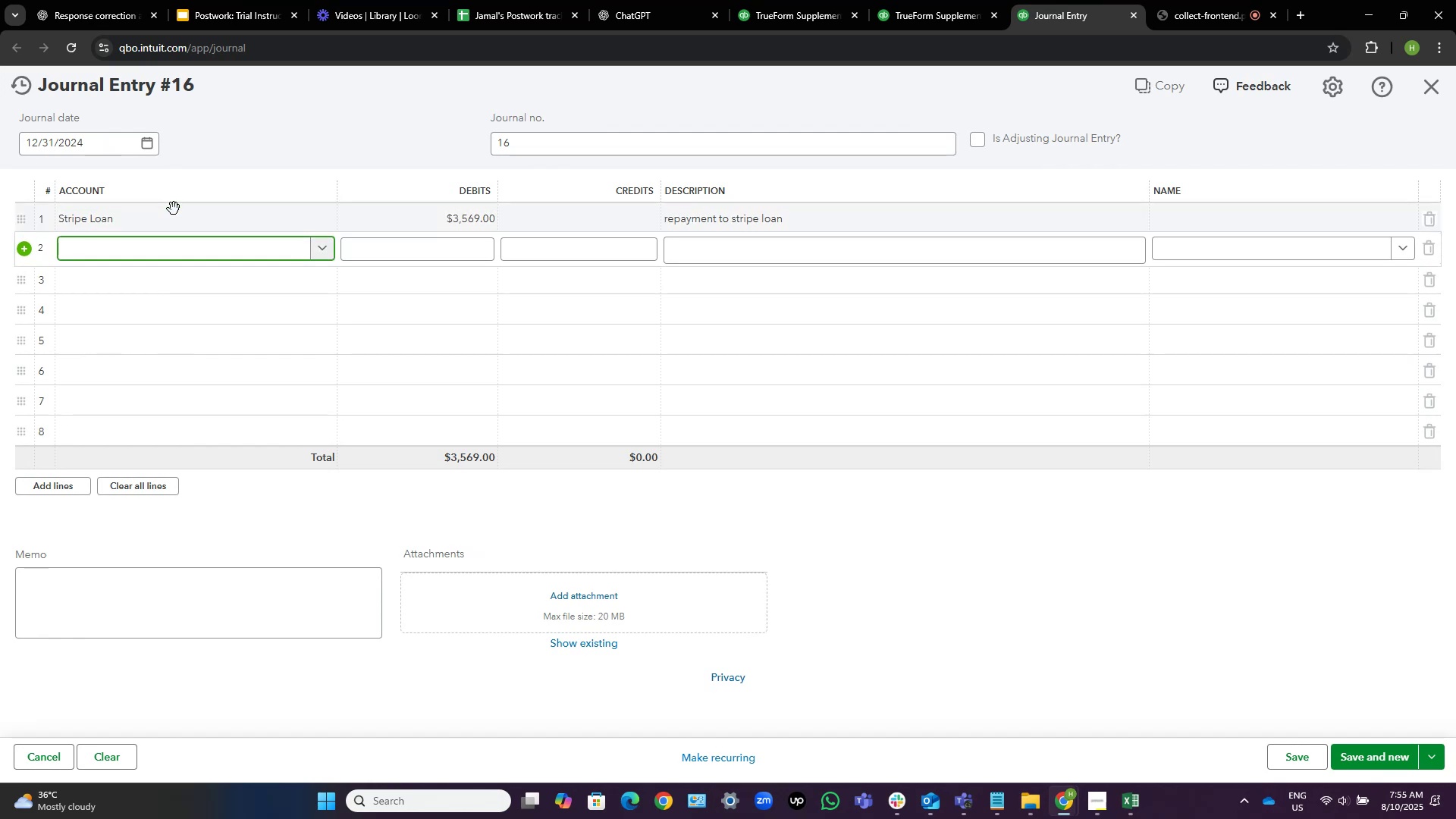 
type(owner )
 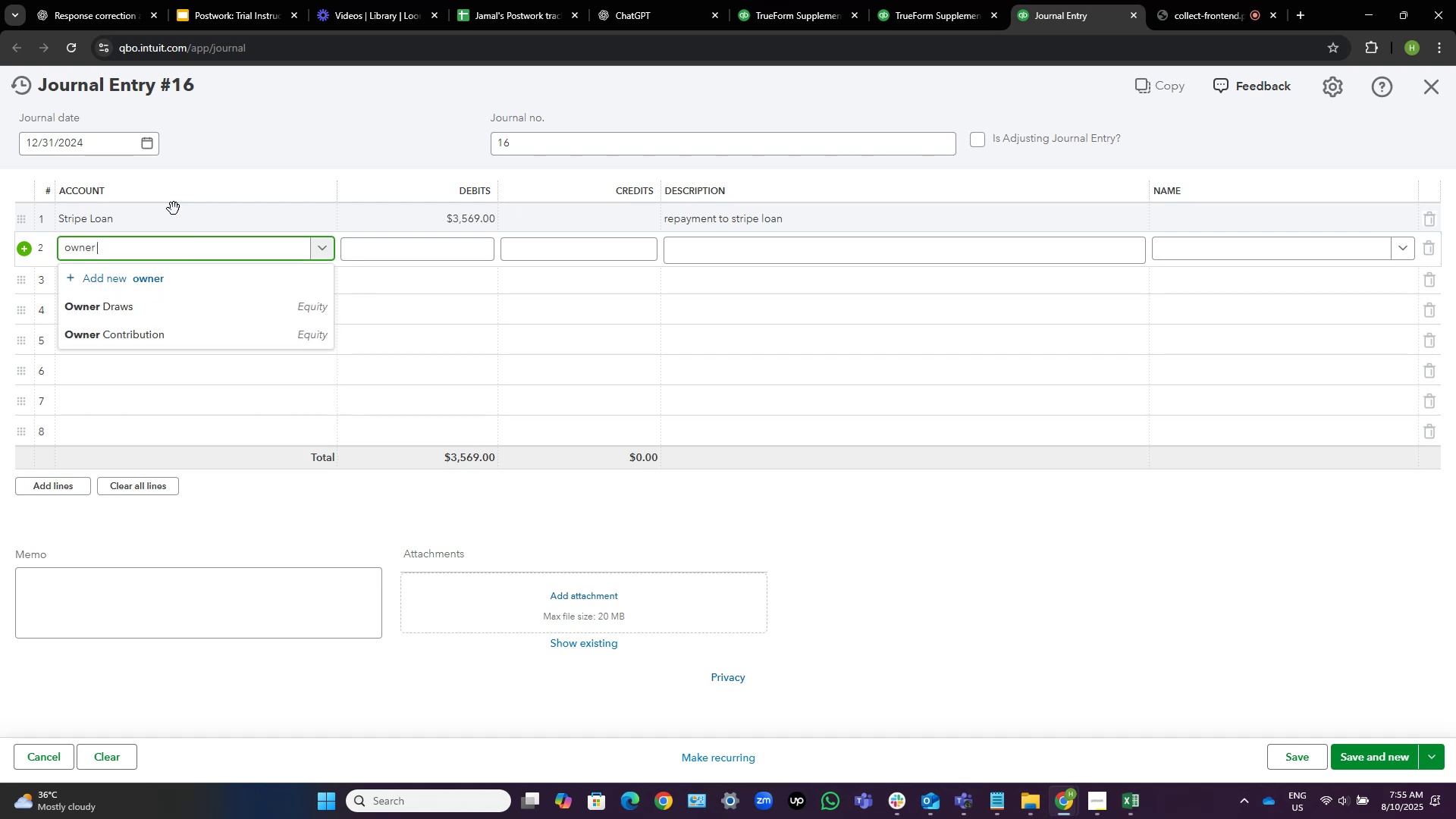 
key(ArrowDown)
 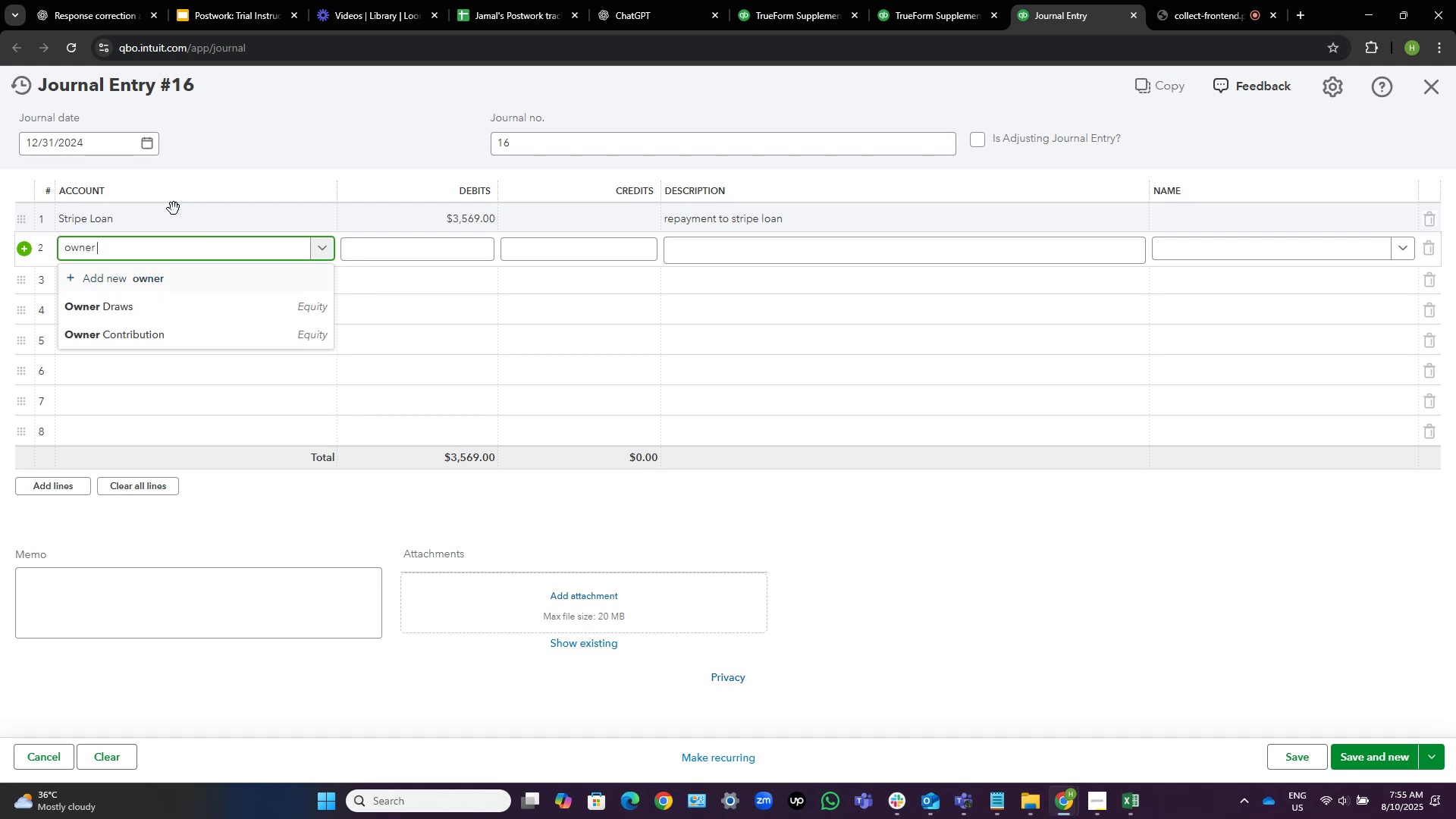 
key(ArrowDown)
 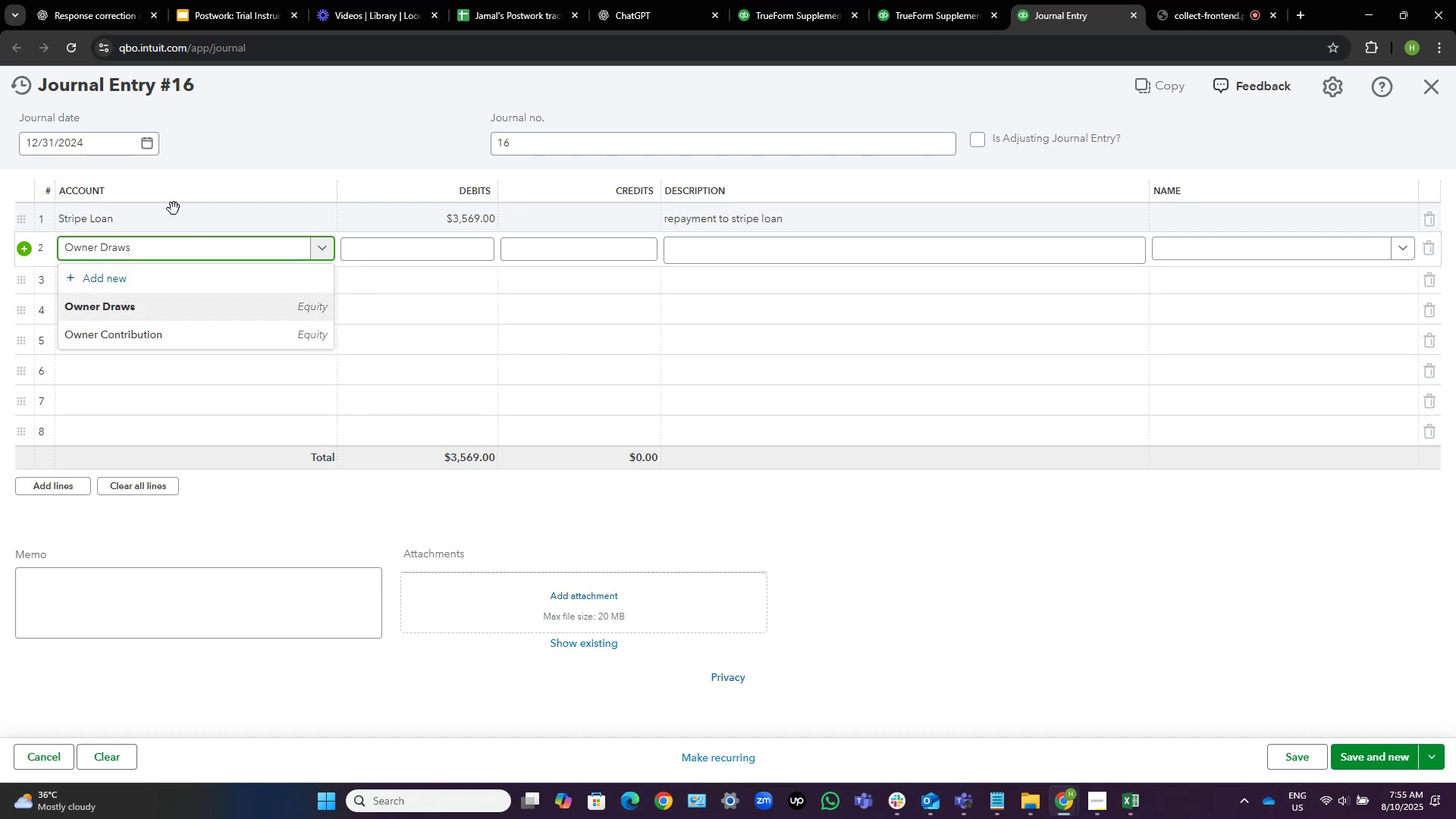 
key(NumpadEnter)
 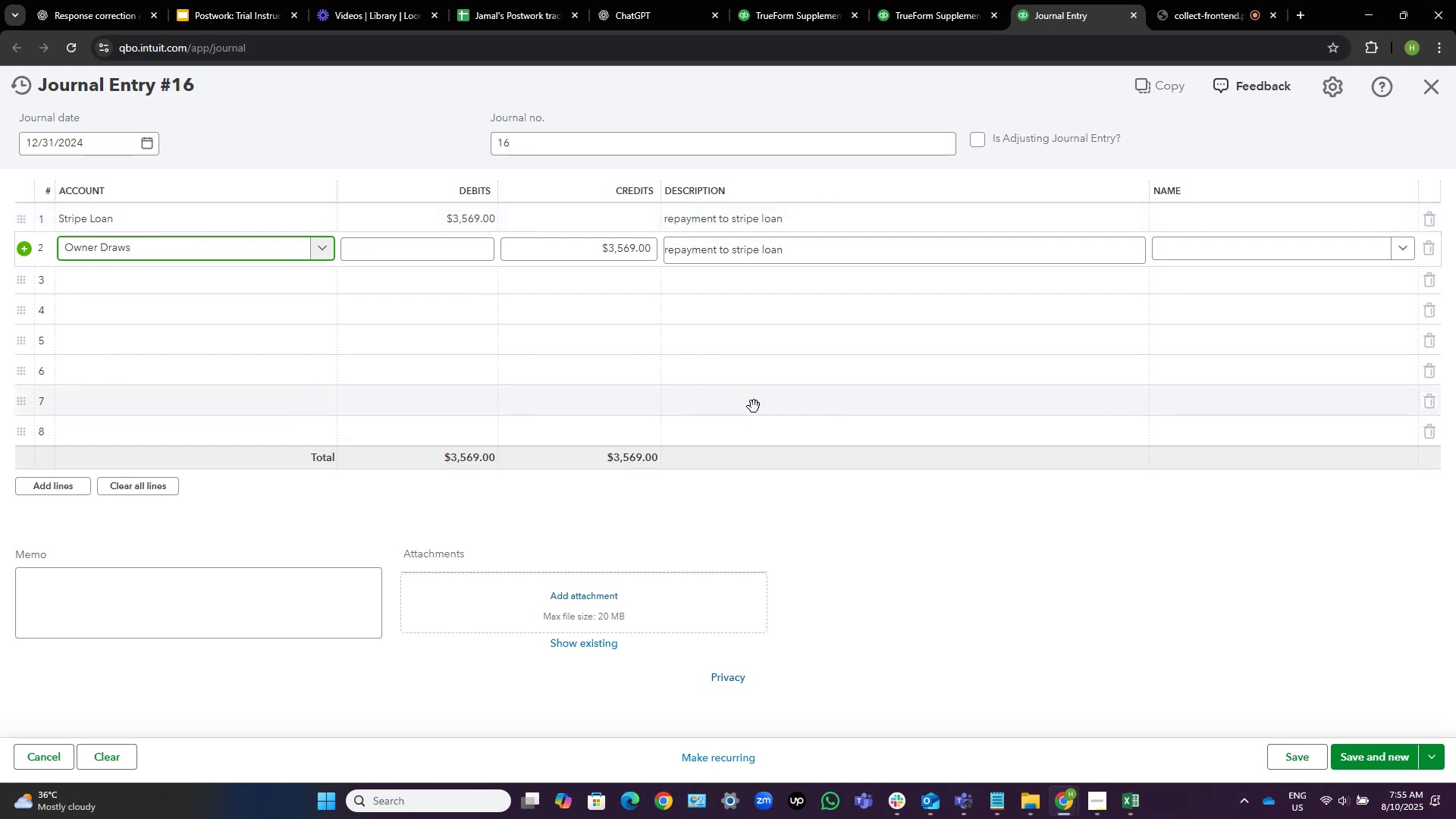 
wait(7.96)
 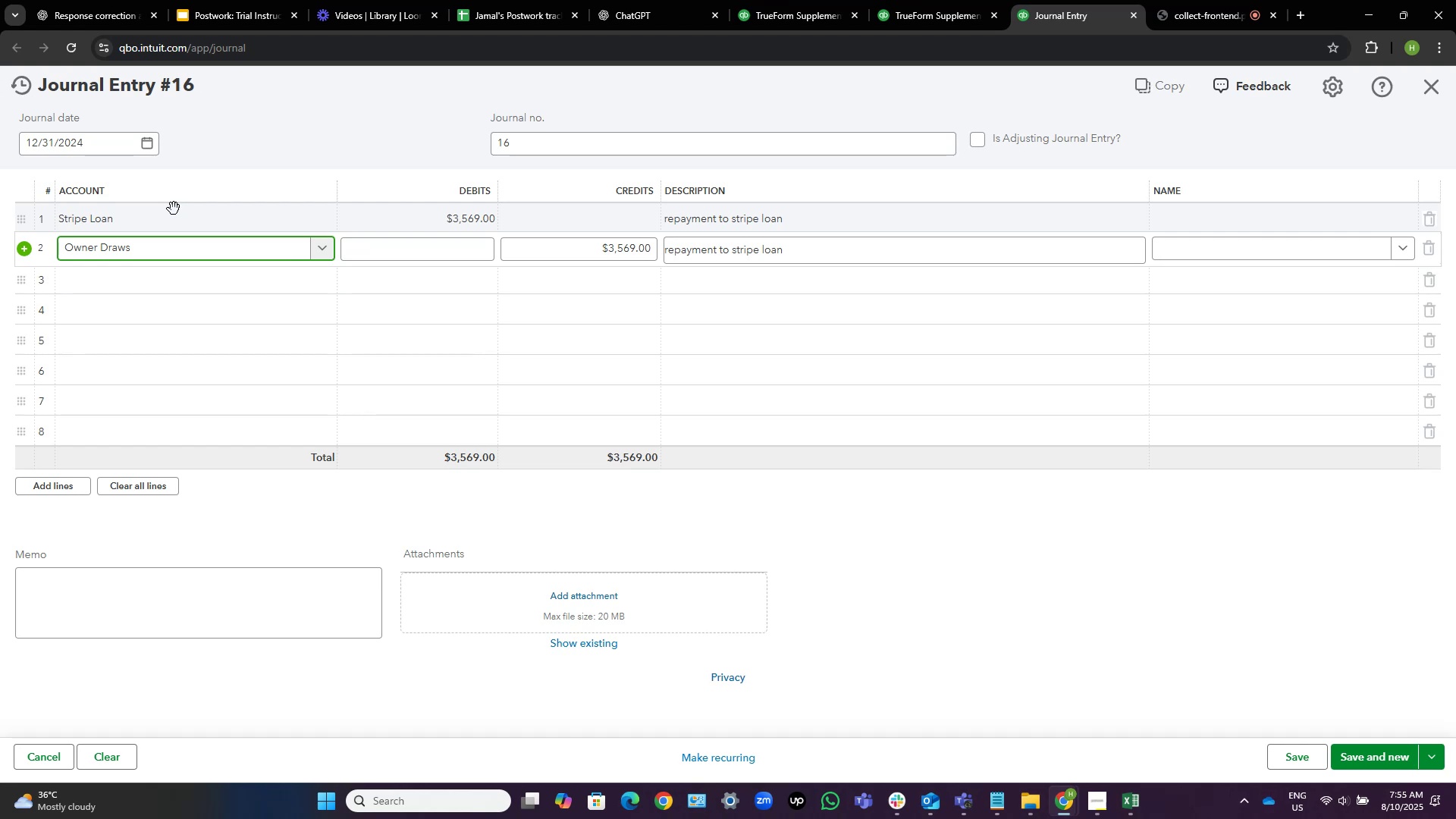 
left_click([1439, 761])
 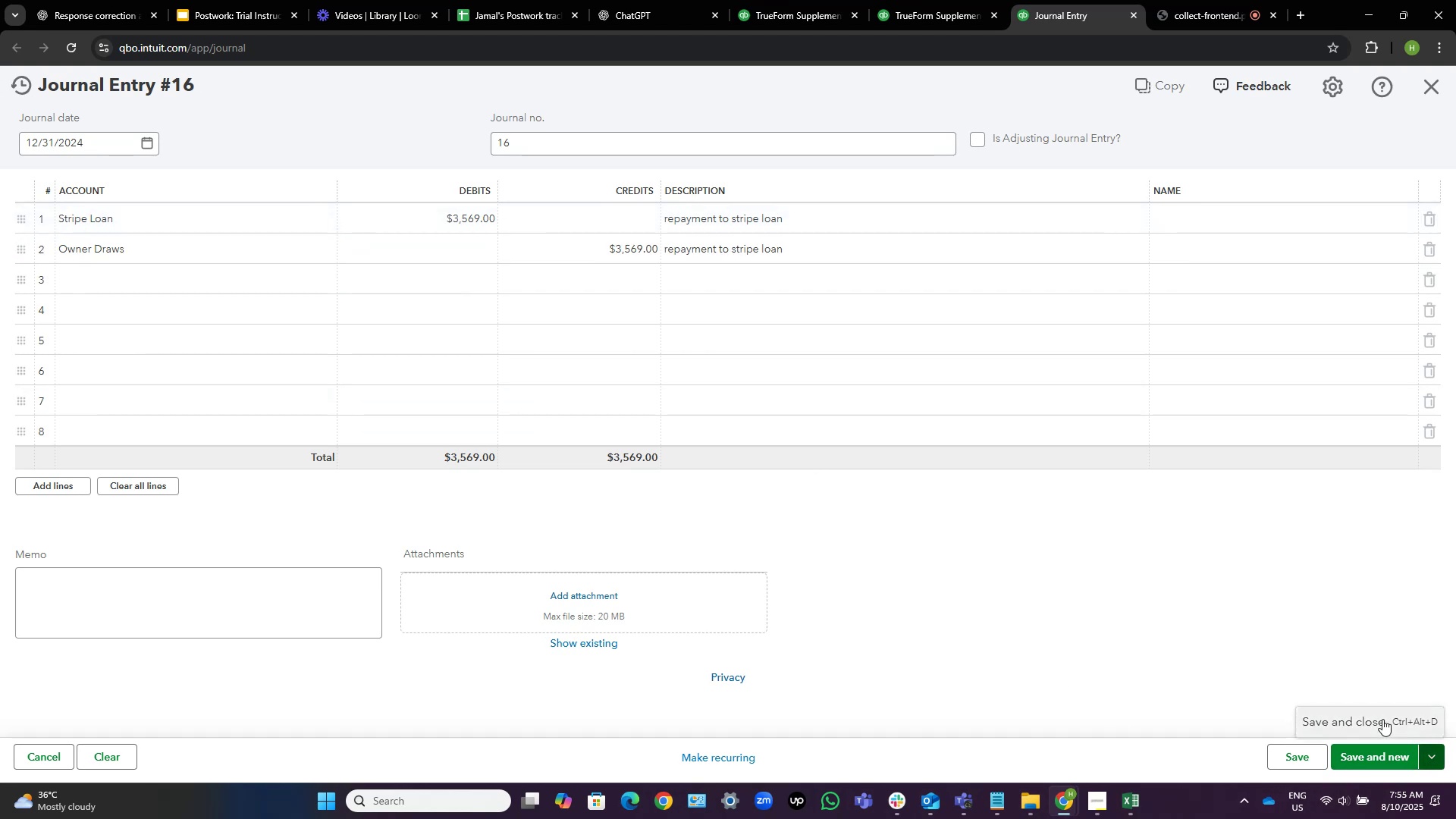 
left_click([1382, 719])
 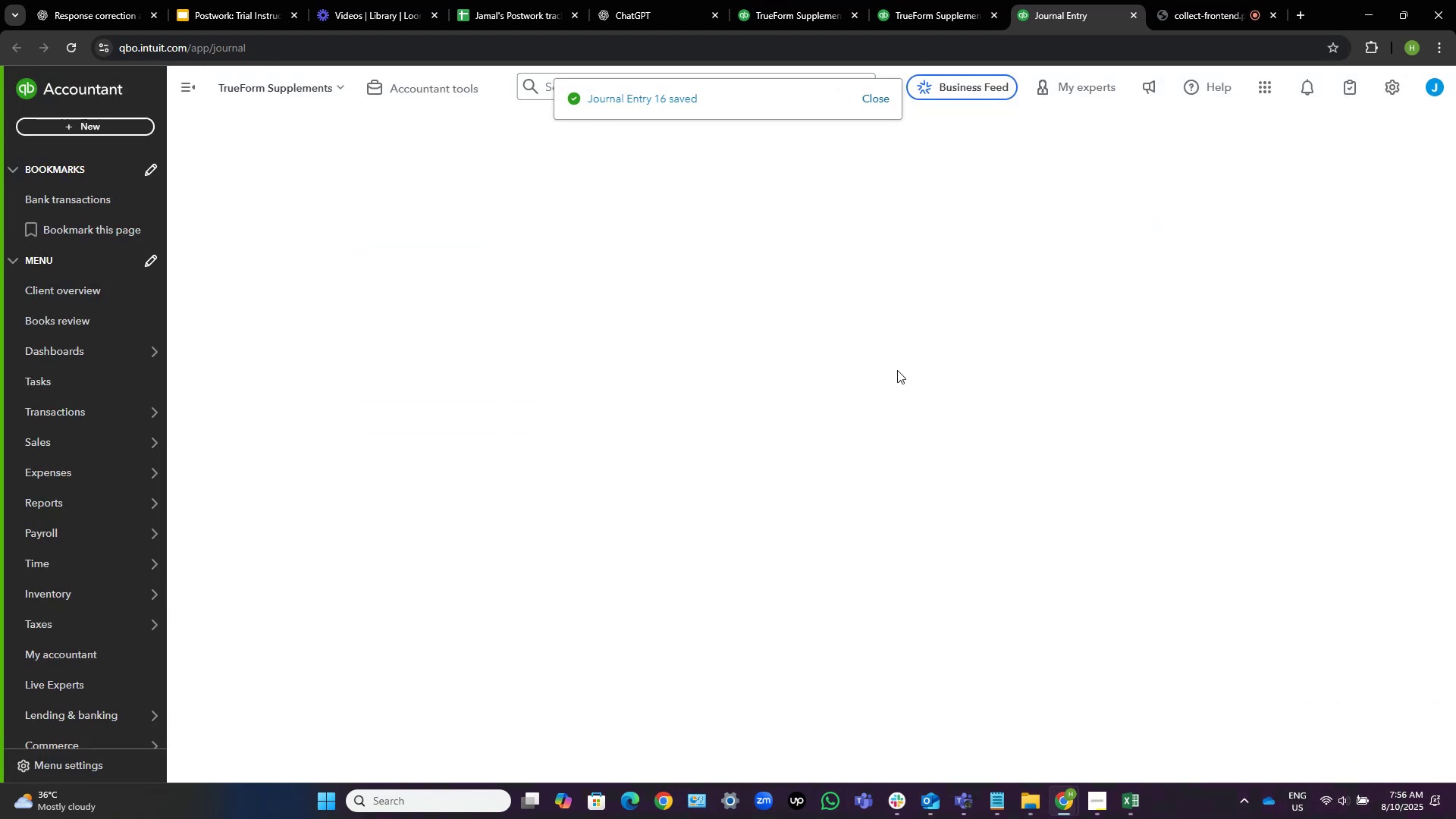 
mouse_move([1090, 21])
 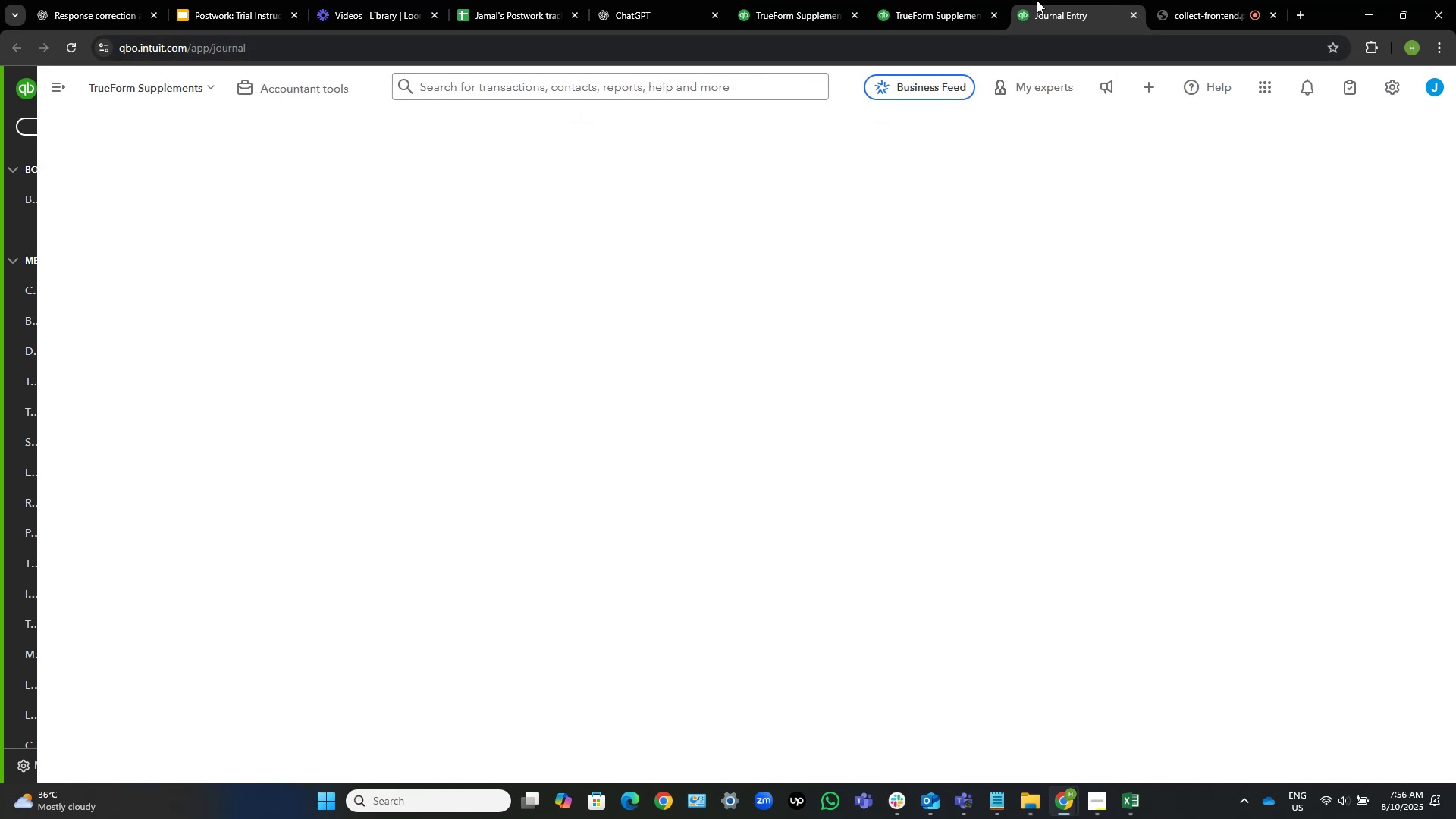 
left_click([1198, 0])
 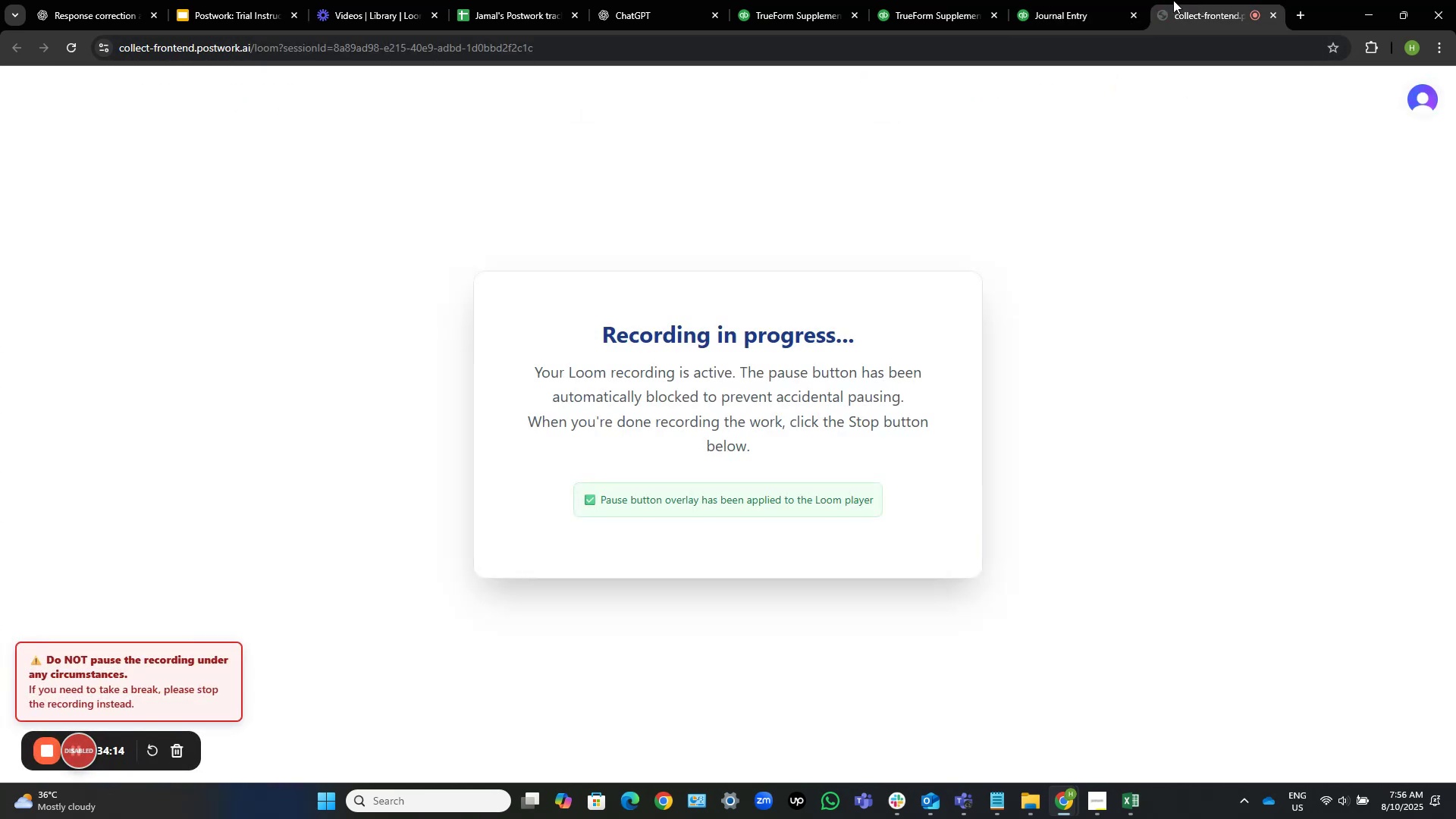 
left_click([1076, 0])
 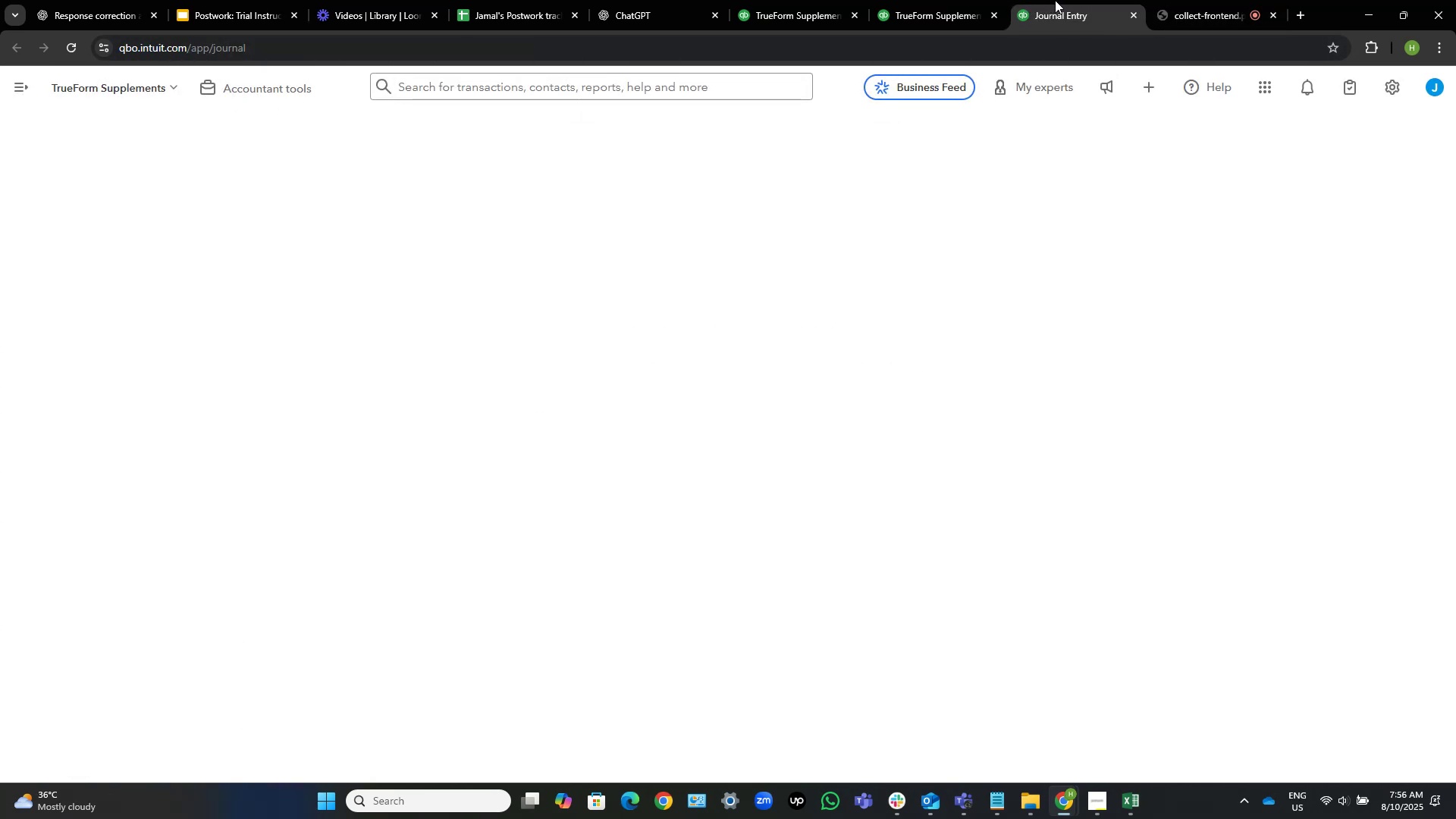 
mouse_move([1116, 43])
 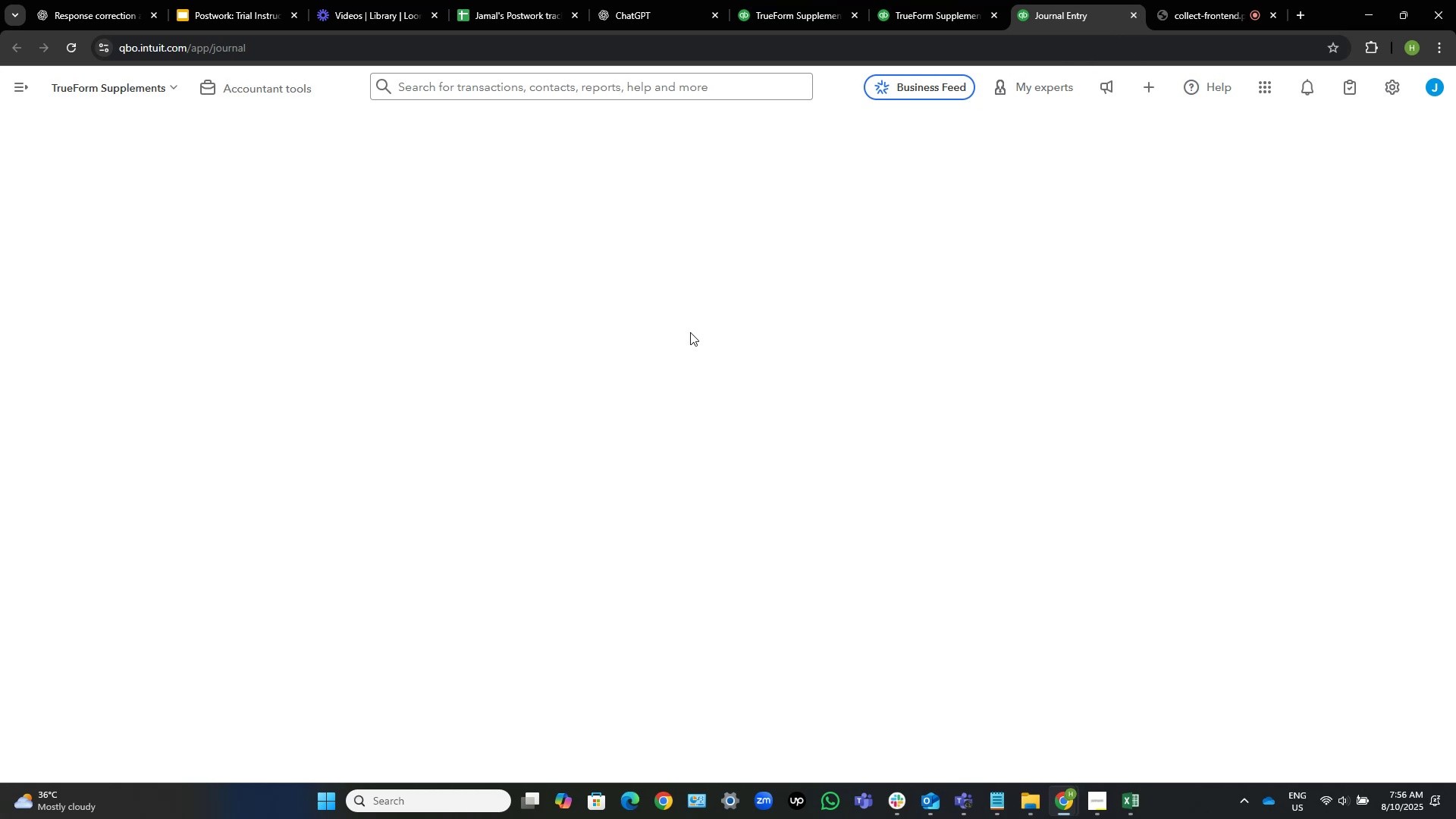 
double_click([690, 332])
 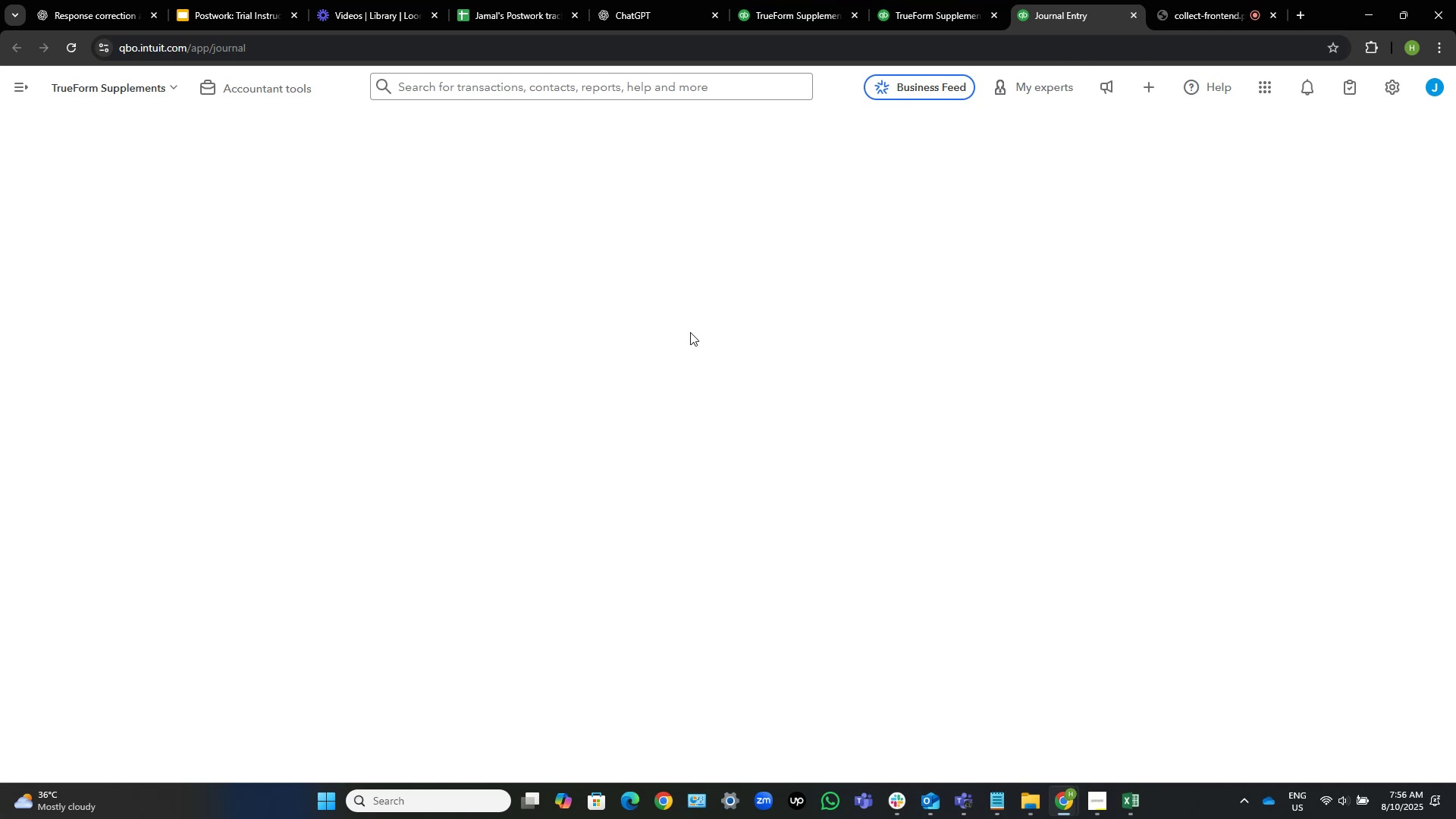 
triple_click([690, 332])
 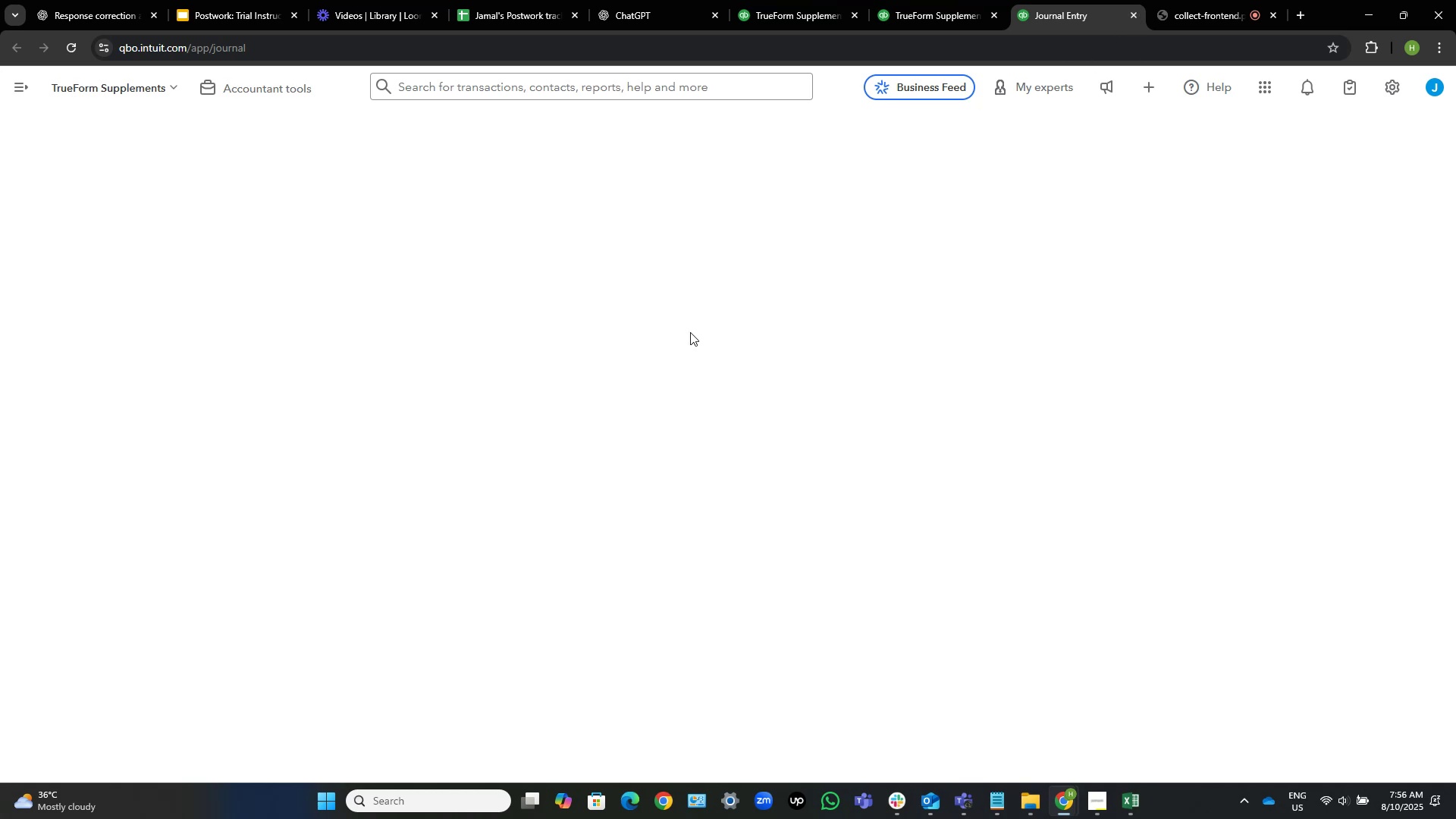 
triple_click([690, 332])
 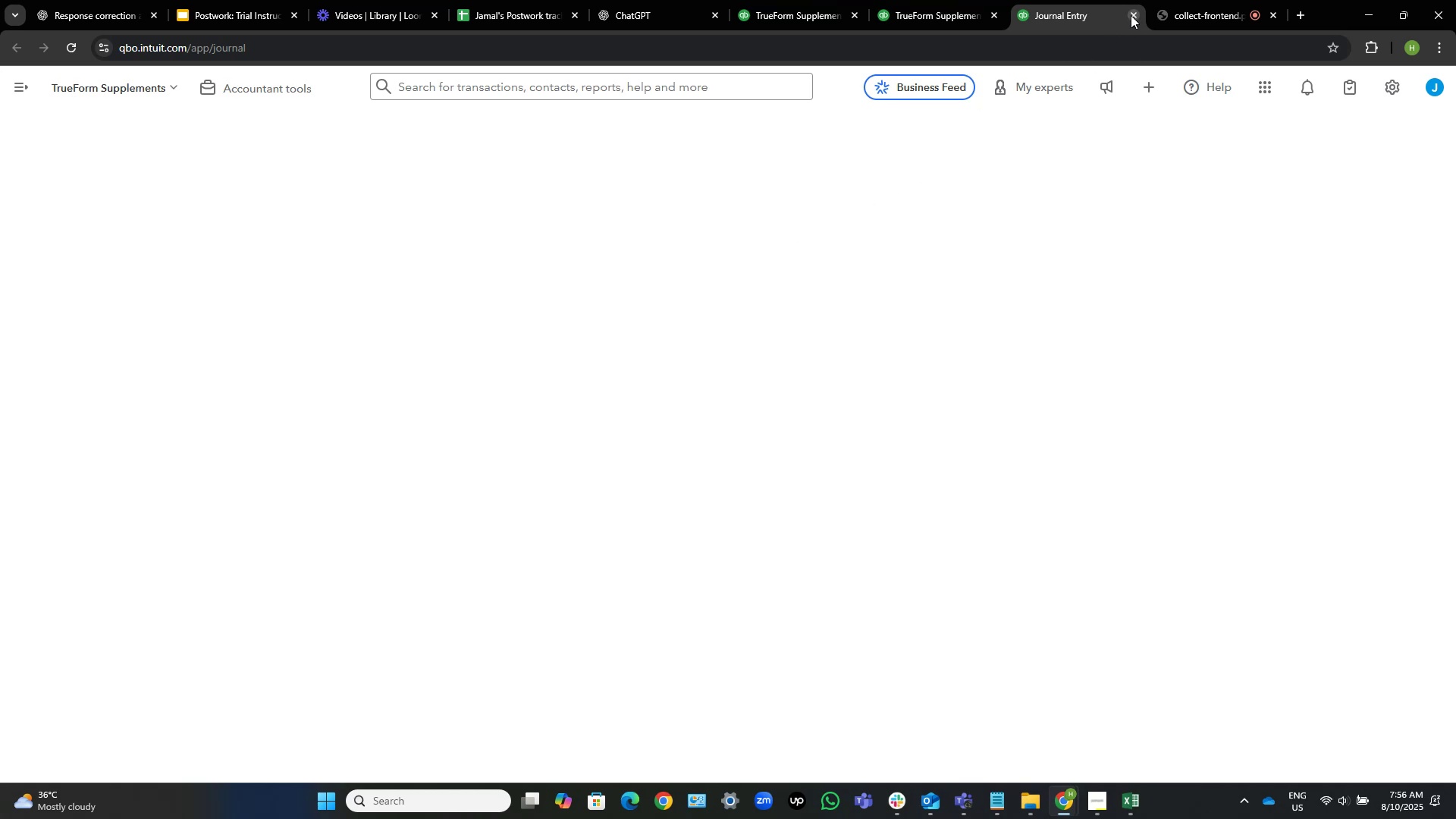 
left_click([1131, 15])
 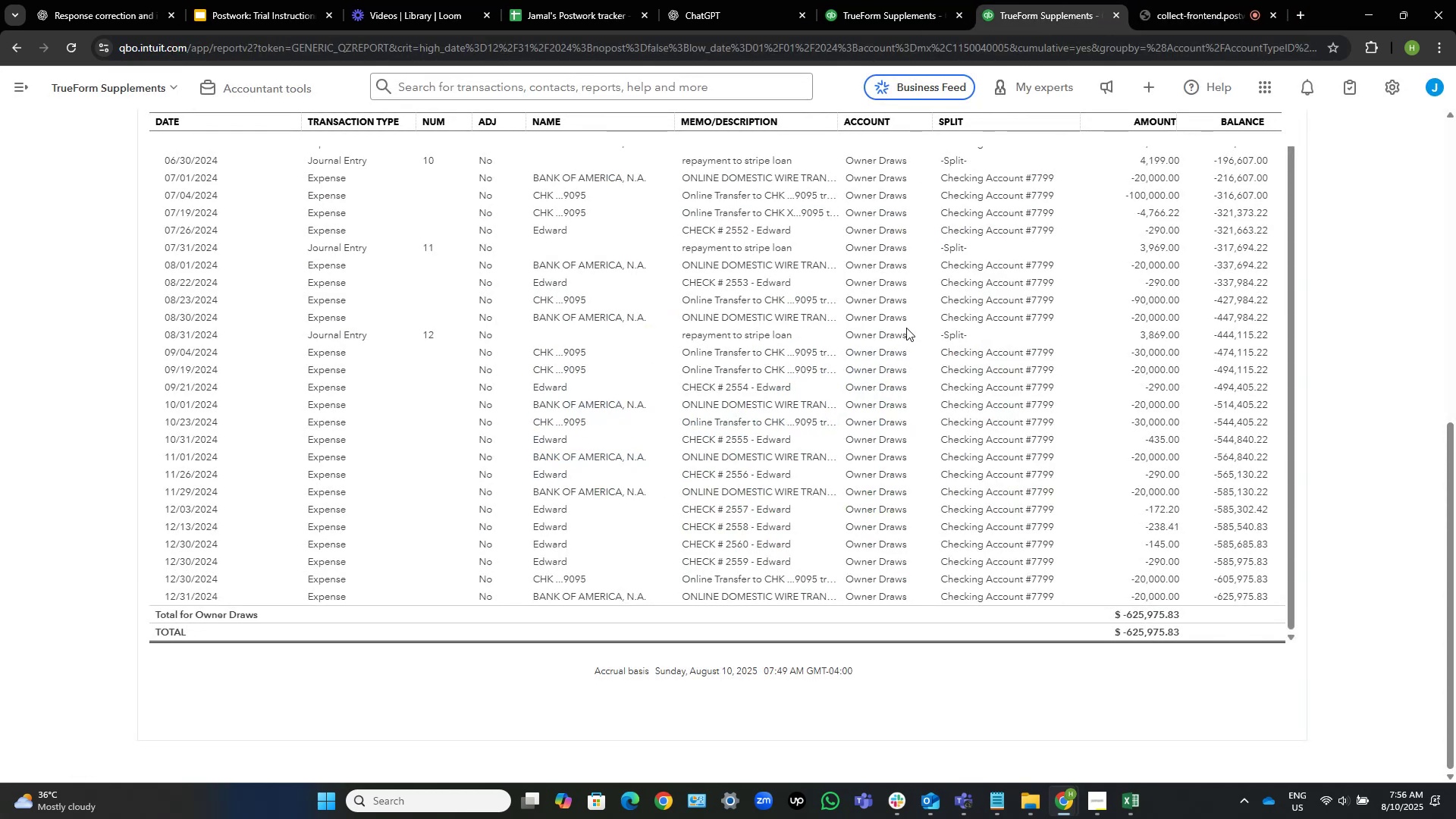 
wait(6.06)
 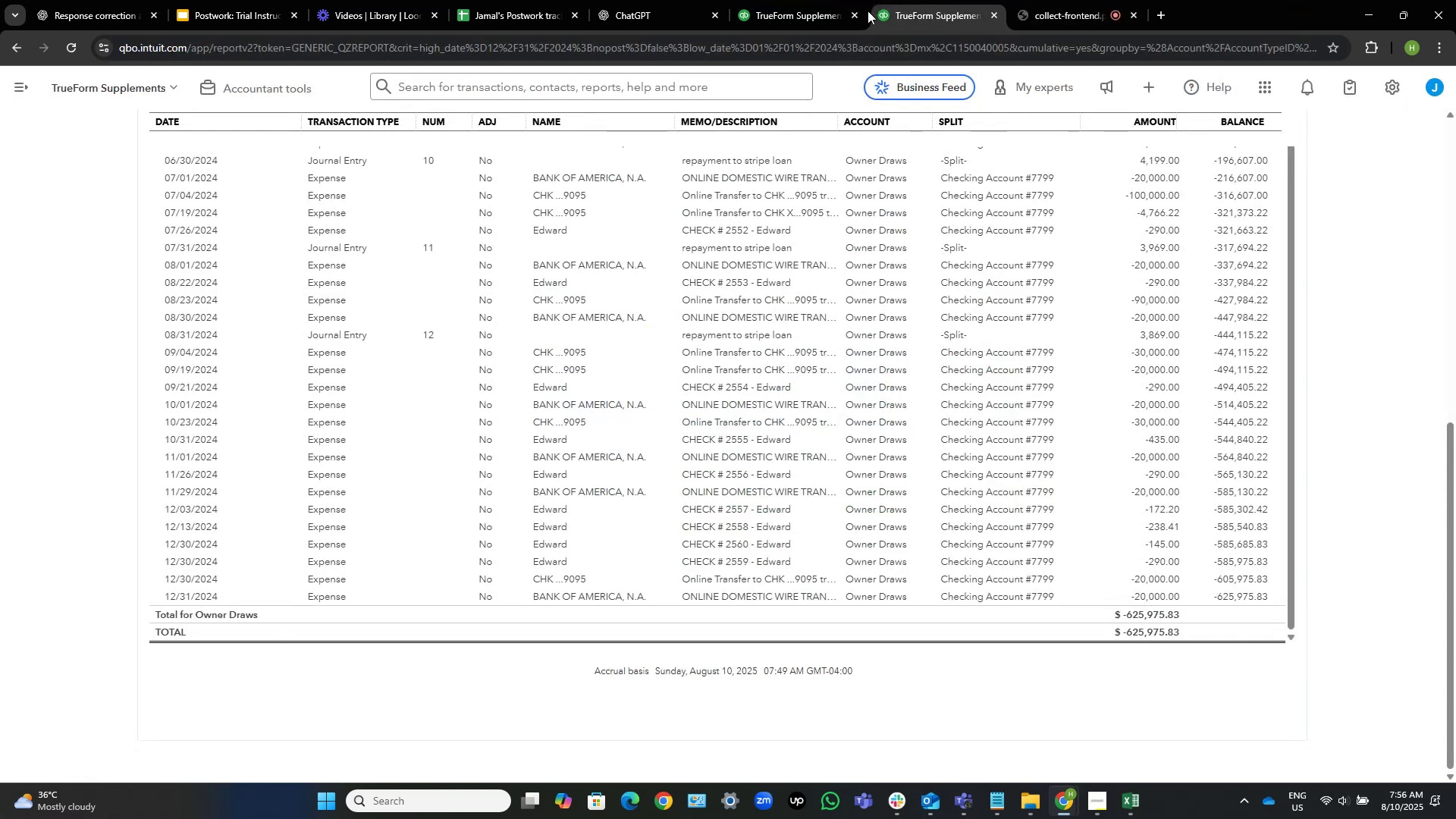 
left_click_drag(start_coordinate=[831, 120], to_coordinate=[965, 124])
 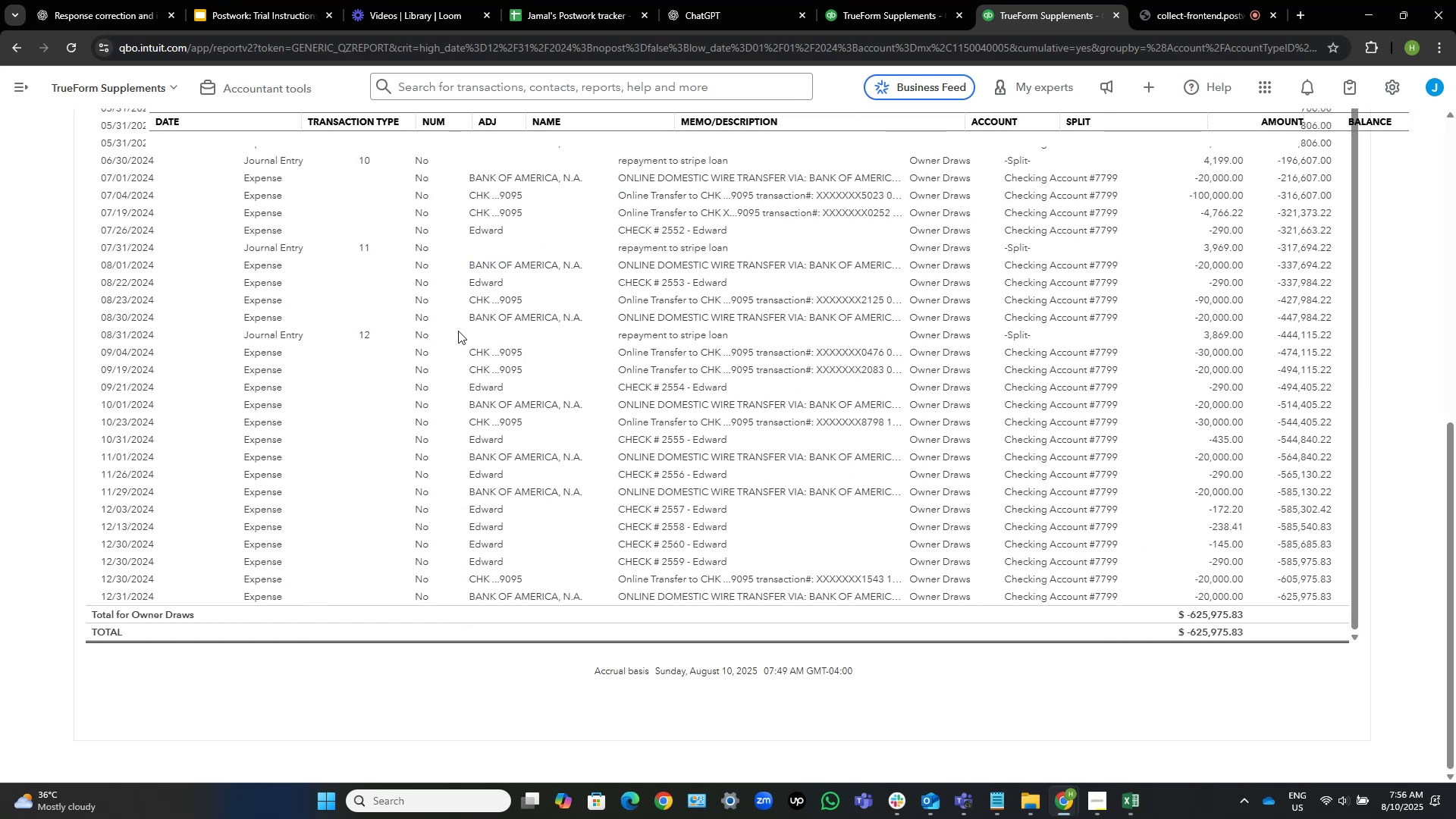 
scroll: coordinate [356, 278], scroll_direction: up, amount: 13.0
 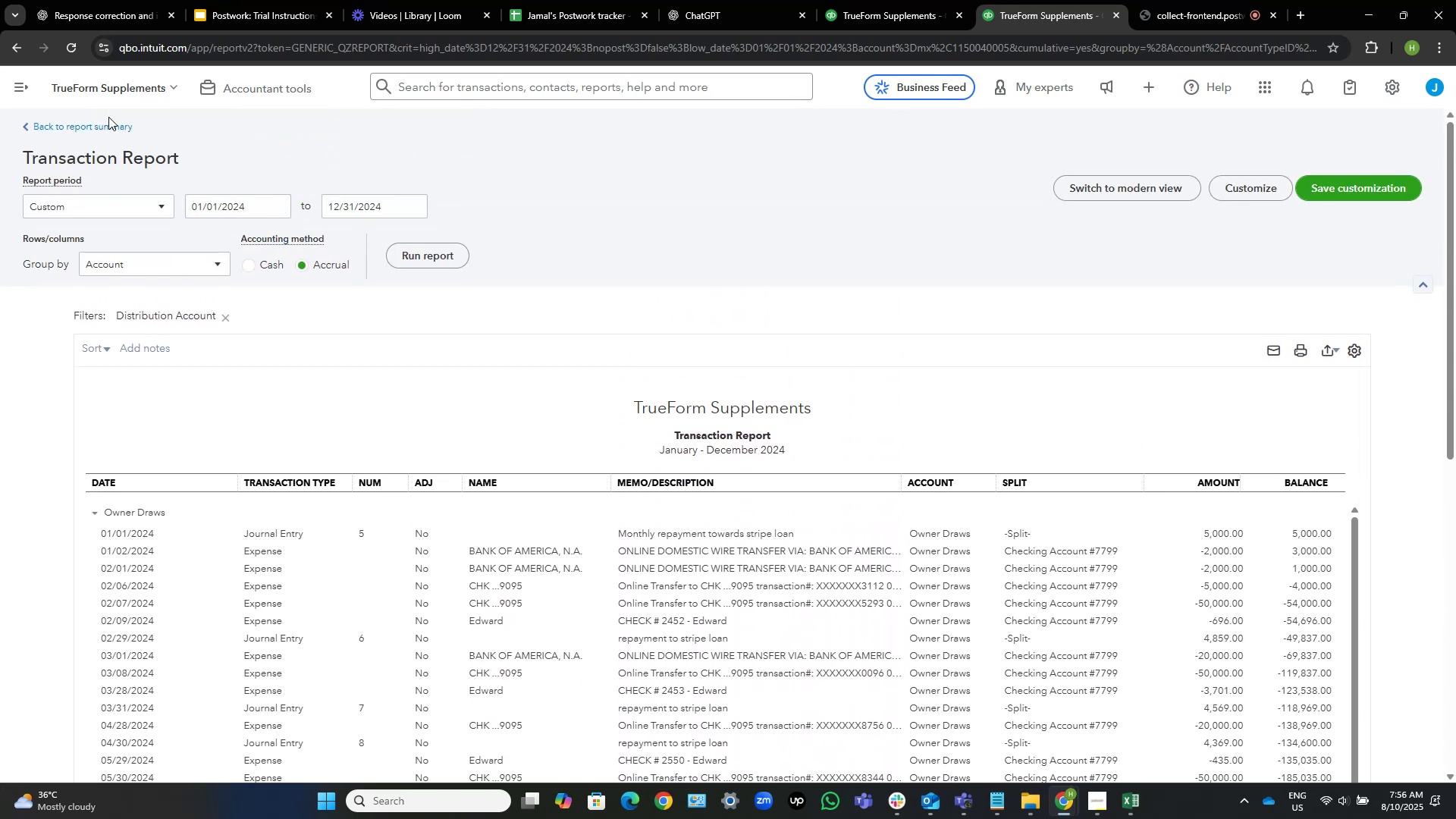 
left_click([108, 120])
 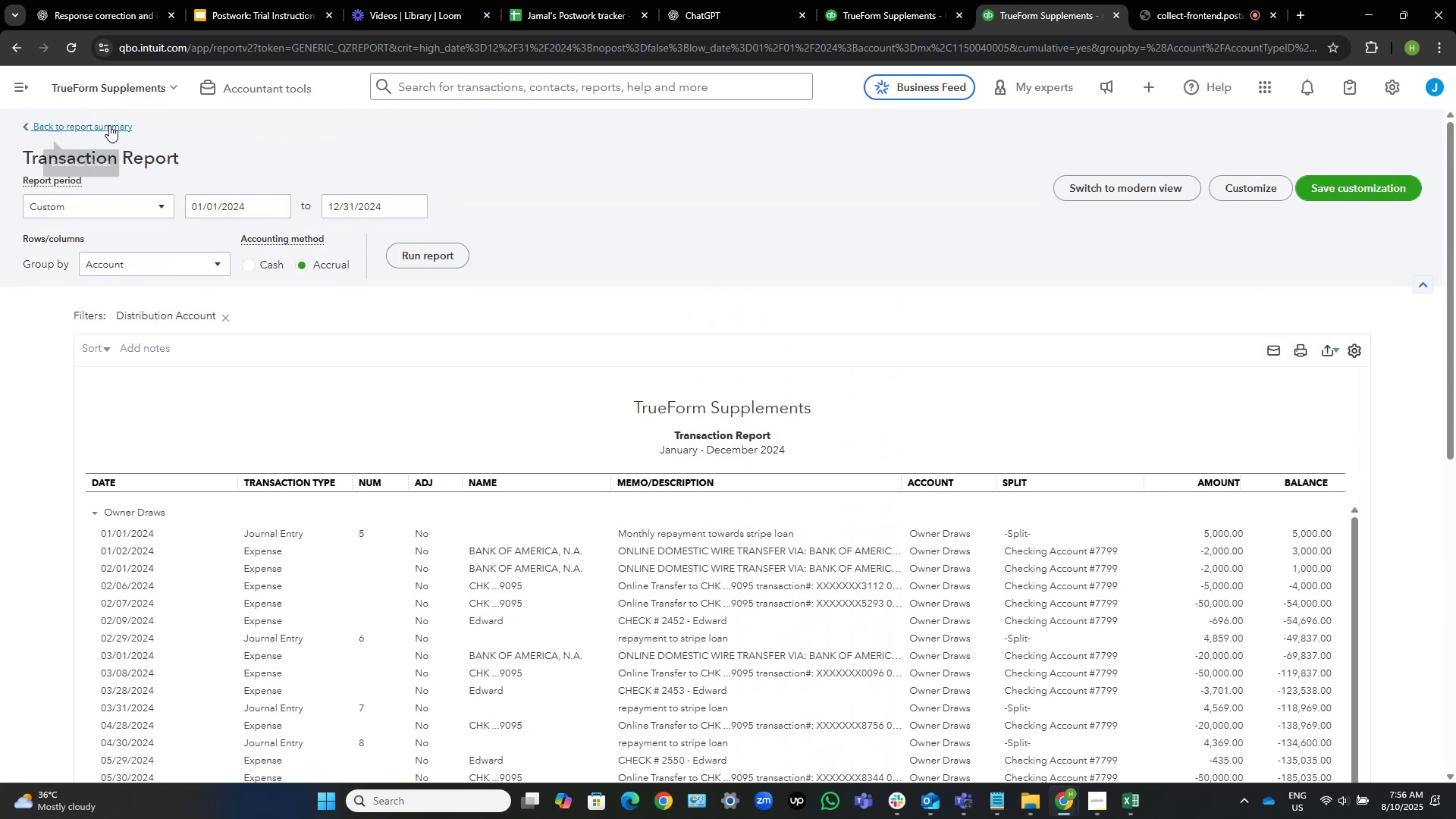 
double_click([109, 125])
 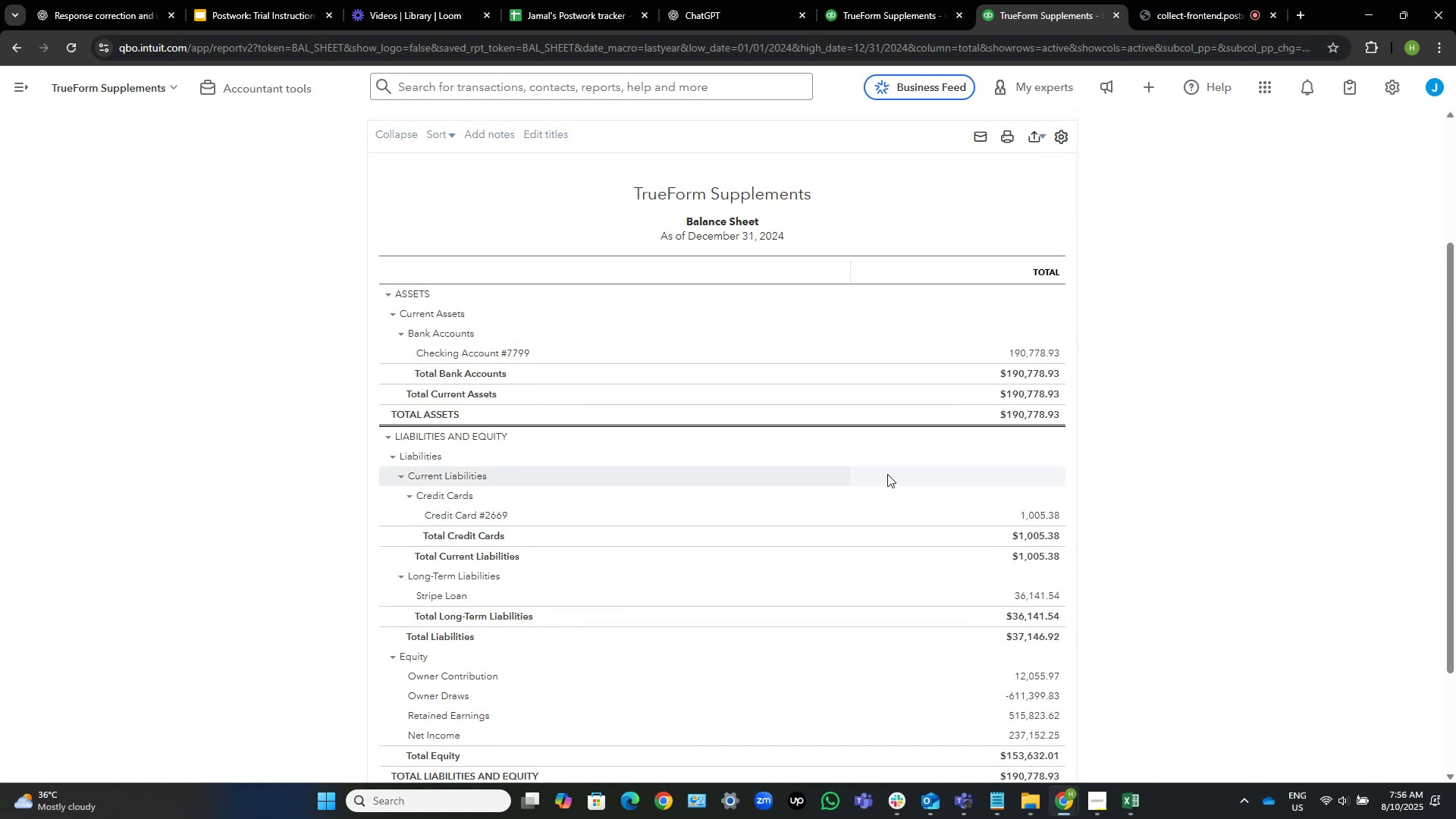 
scroll: coordinate [795, 532], scroll_direction: down, amount: 1.0
 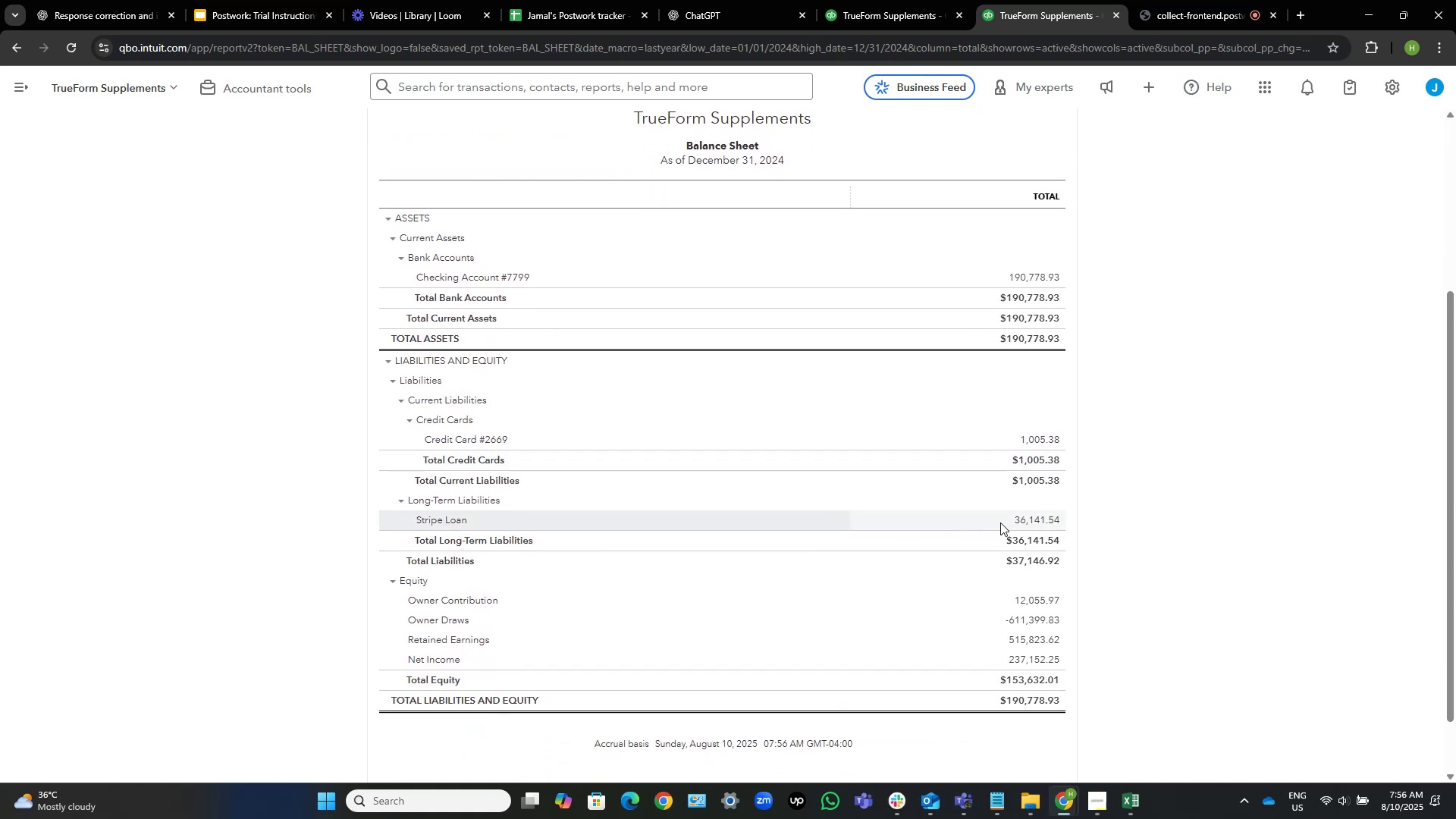 
left_click([1026, 522])
 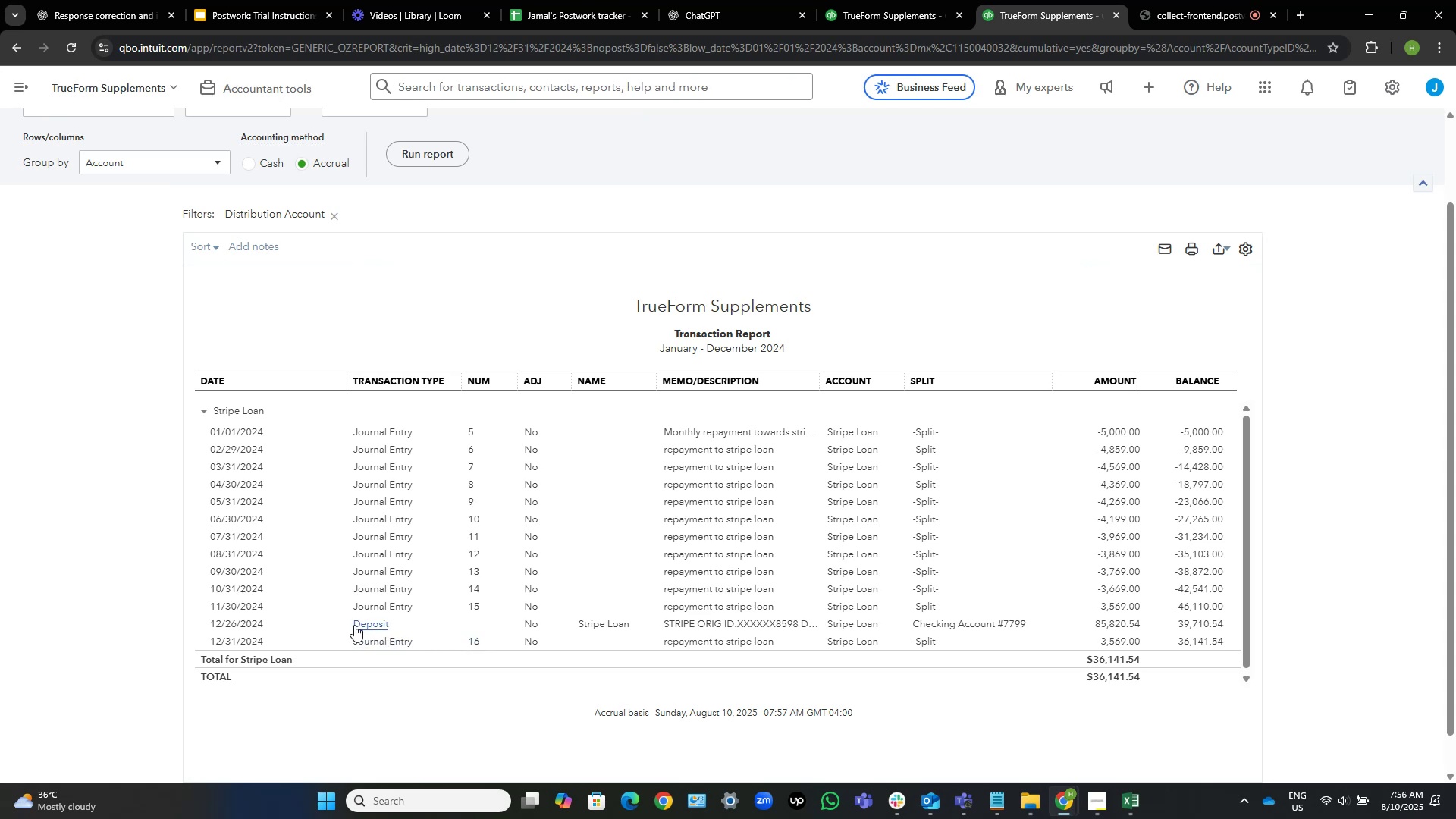 
wait(18.53)
 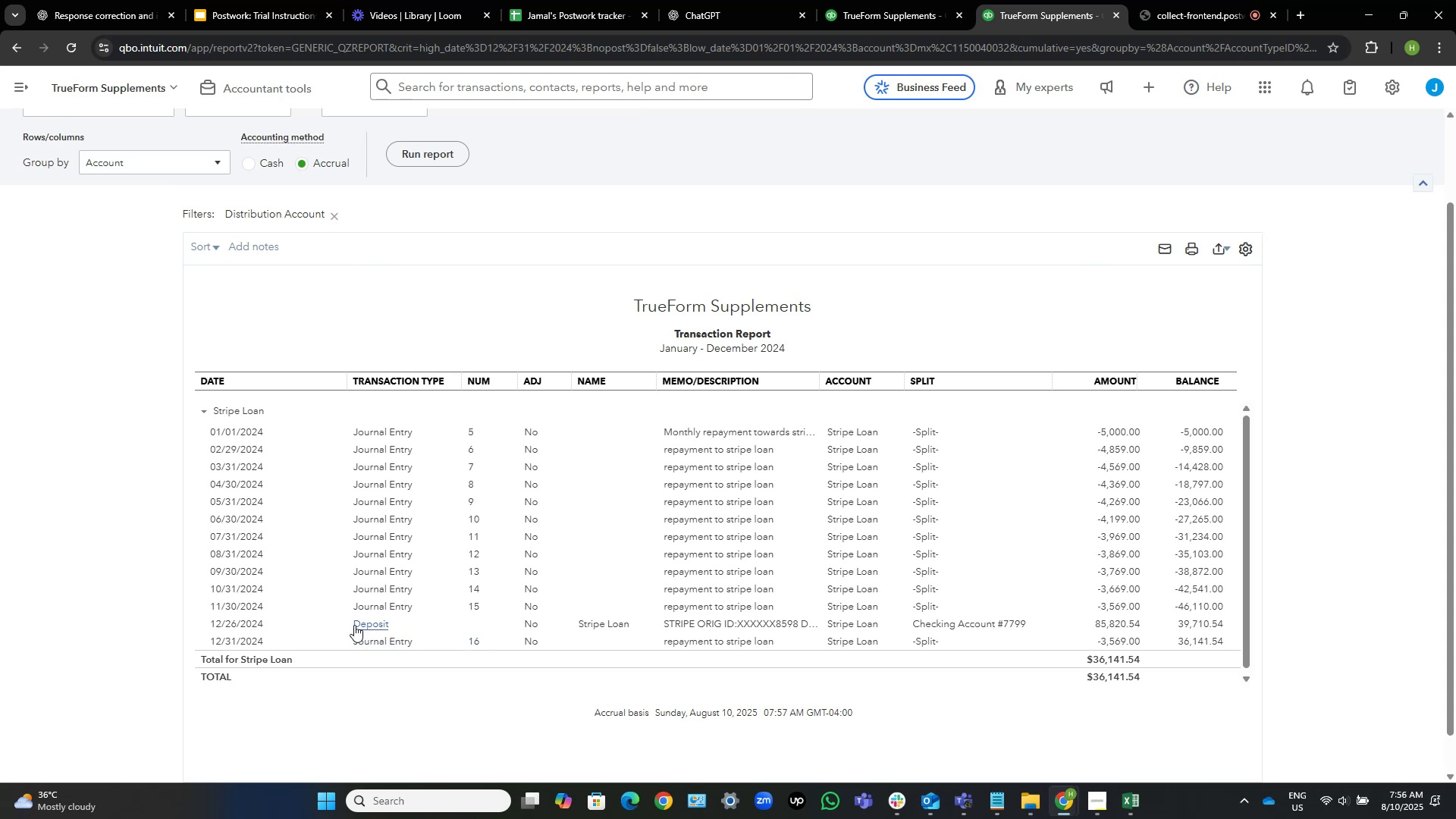 
left_click([911, 2])
 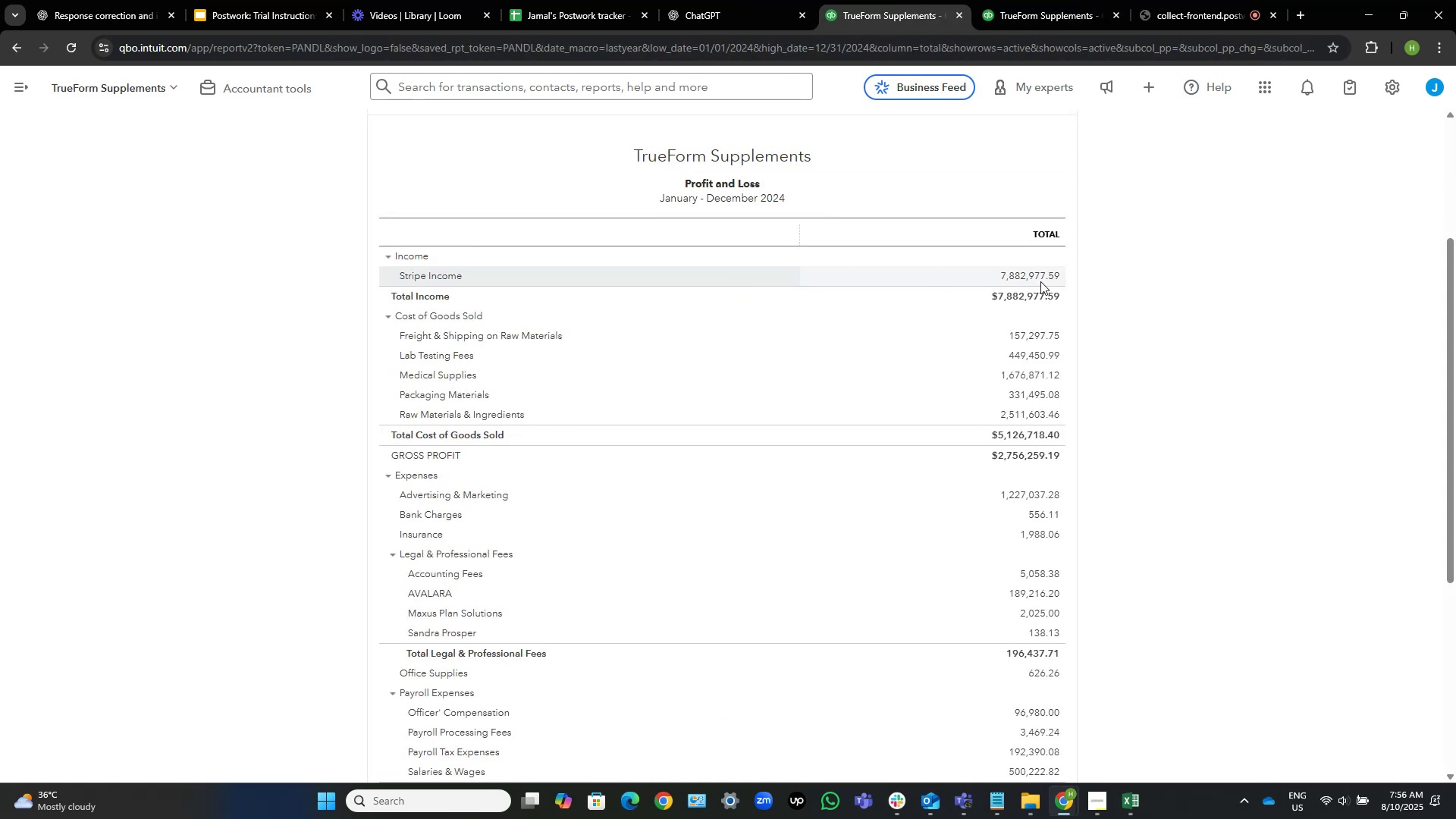 
left_click([1035, 275])
 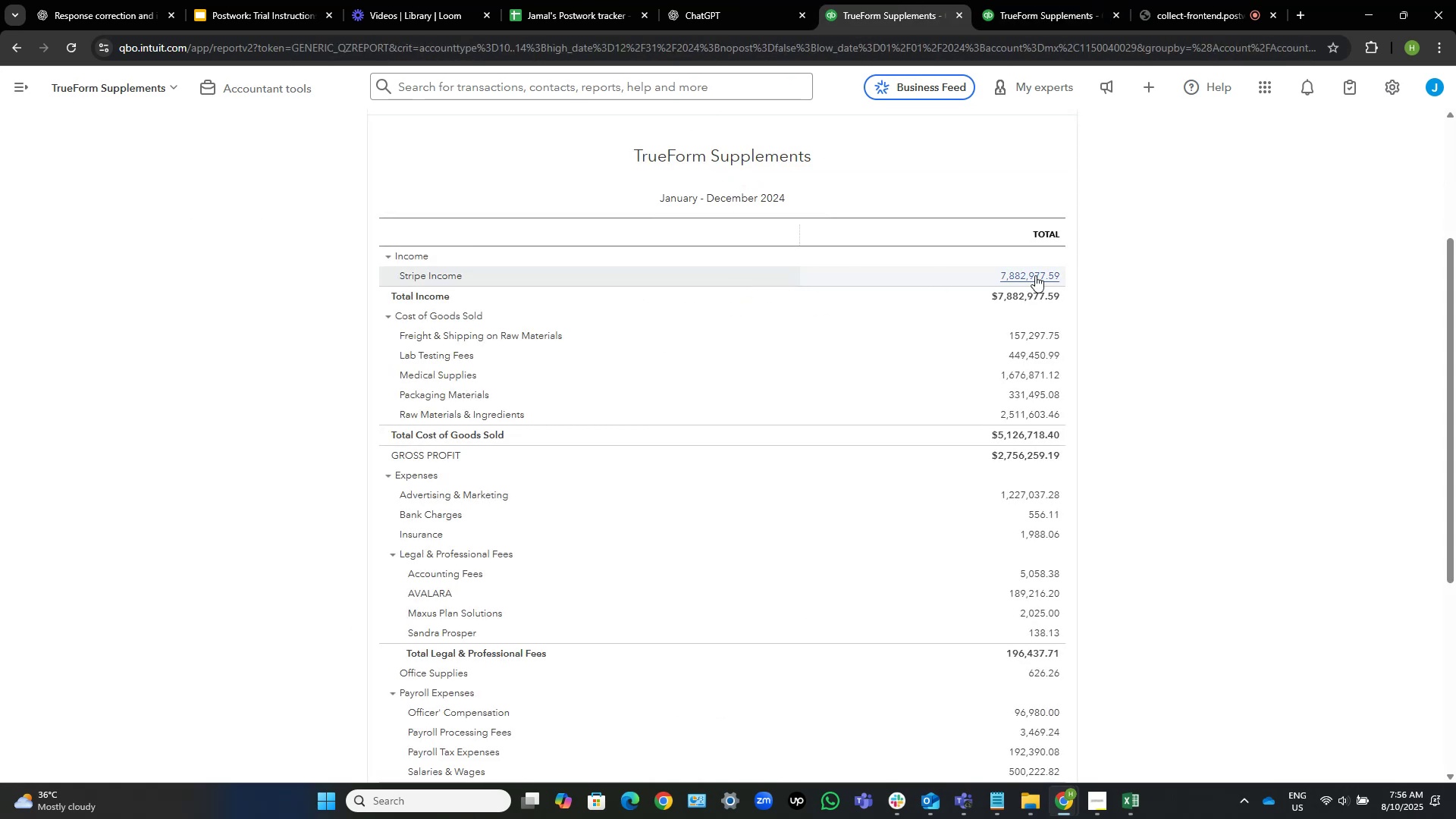 
mouse_move([1094, 359])
 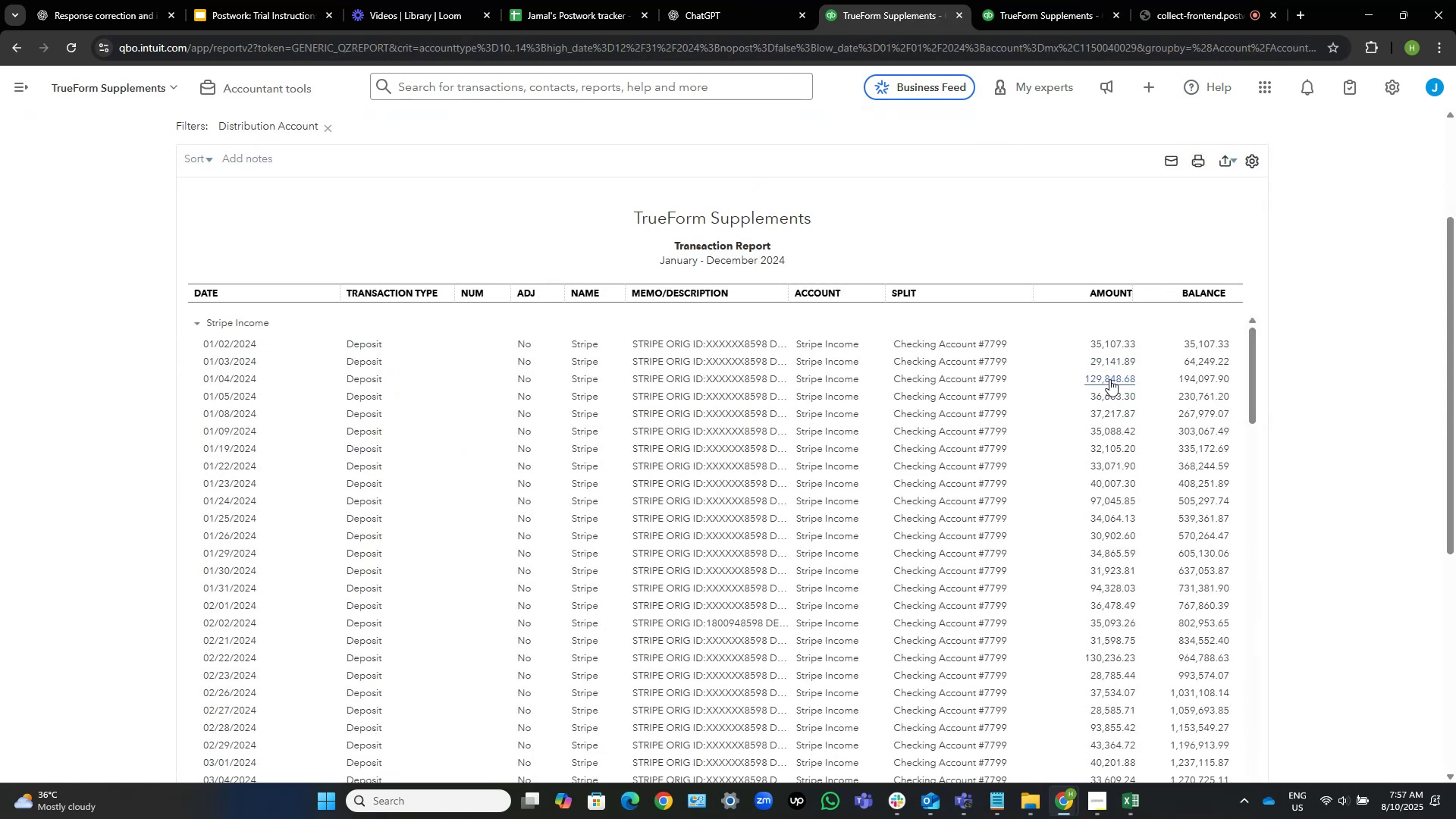 
left_click([1109, 379])
 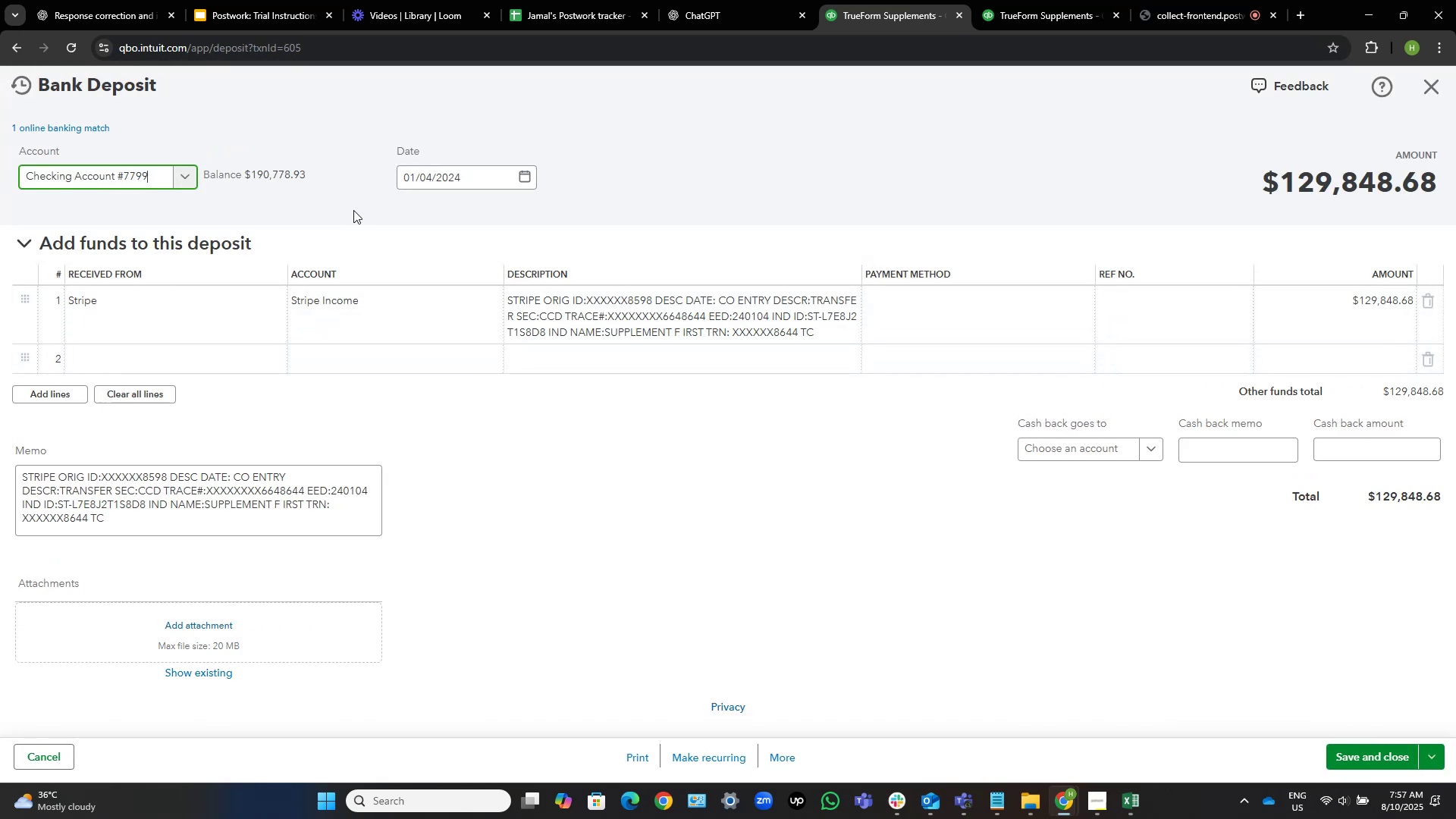 
left_click([174, 302])
 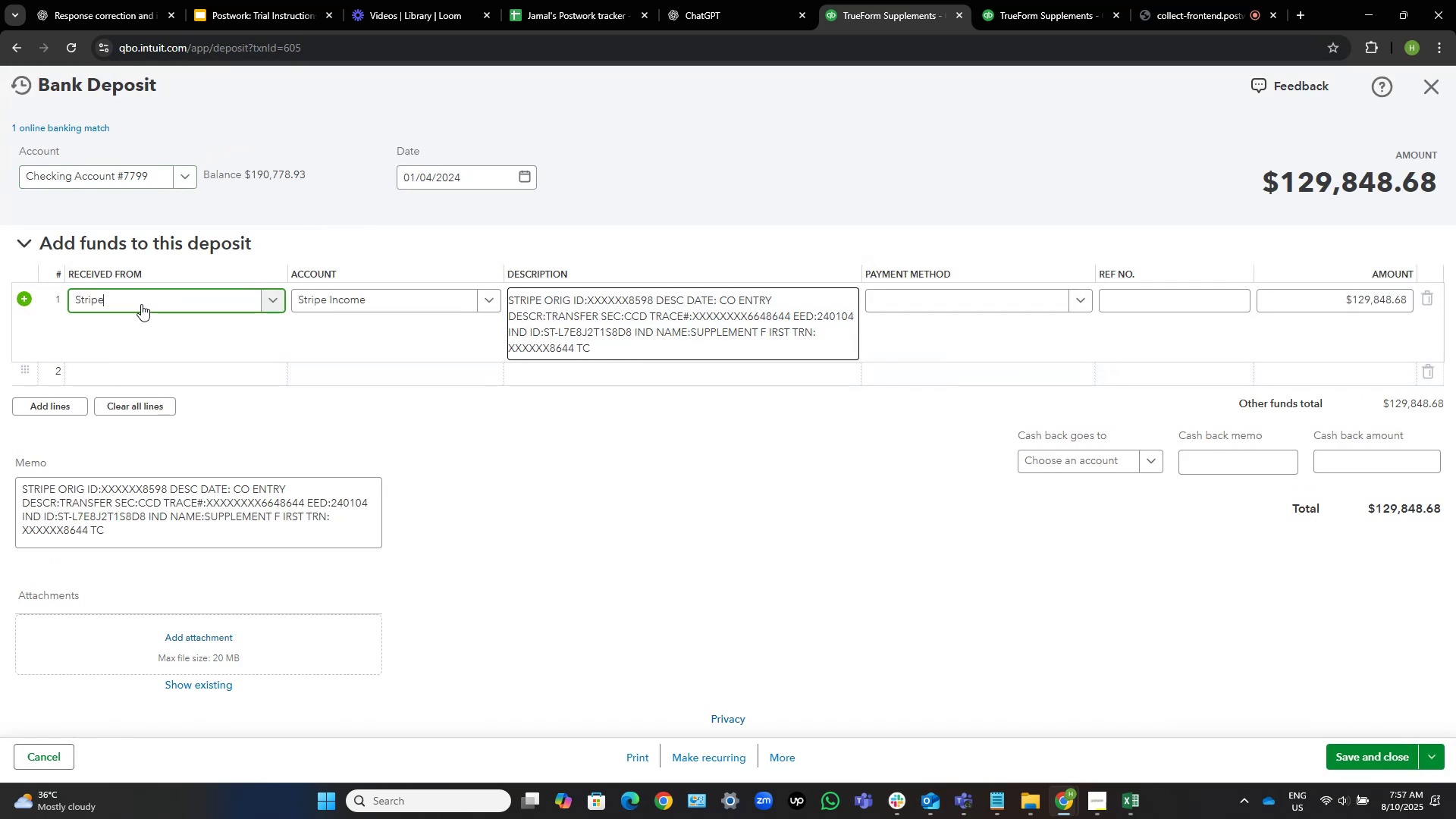 
left_click([145, 303])
 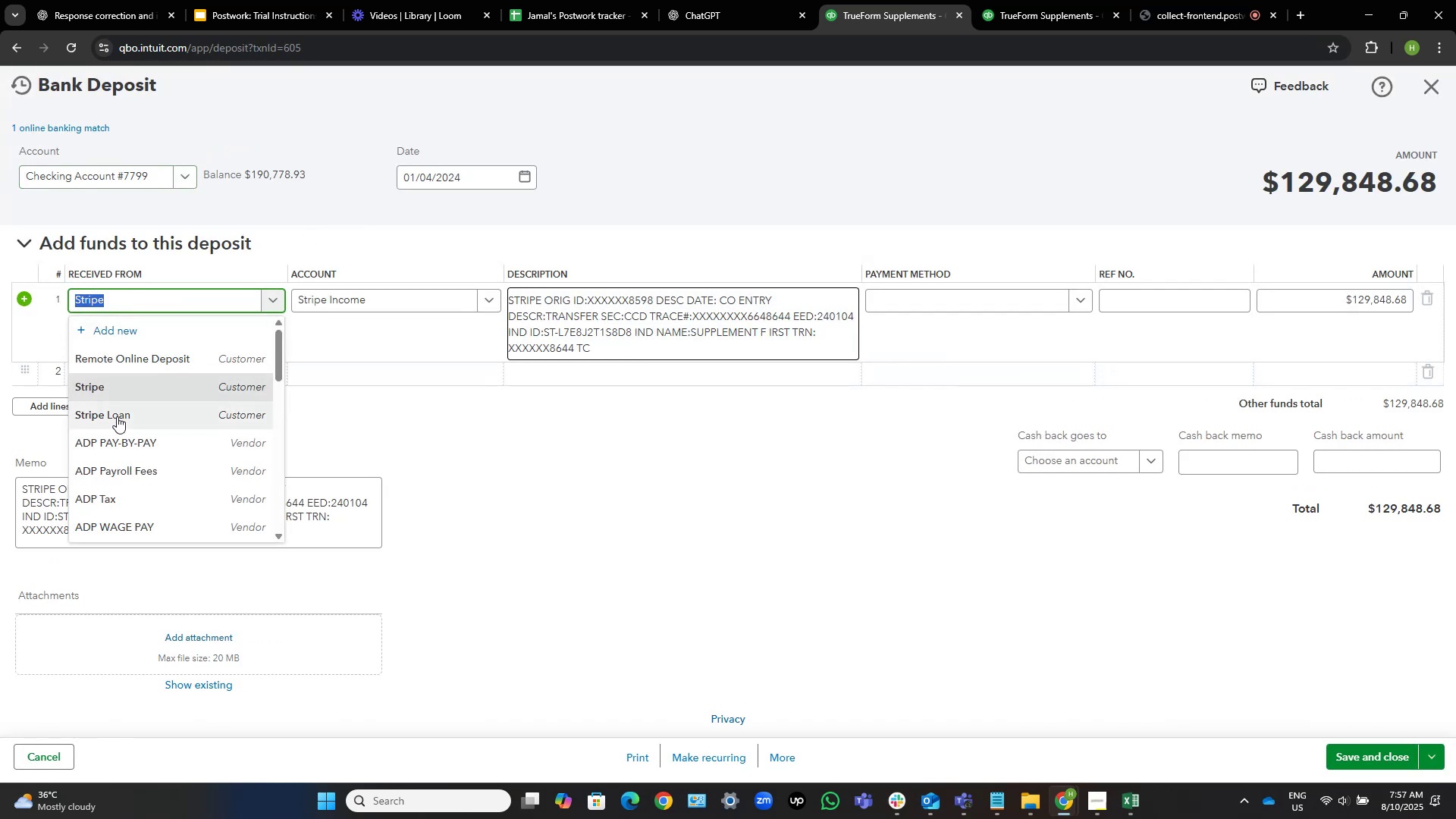 
left_click([117, 416])
 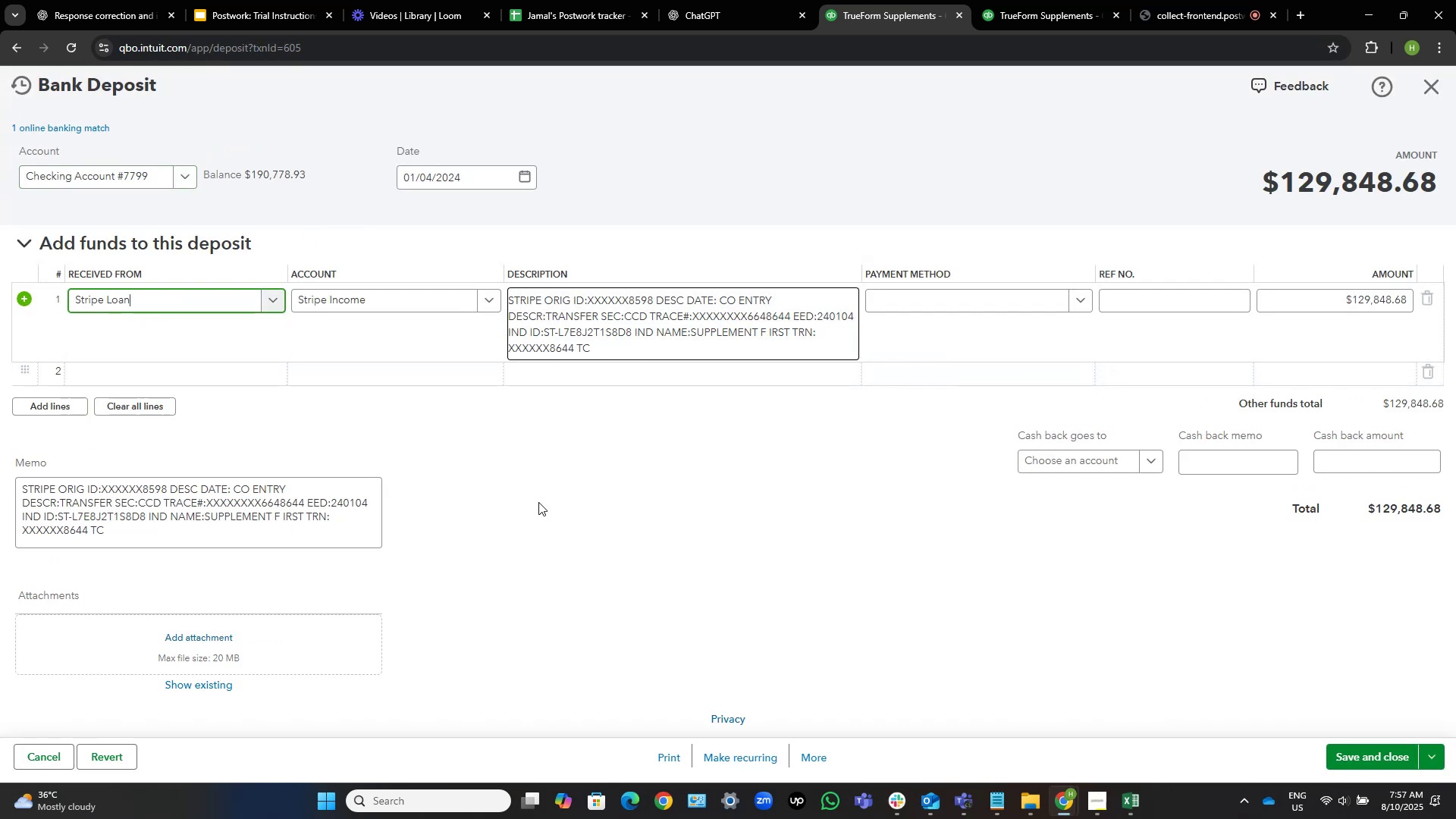 
left_click([380, 299])
 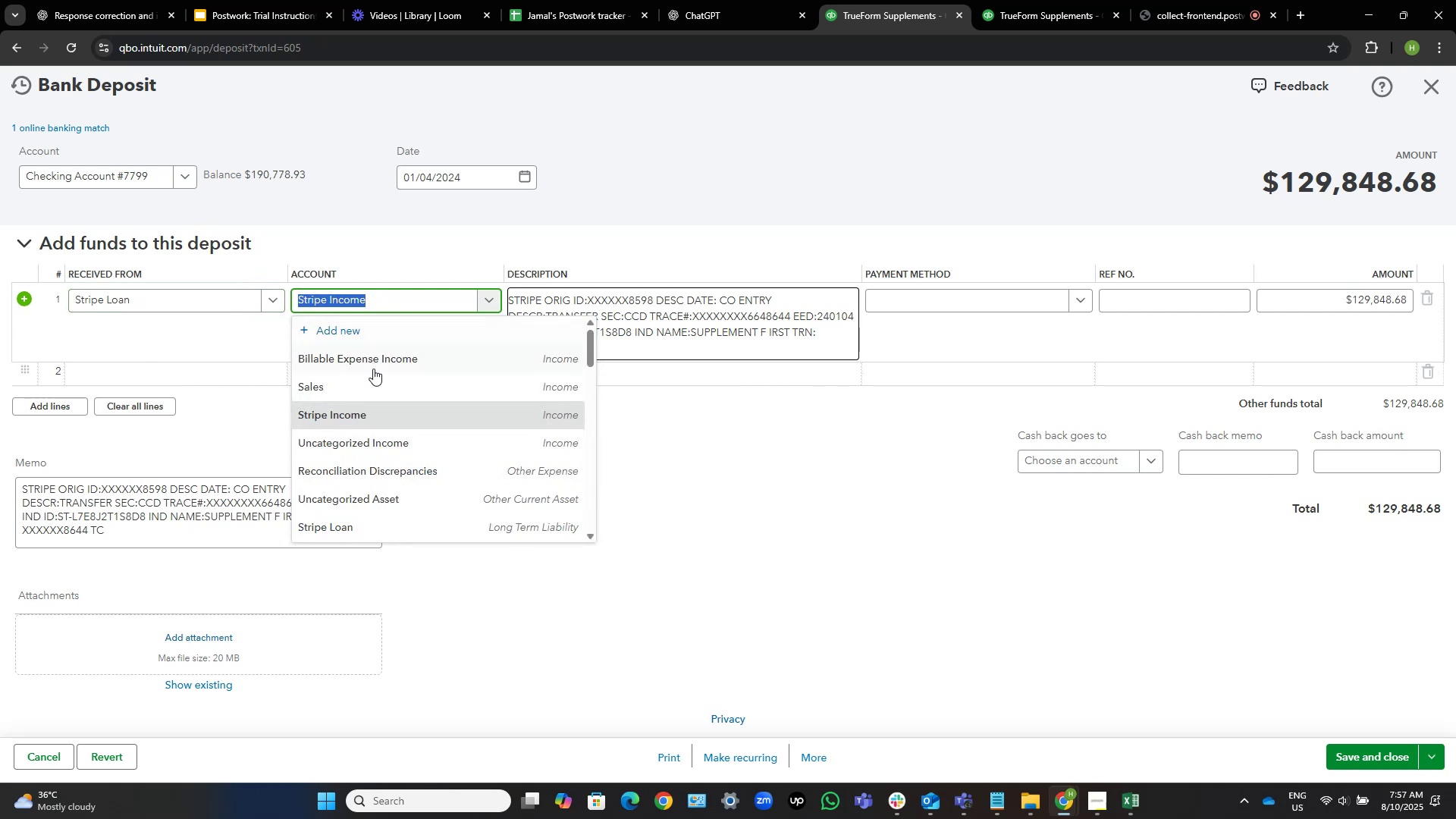 
scroll: coordinate [374, 391], scroll_direction: down, amount: 5.0
 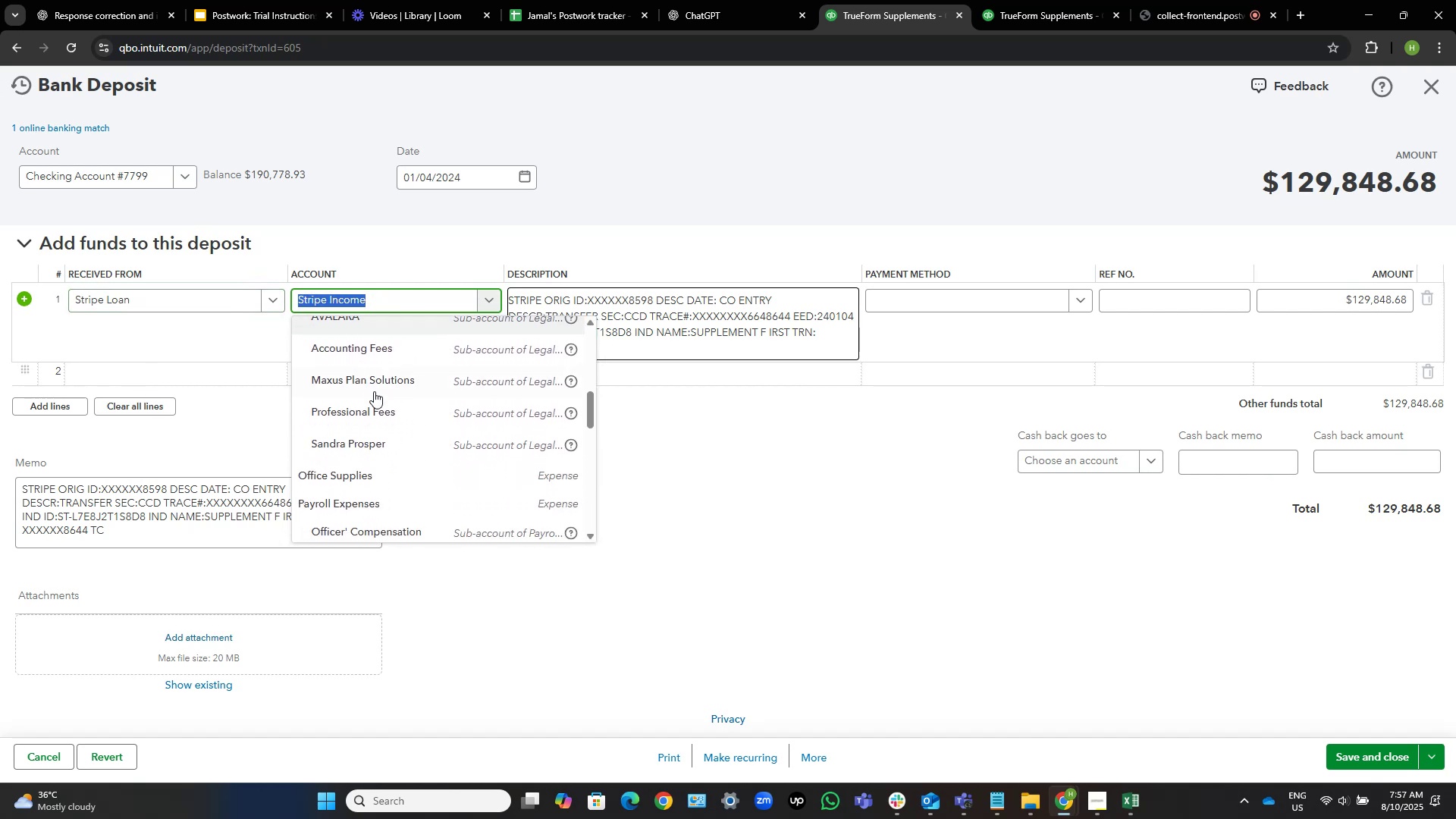 
scroll: coordinate [374, 391], scroll_direction: none, amount: 0.0
 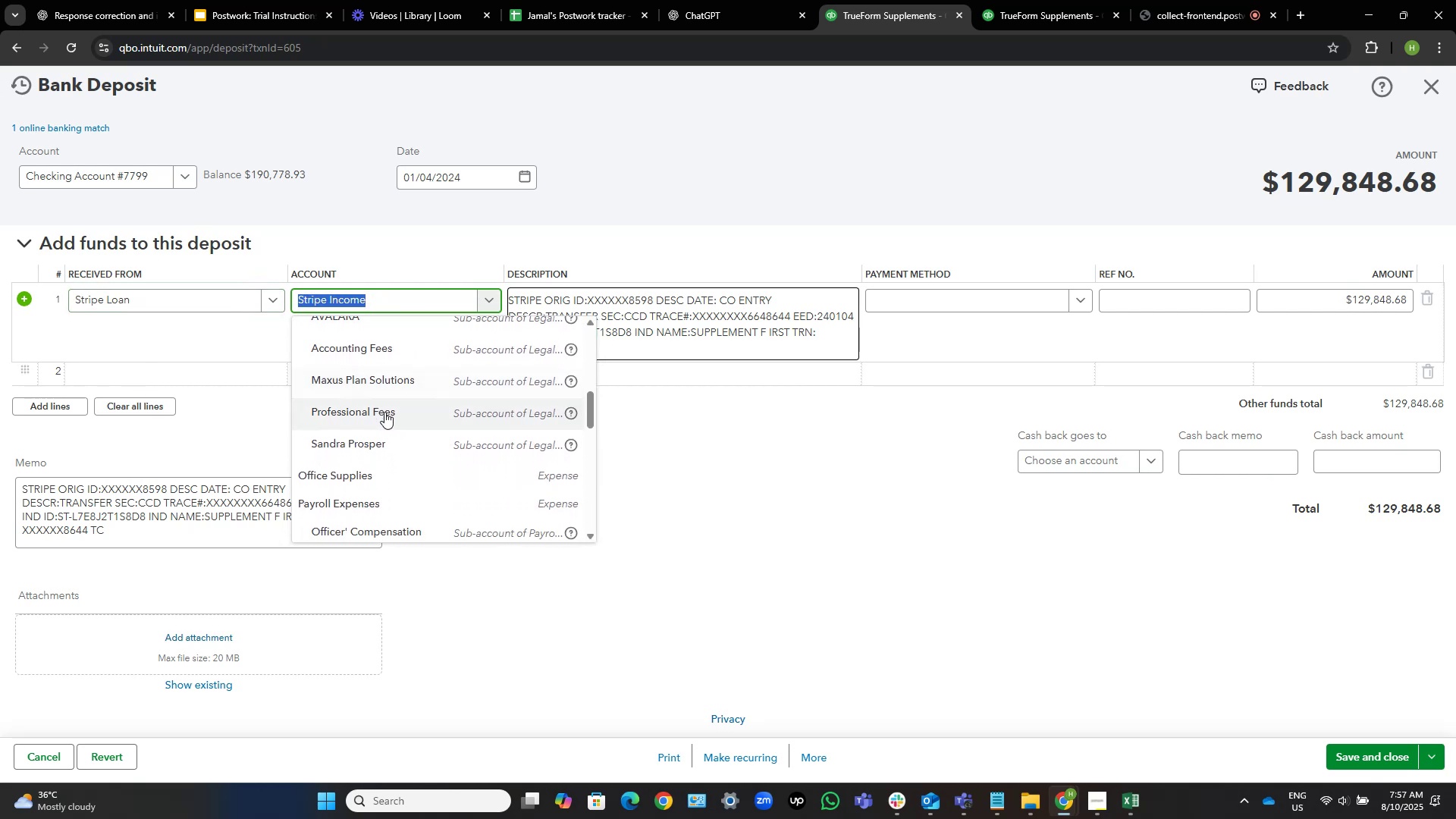 
scroll: coordinate [398, 426], scroll_direction: down, amount: 9.0
 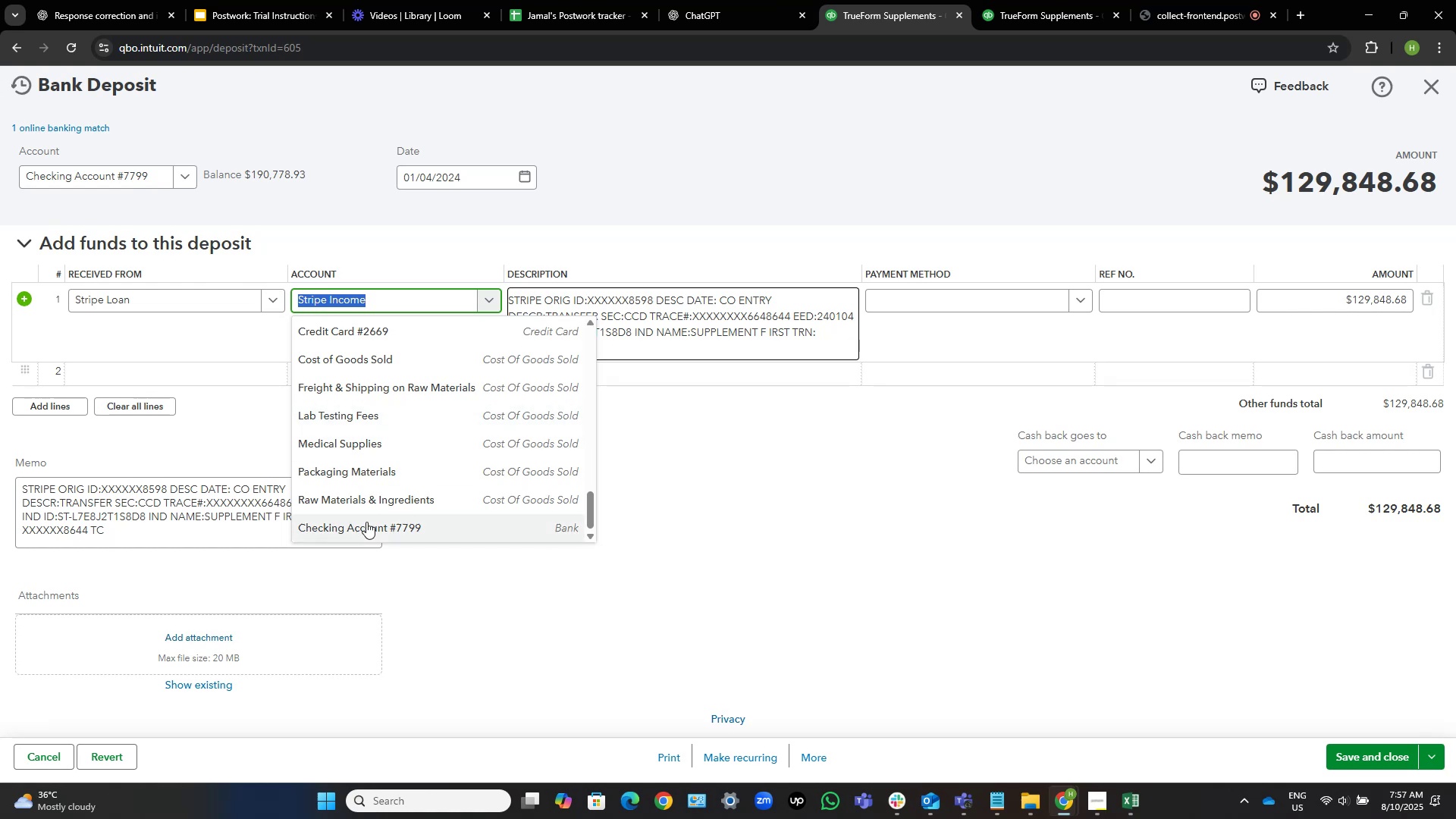 
scroll: coordinate [385, 459], scroll_direction: up, amount: 2.0
 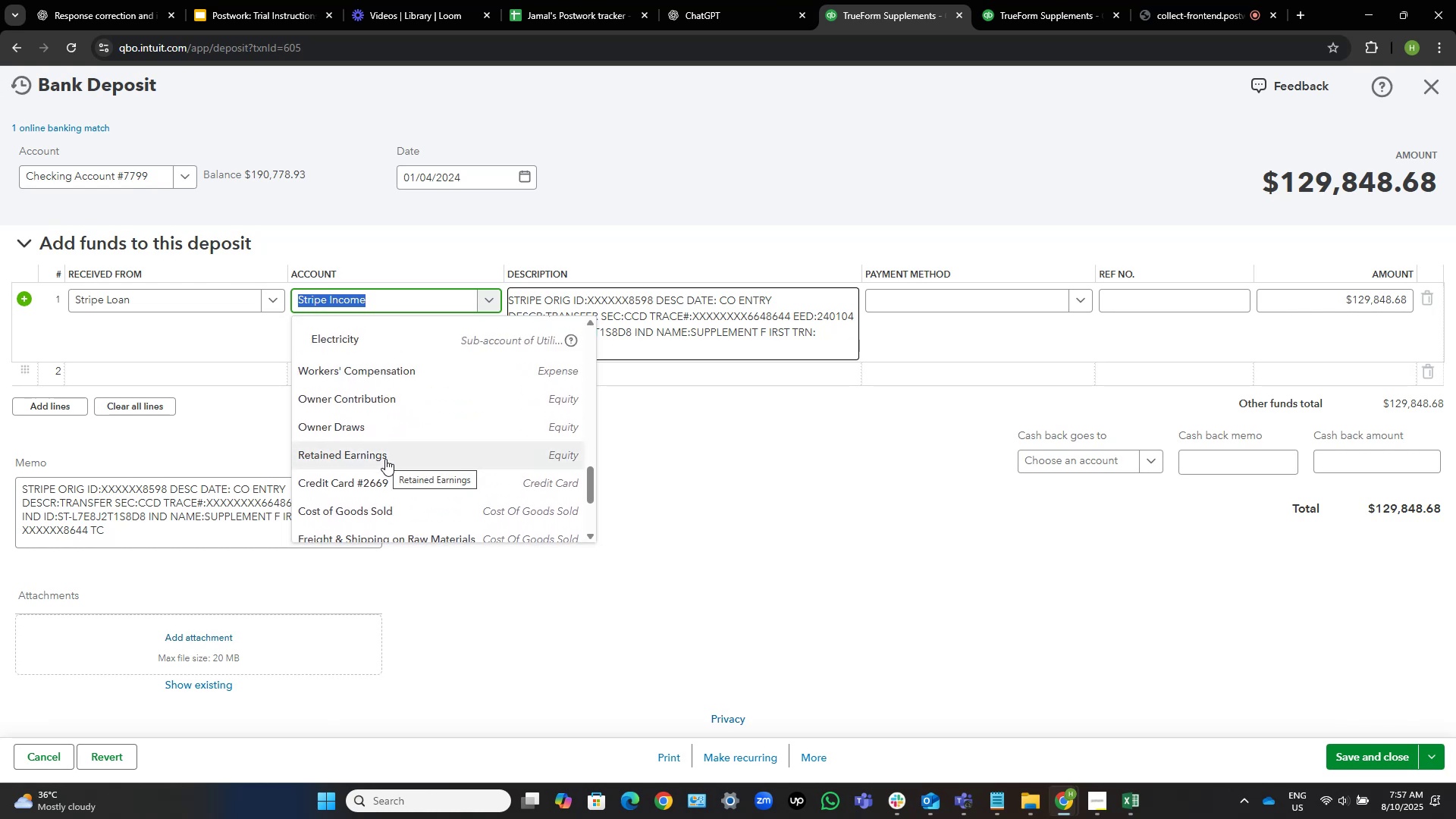 
wait(7.14)
 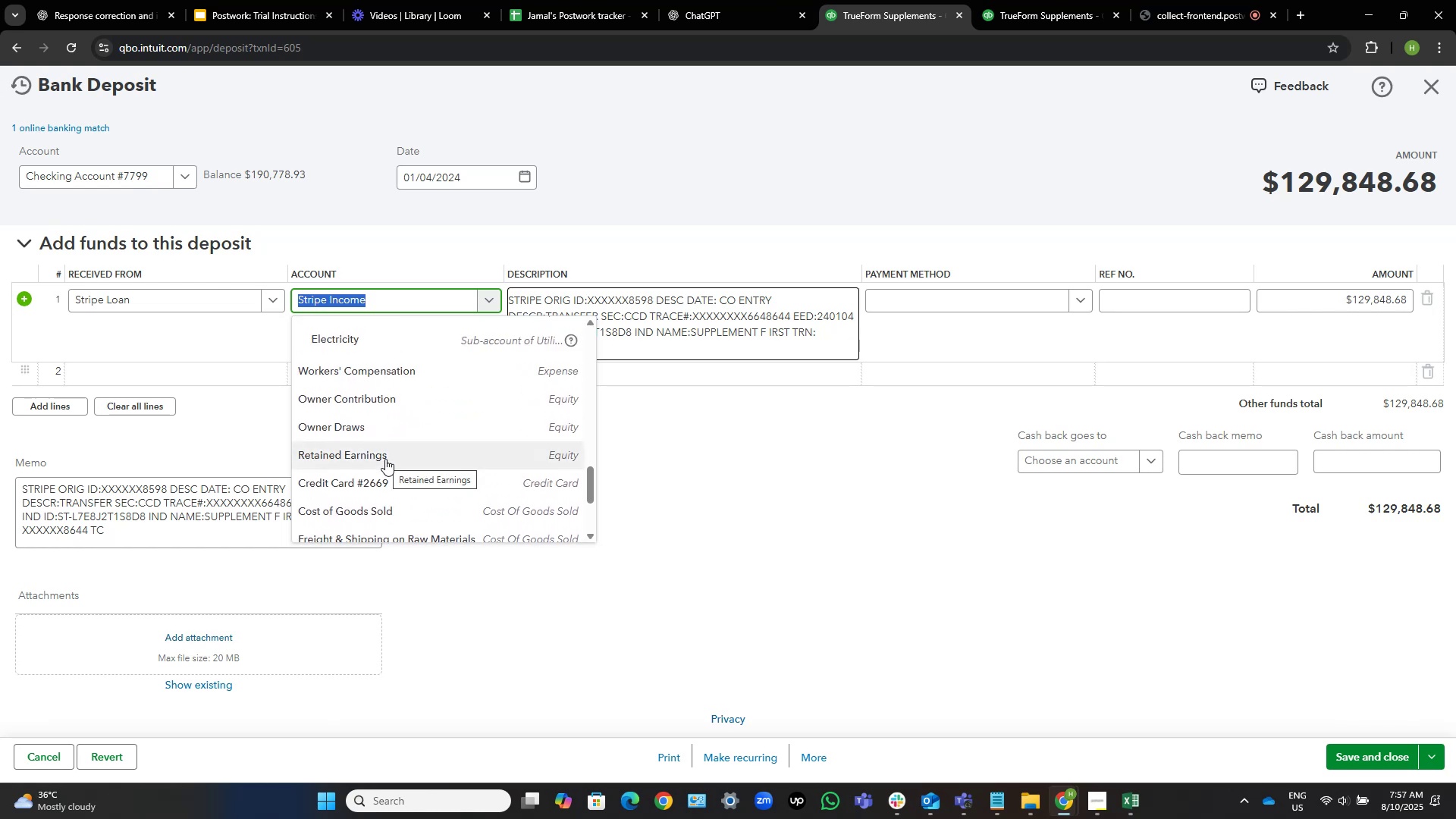 
scroll: coordinate [384, 447], scroll_direction: up, amount: 2.0
 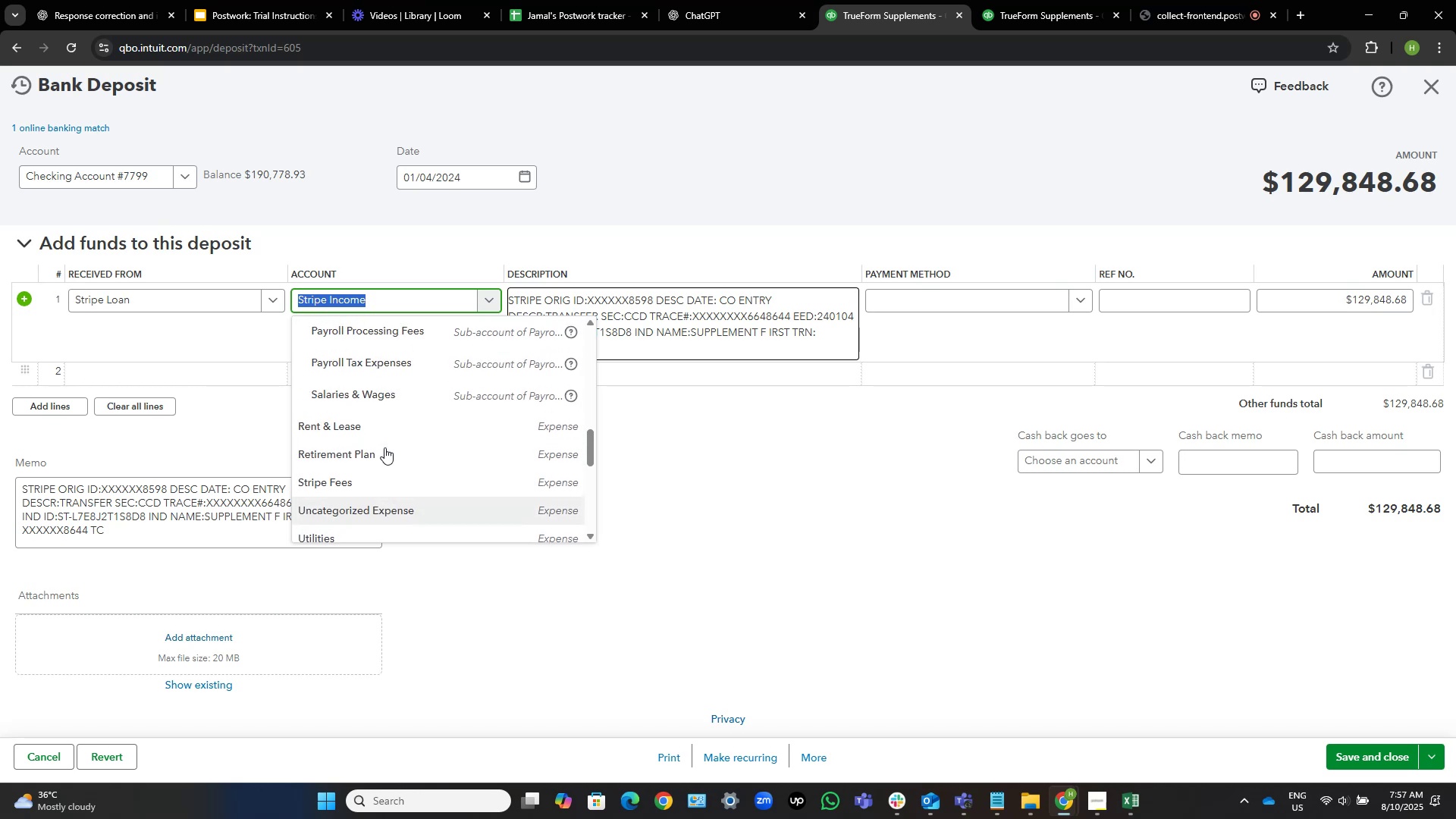 
scroll: coordinate [384, 447], scroll_direction: down, amount: 1.0
 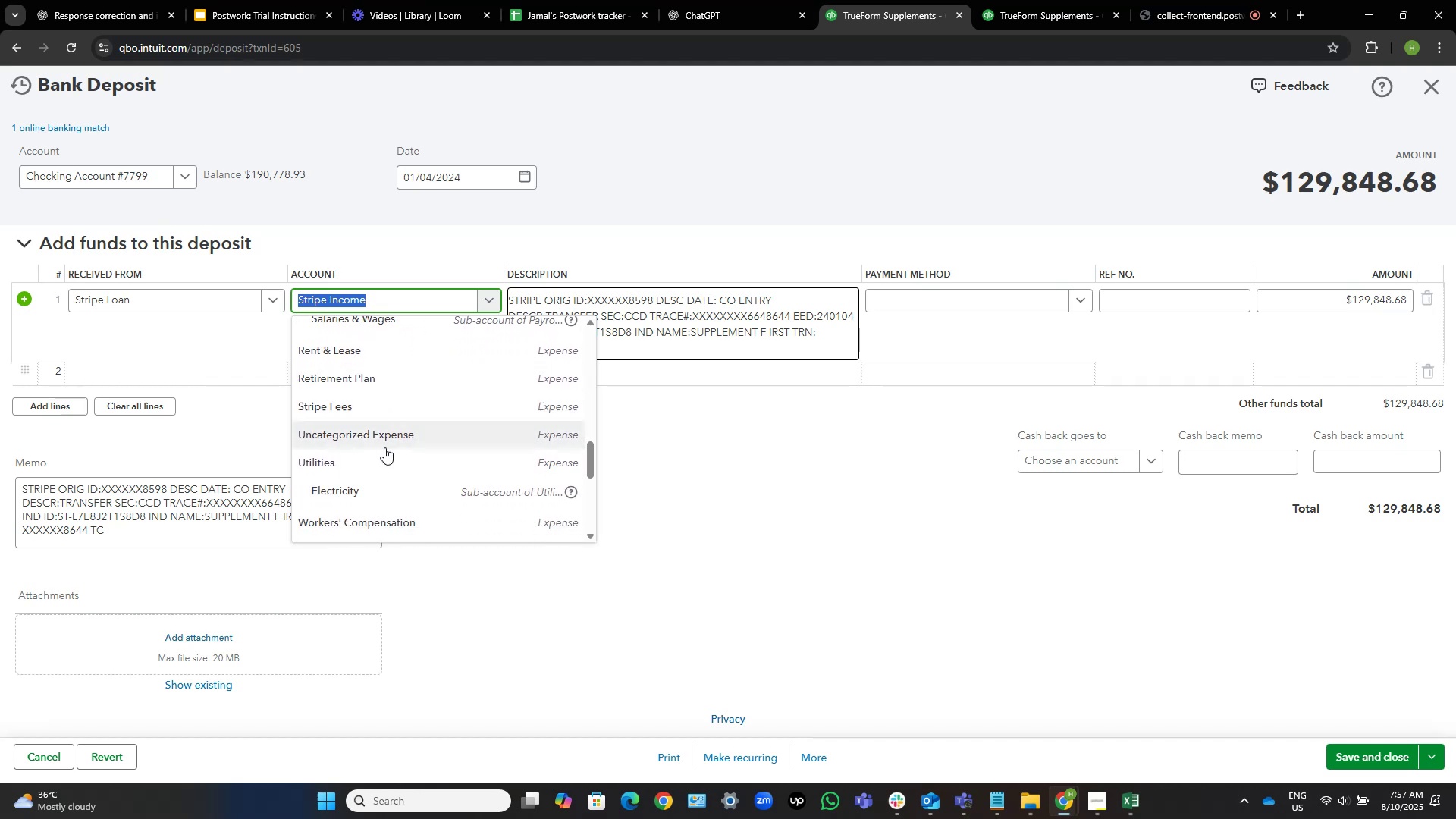 
scroll: coordinate [424, 413], scroll_direction: up, amount: 1.0
 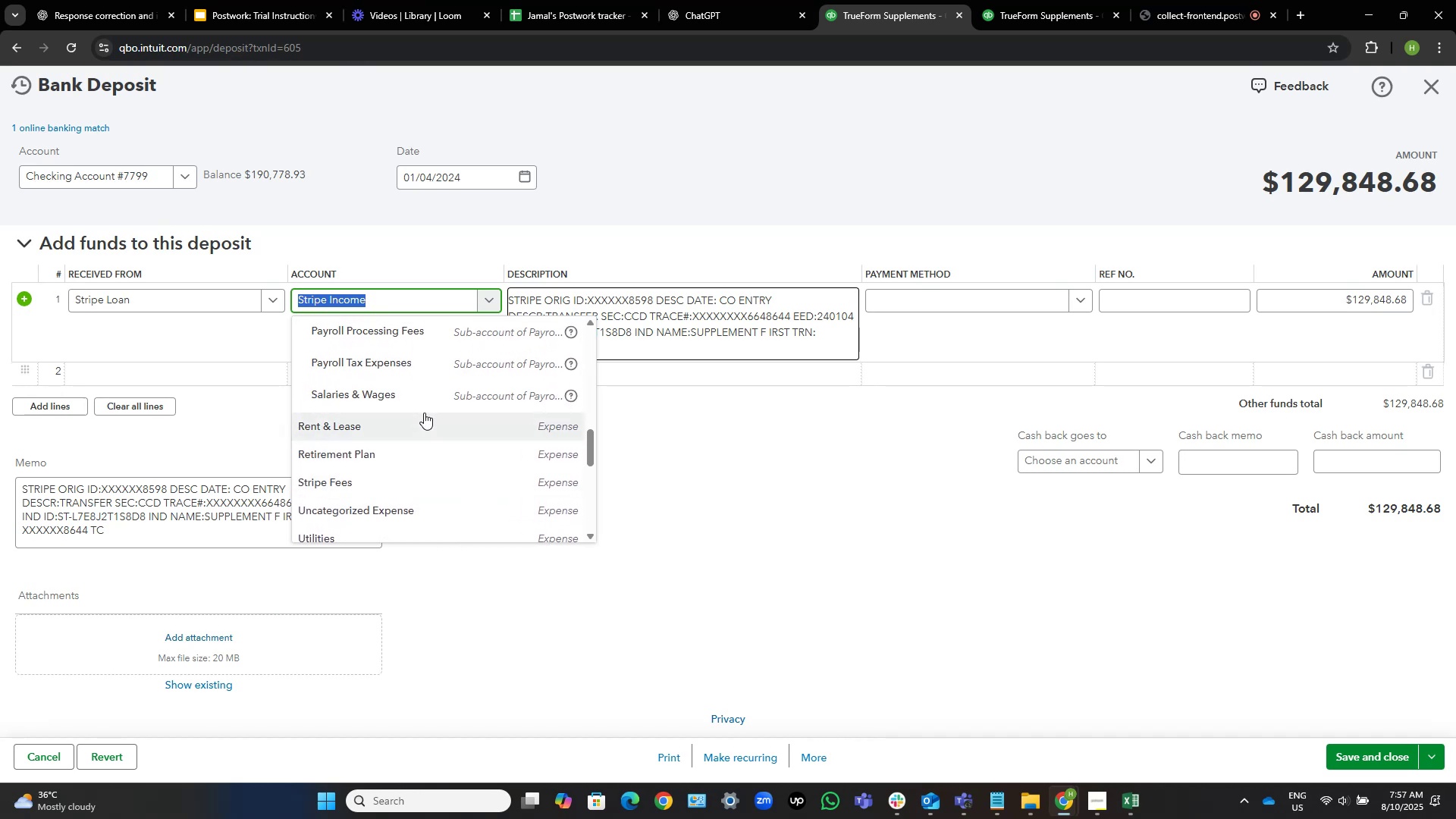 
wait(5.38)
 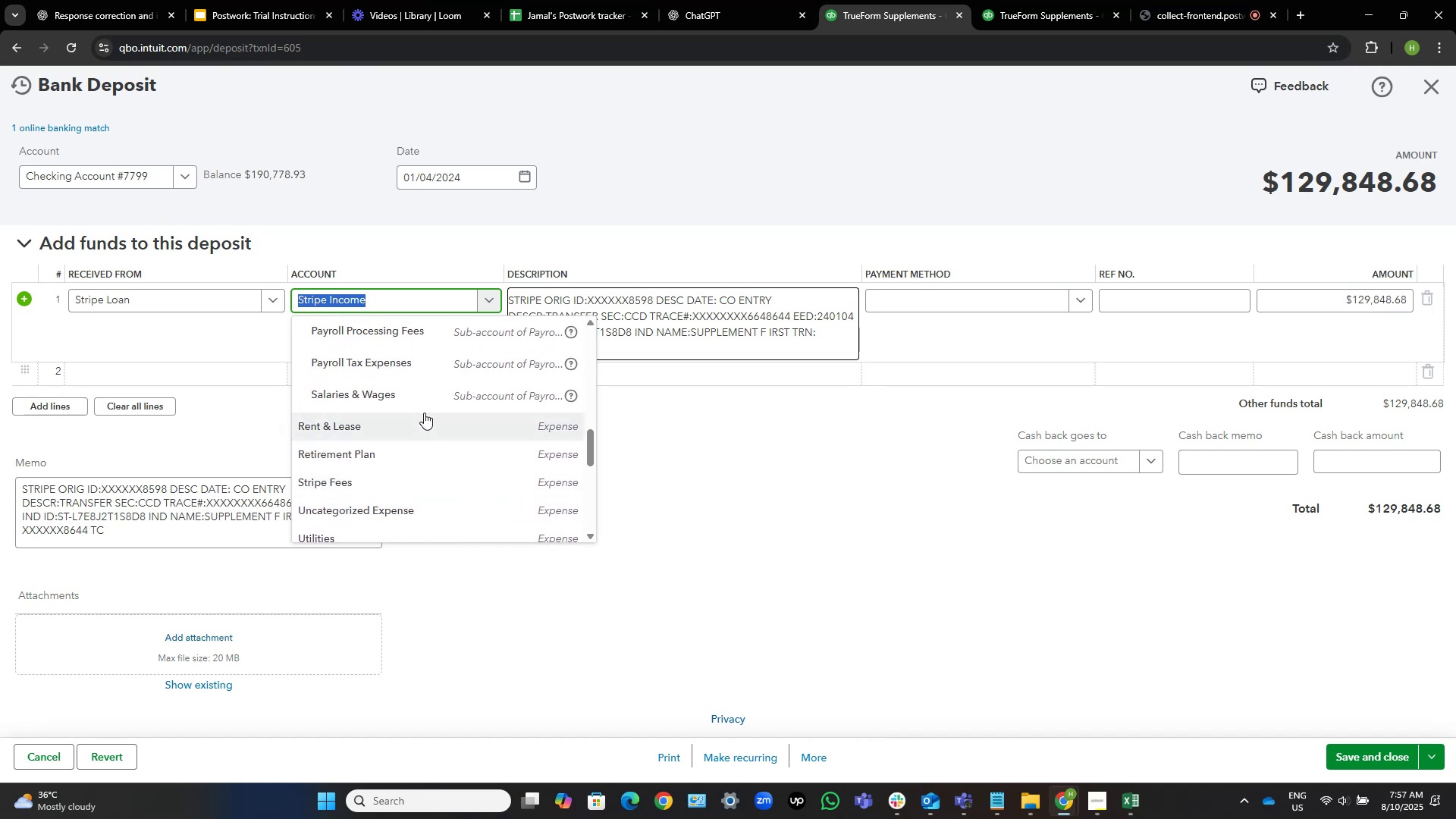 
scroll: coordinate [428, 417], scroll_direction: up, amount: 4.0
 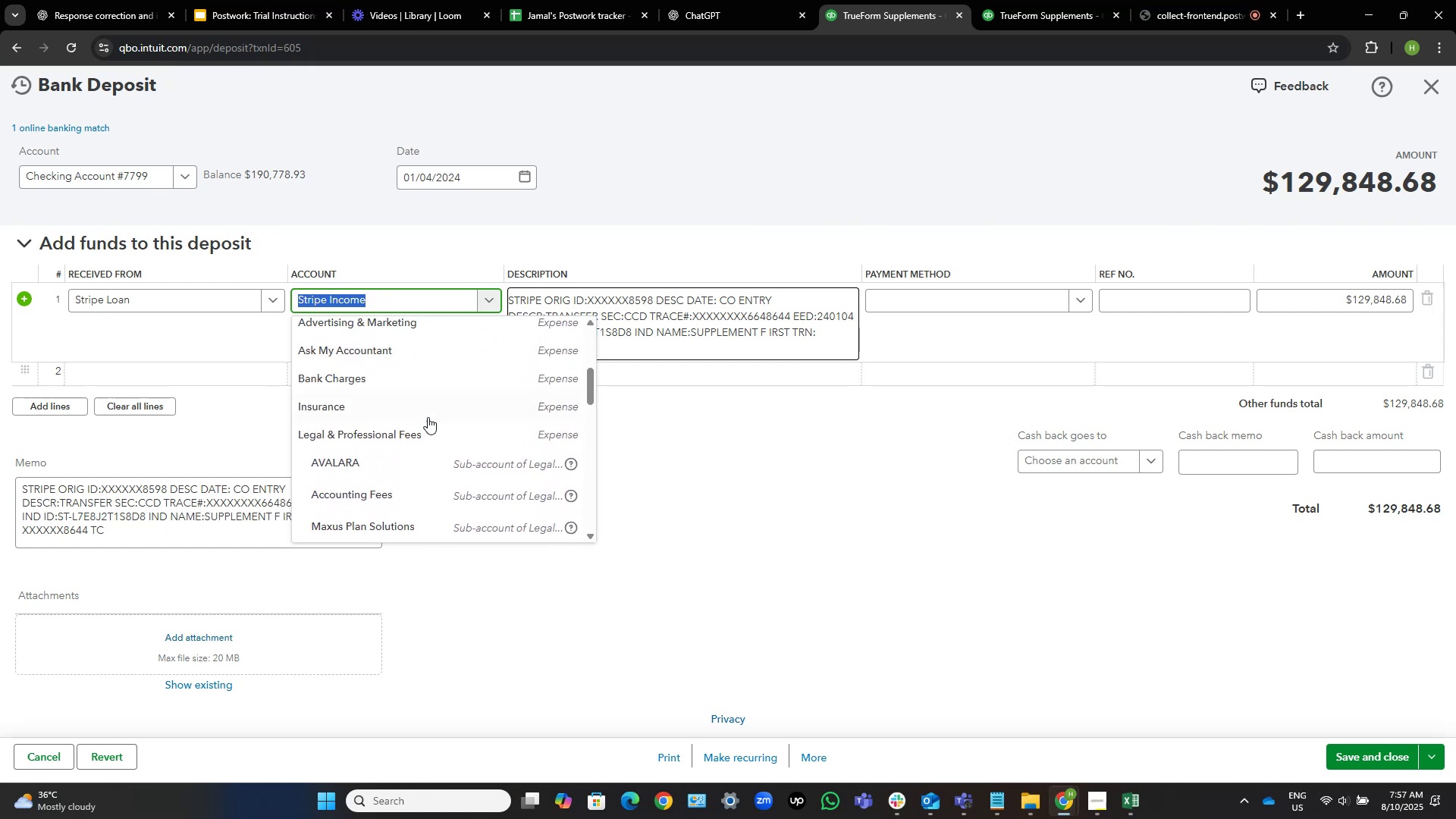 
scroll: coordinate [428, 417], scroll_direction: none, amount: 0.0
 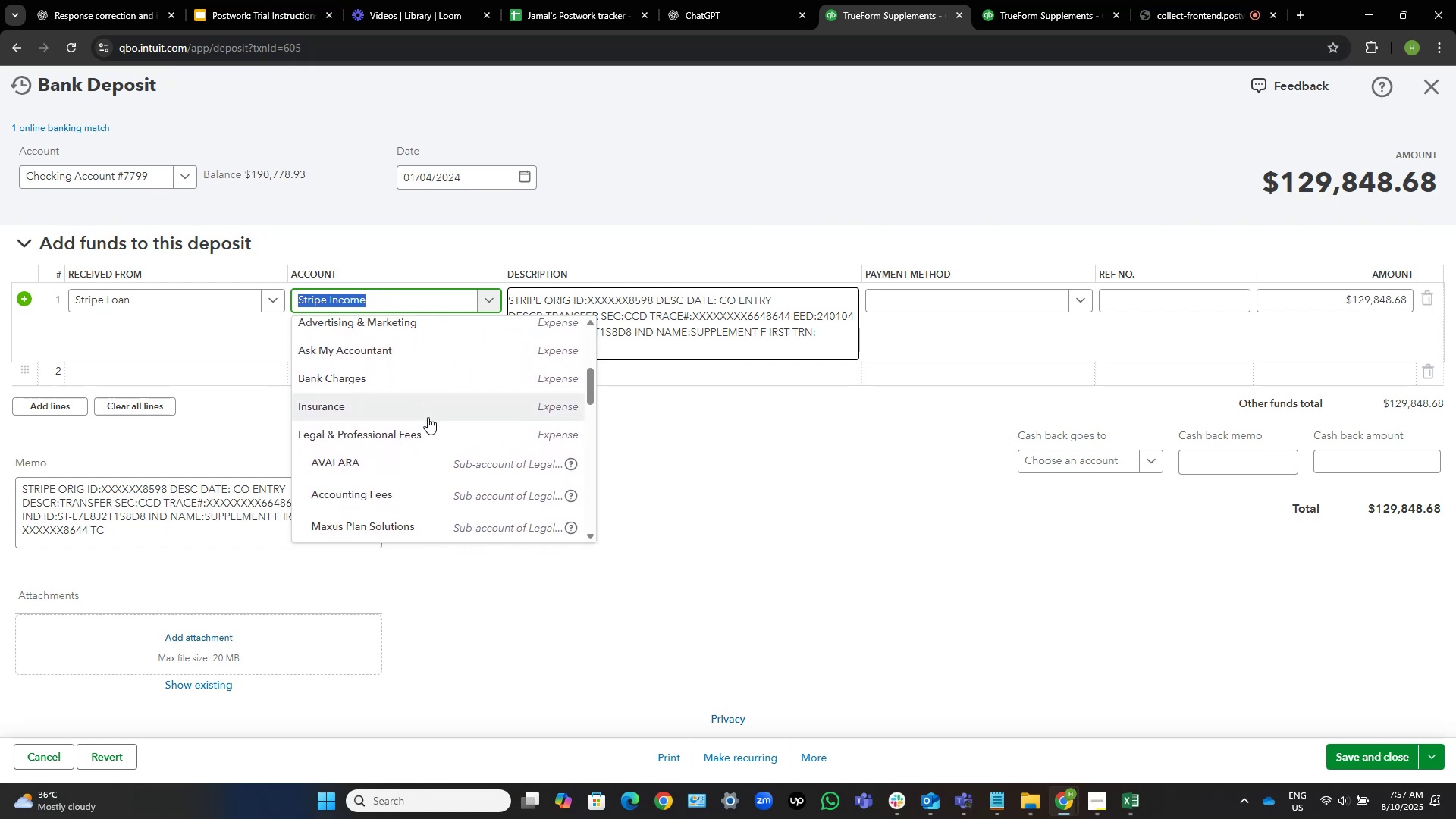 
scroll: coordinate [428, 417], scroll_direction: up, amount: 2.0
 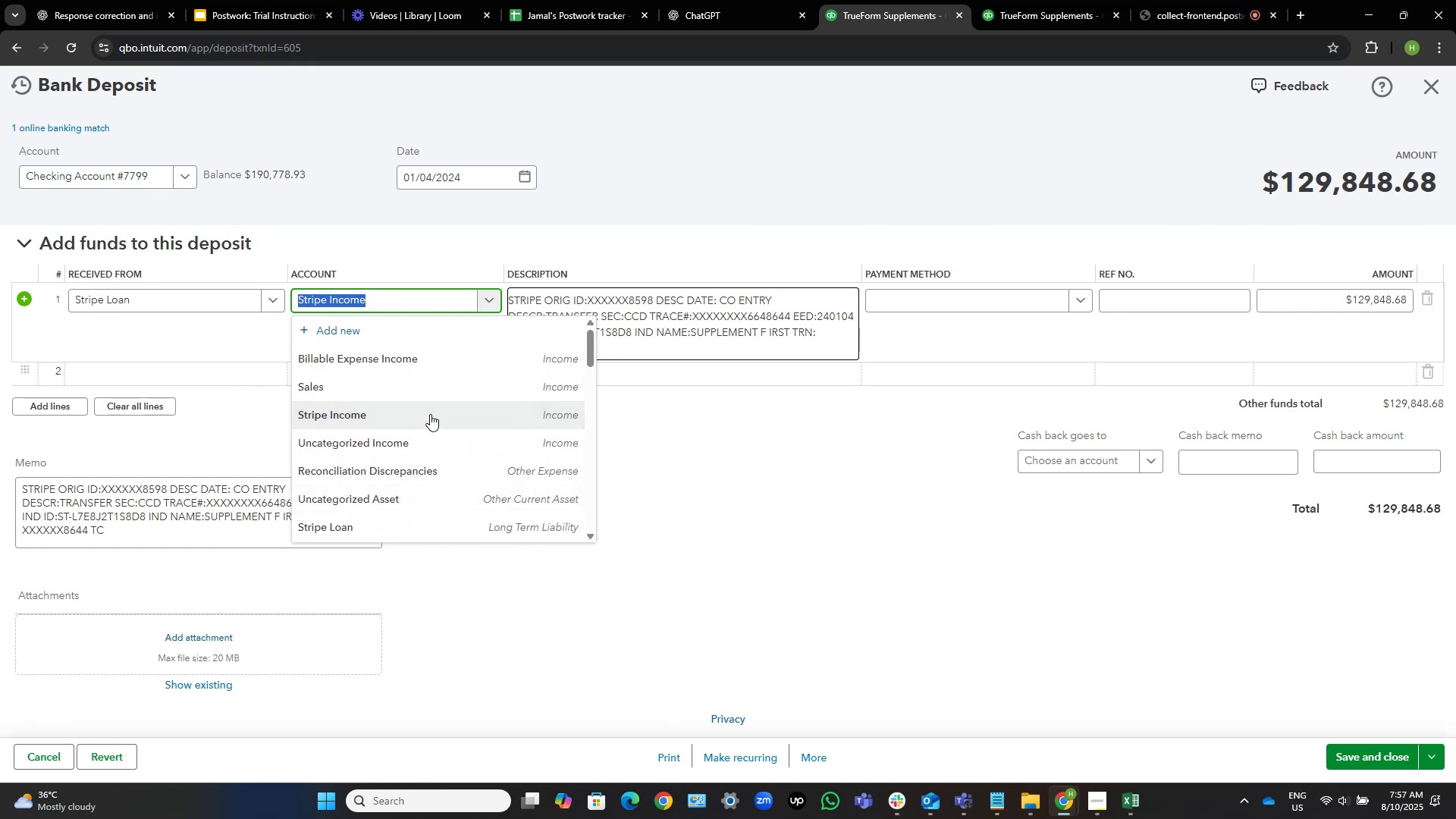 
scroll: coordinate [447, 391], scroll_direction: down, amount: 11.0
 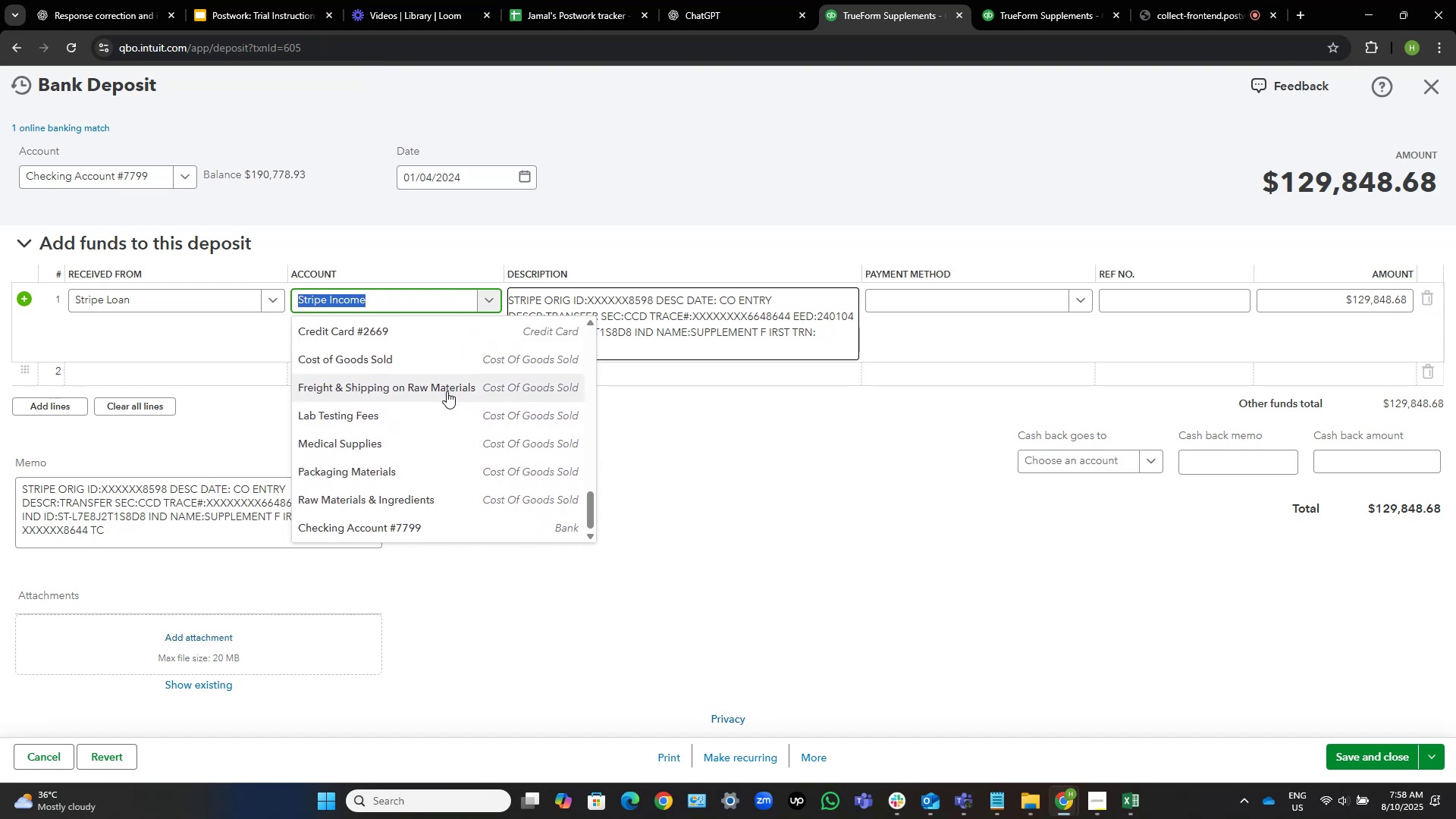 
scroll: coordinate [398, 495], scroll_direction: down, amount: 5.0
 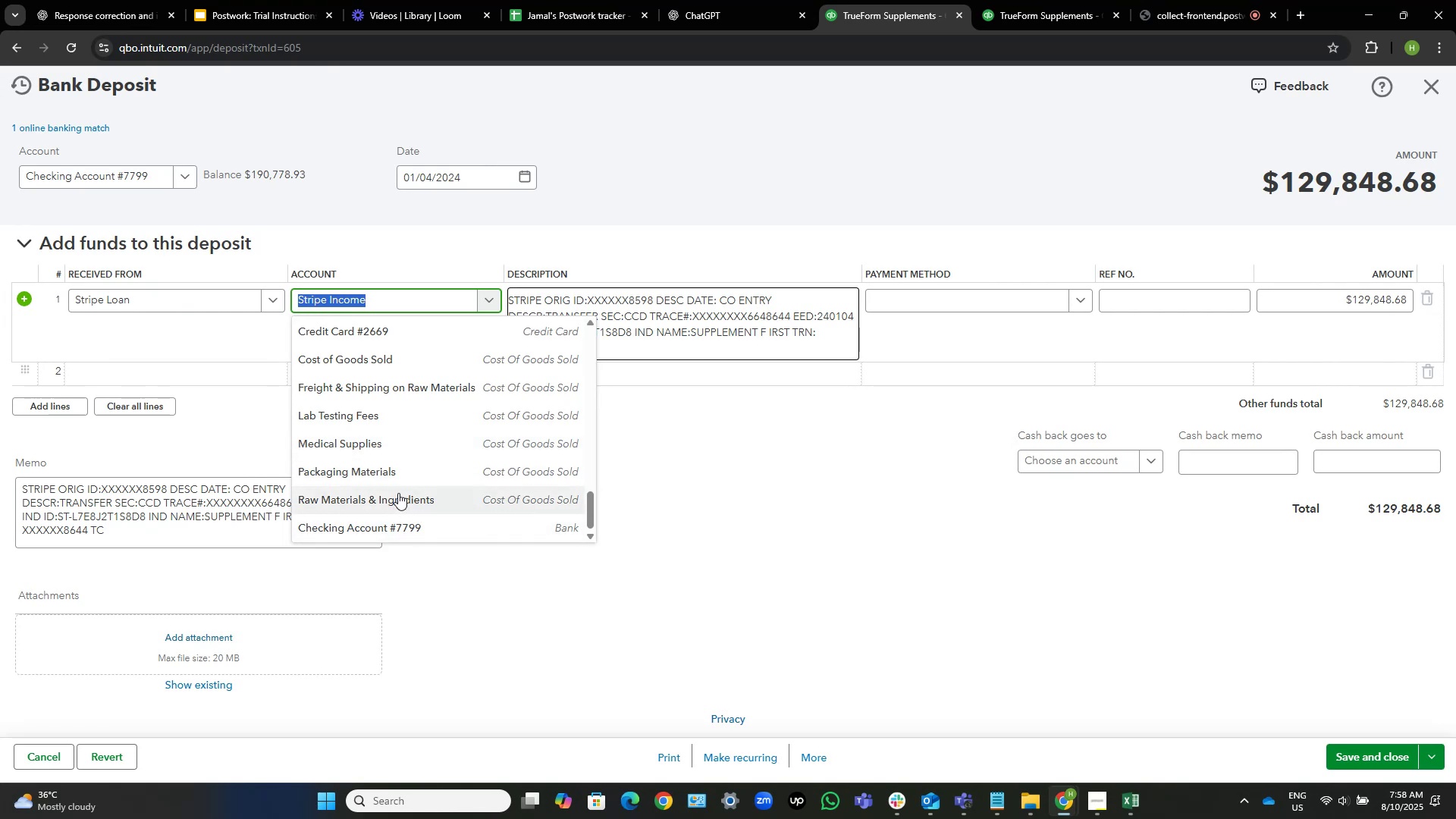 
wait(8.62)
 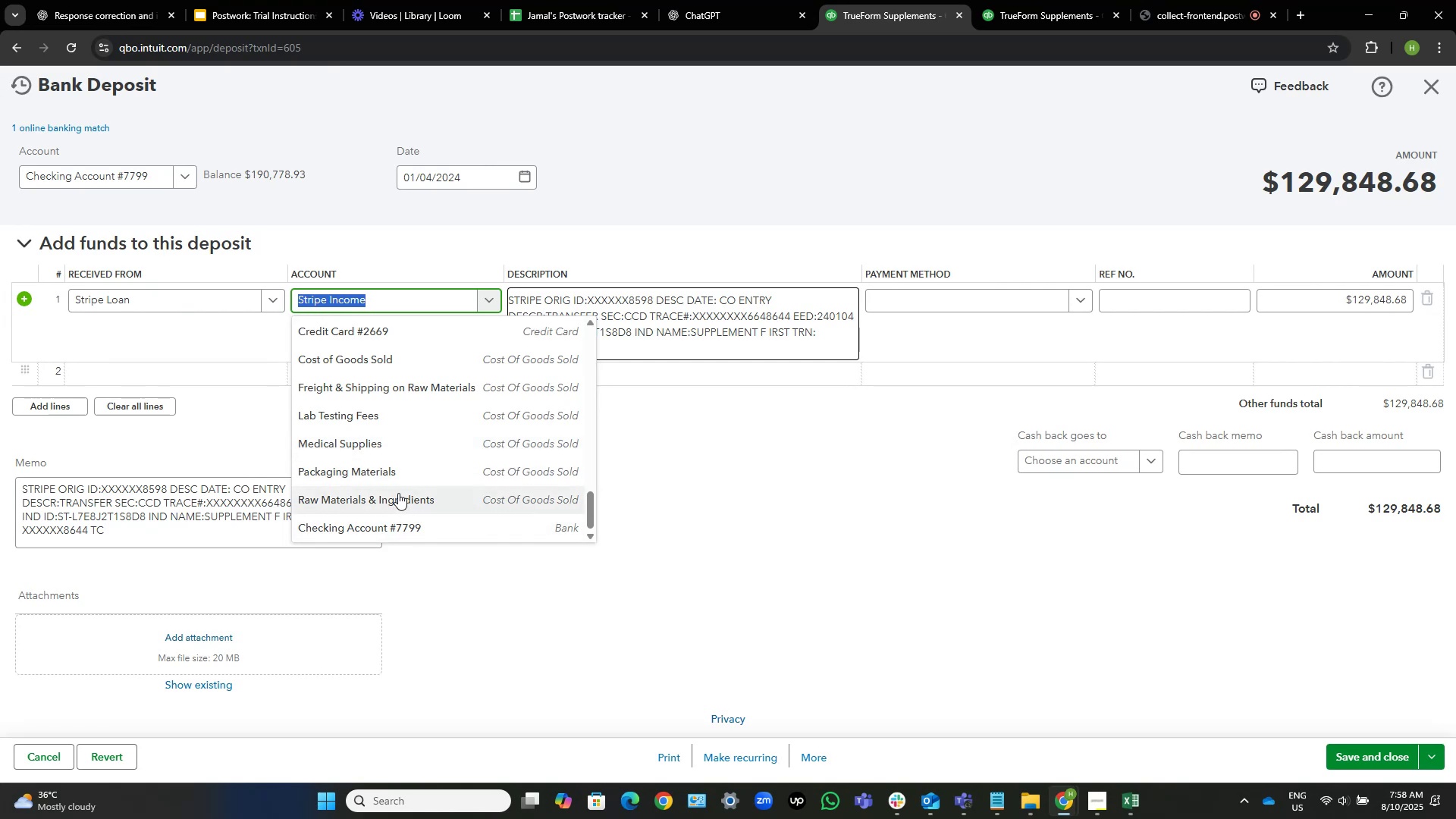 
scroll: coordinate [425, 463], scroll_direction: none, amount: 0.0
 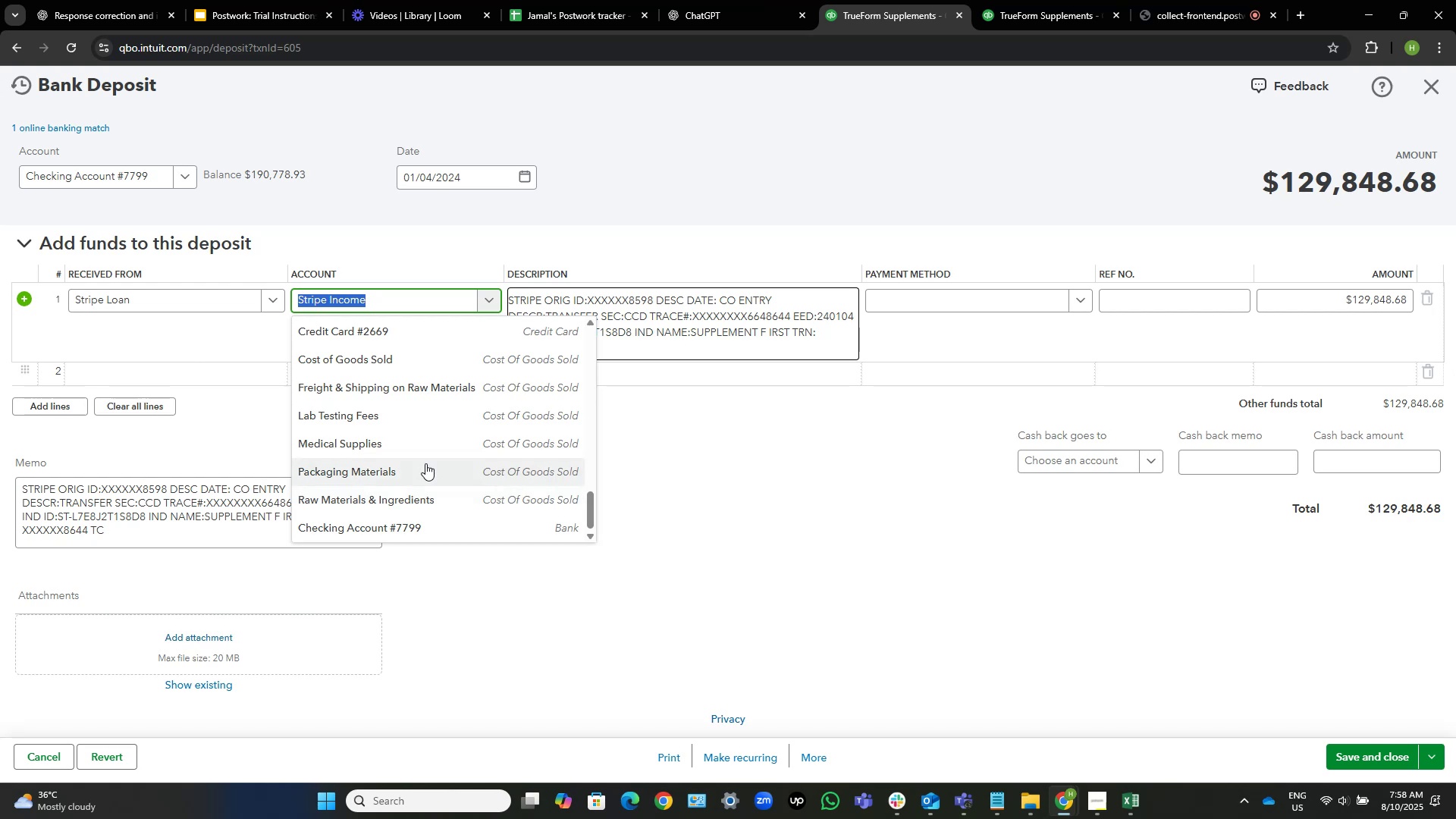 
scroll: coordinate [425, 463], scroll_direction: up, amount: 1.0
 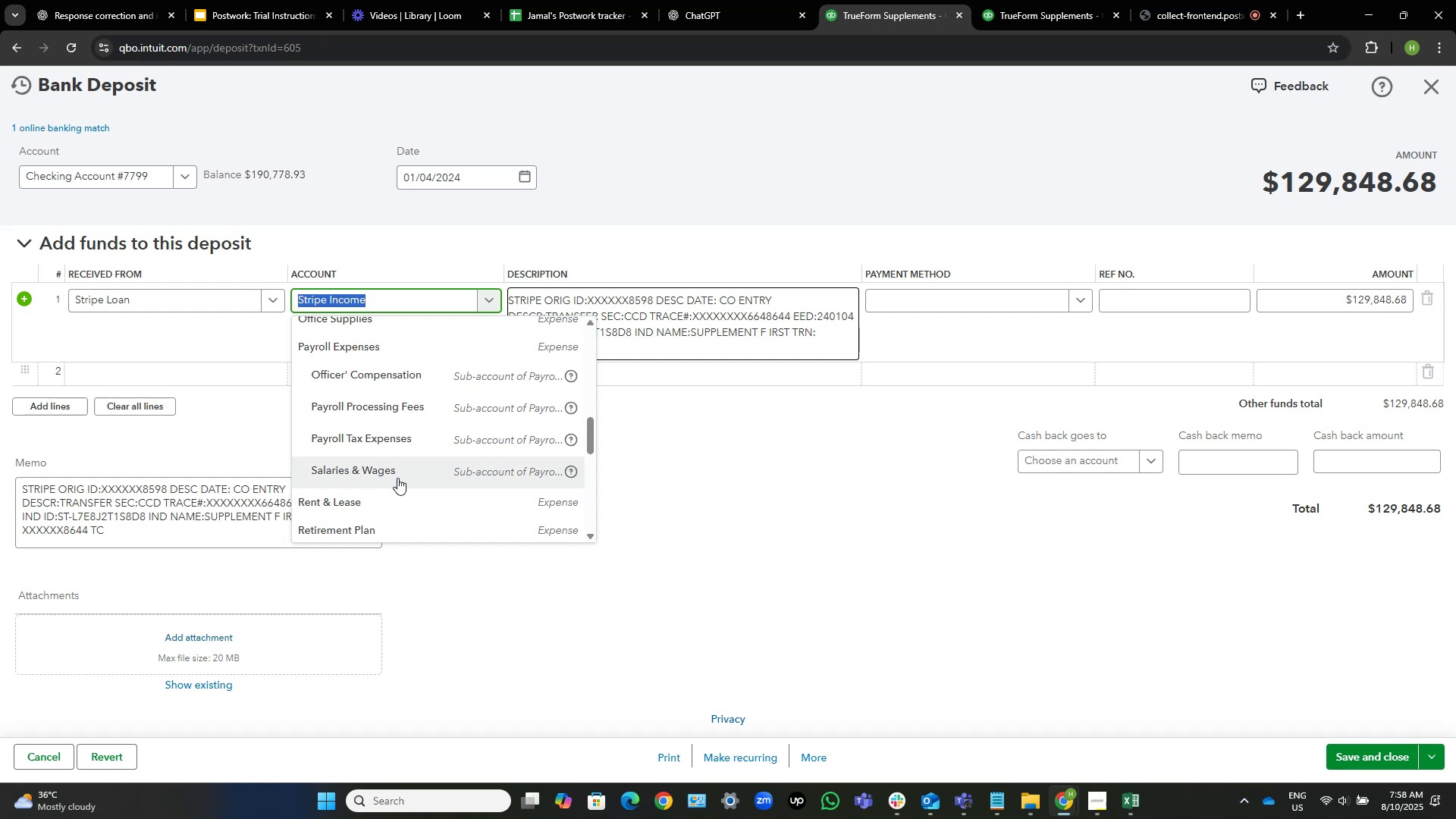 
wait(30.88)
 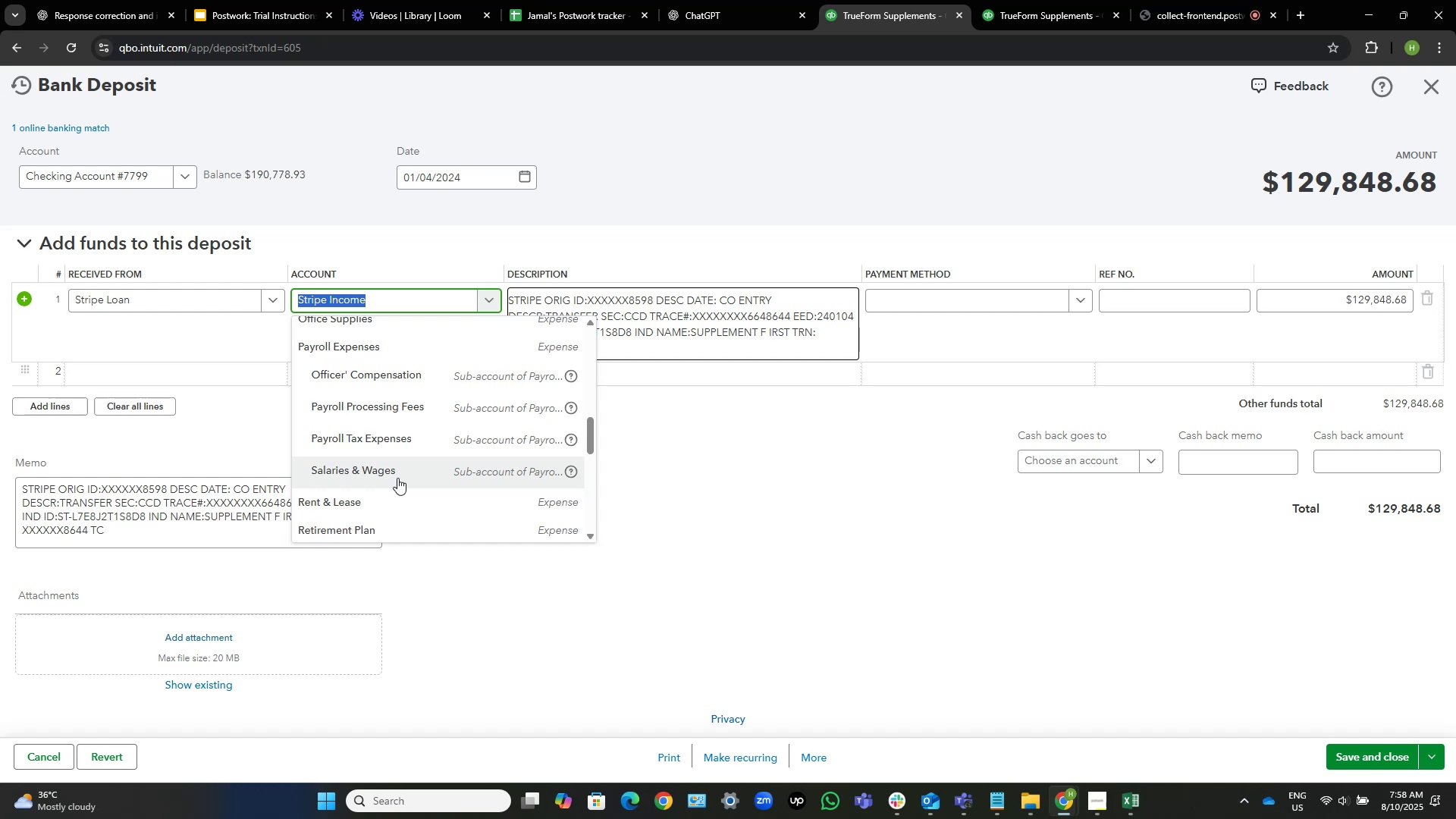 
scroll: coordinate [397, 478], scroll_direction: up, amount: 1.0
 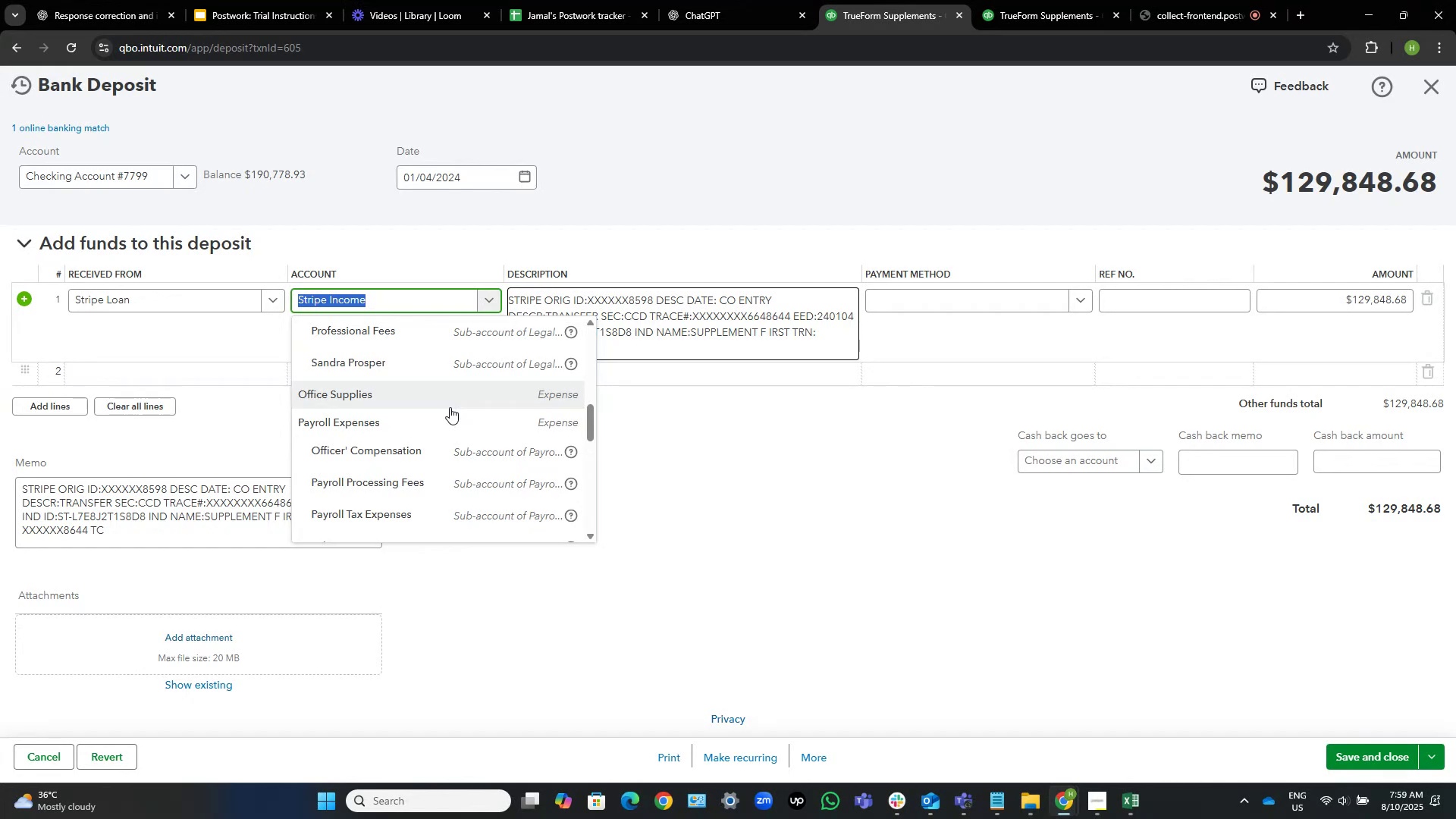 
wait(40.35)
 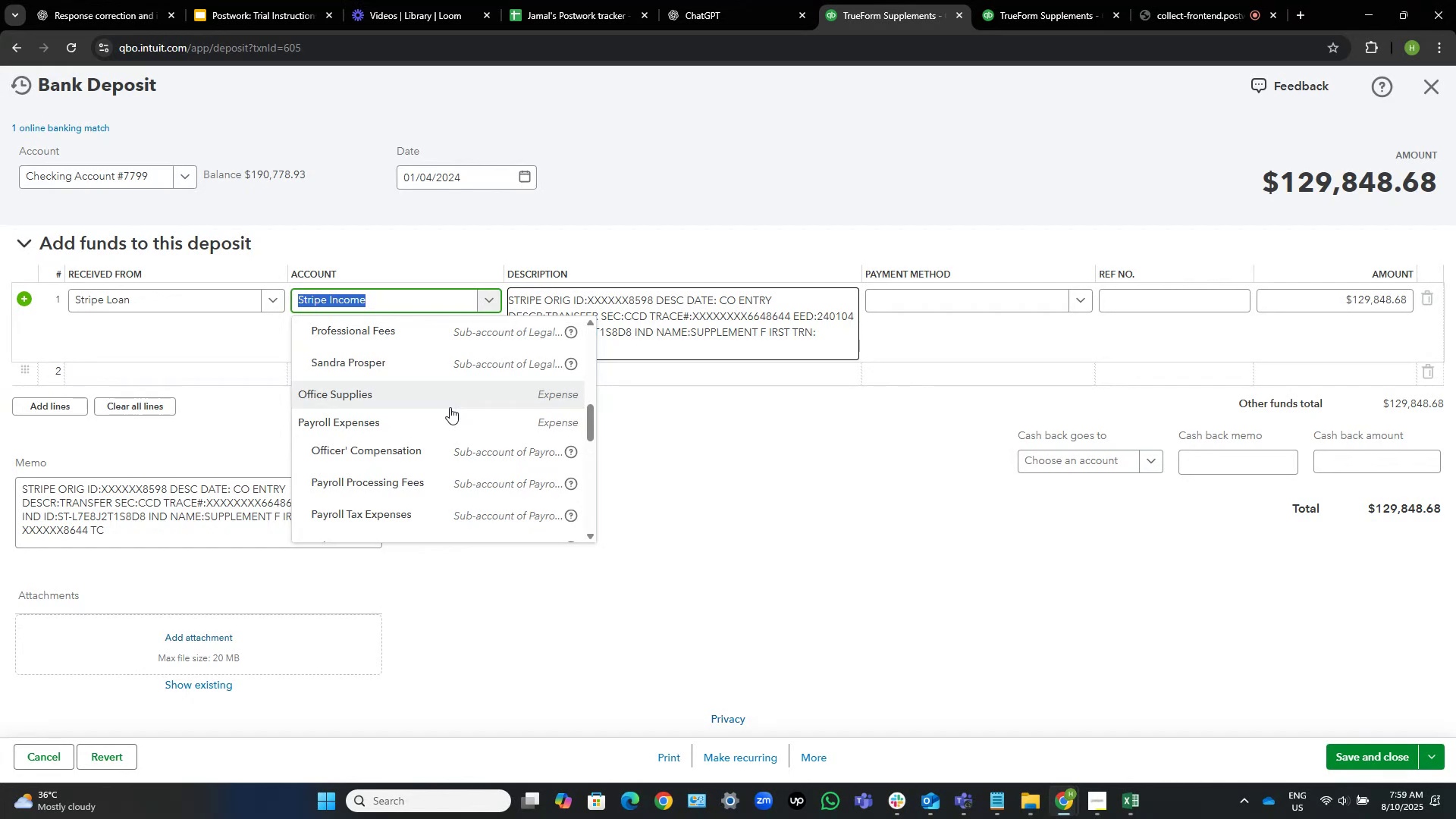 
scroll: coordinate [406, 435], scroll_direction: up, amount: 3.0
 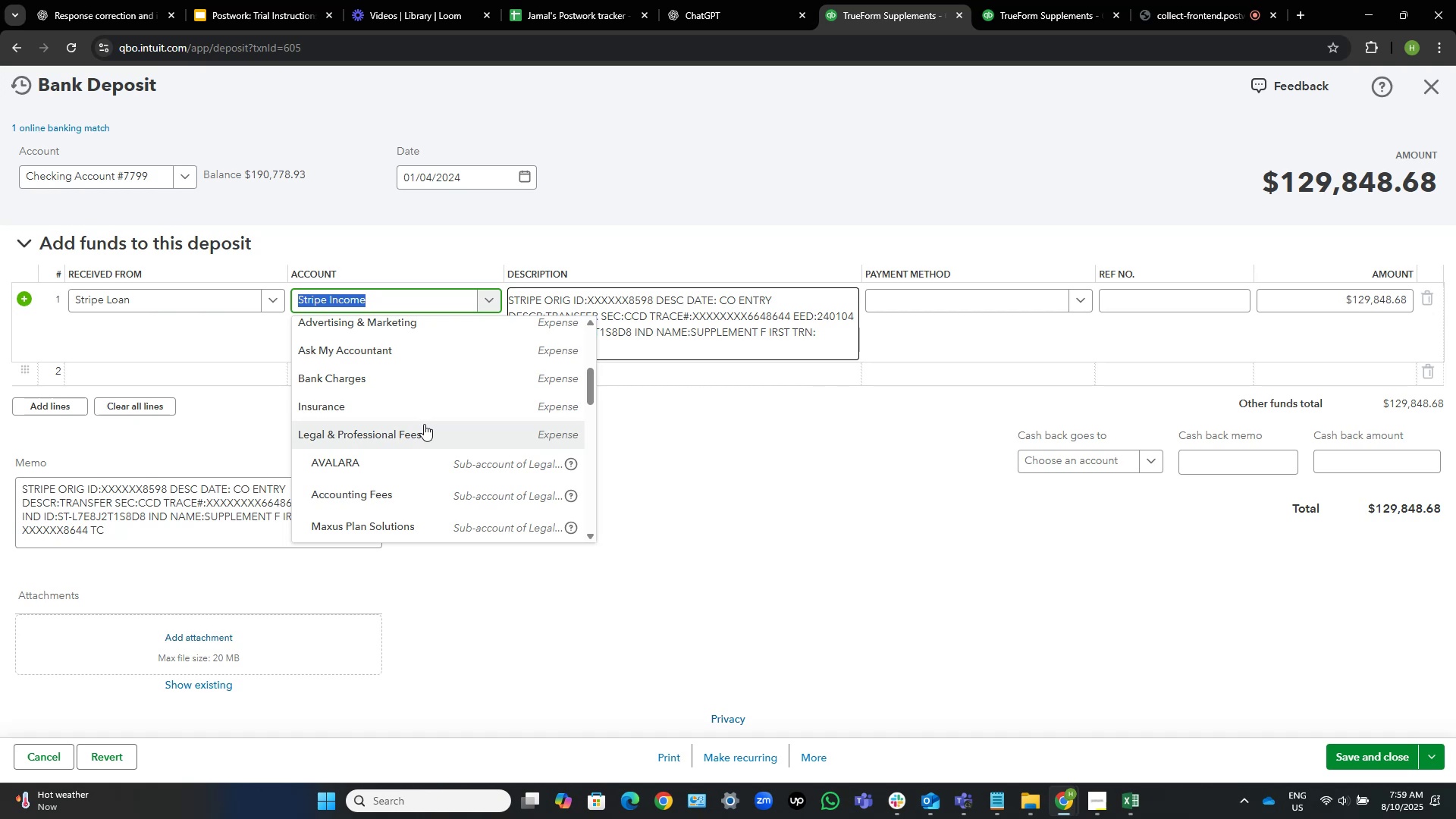 
wait(19.54)
 